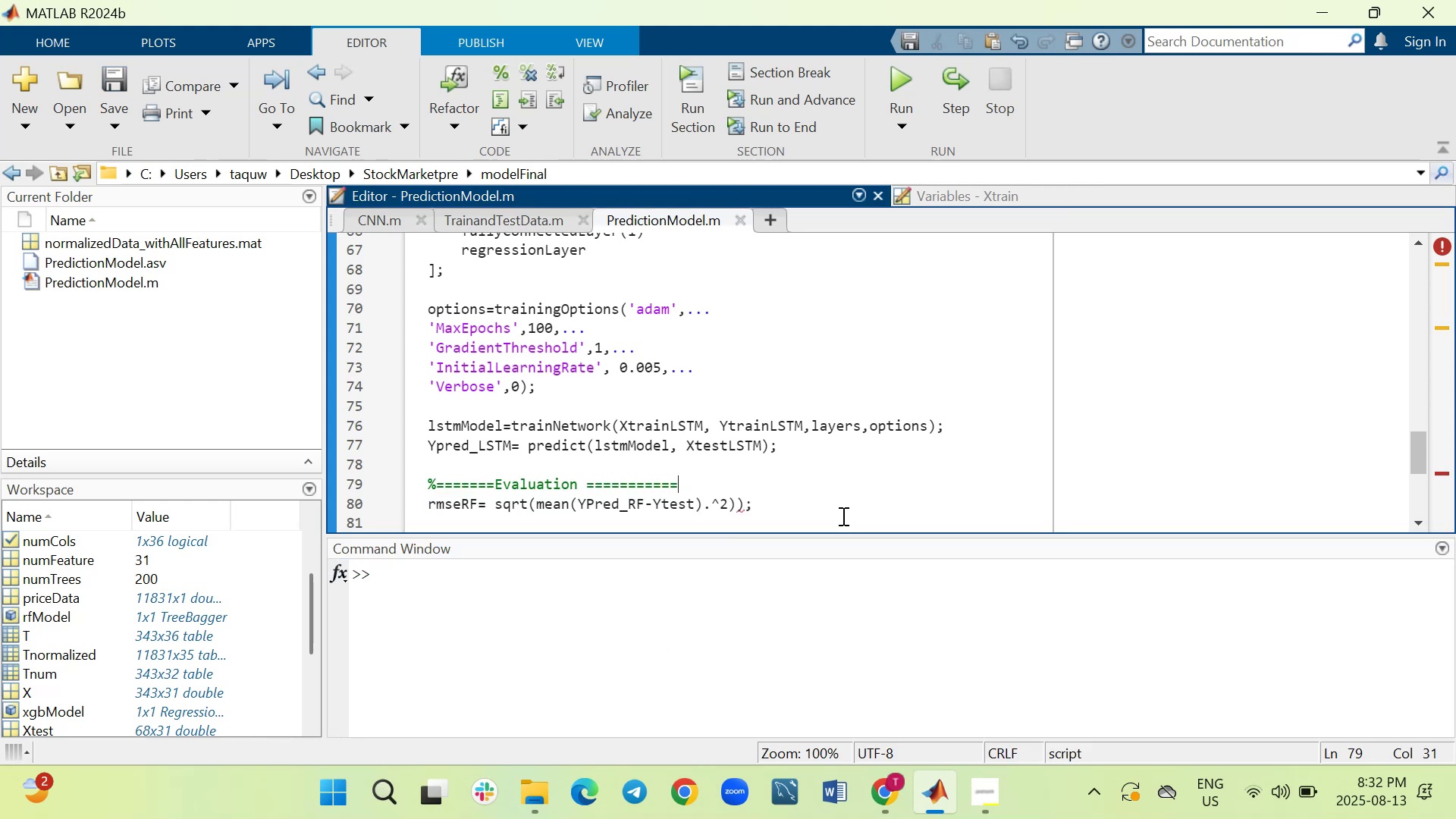 
left_click([842, 513])
 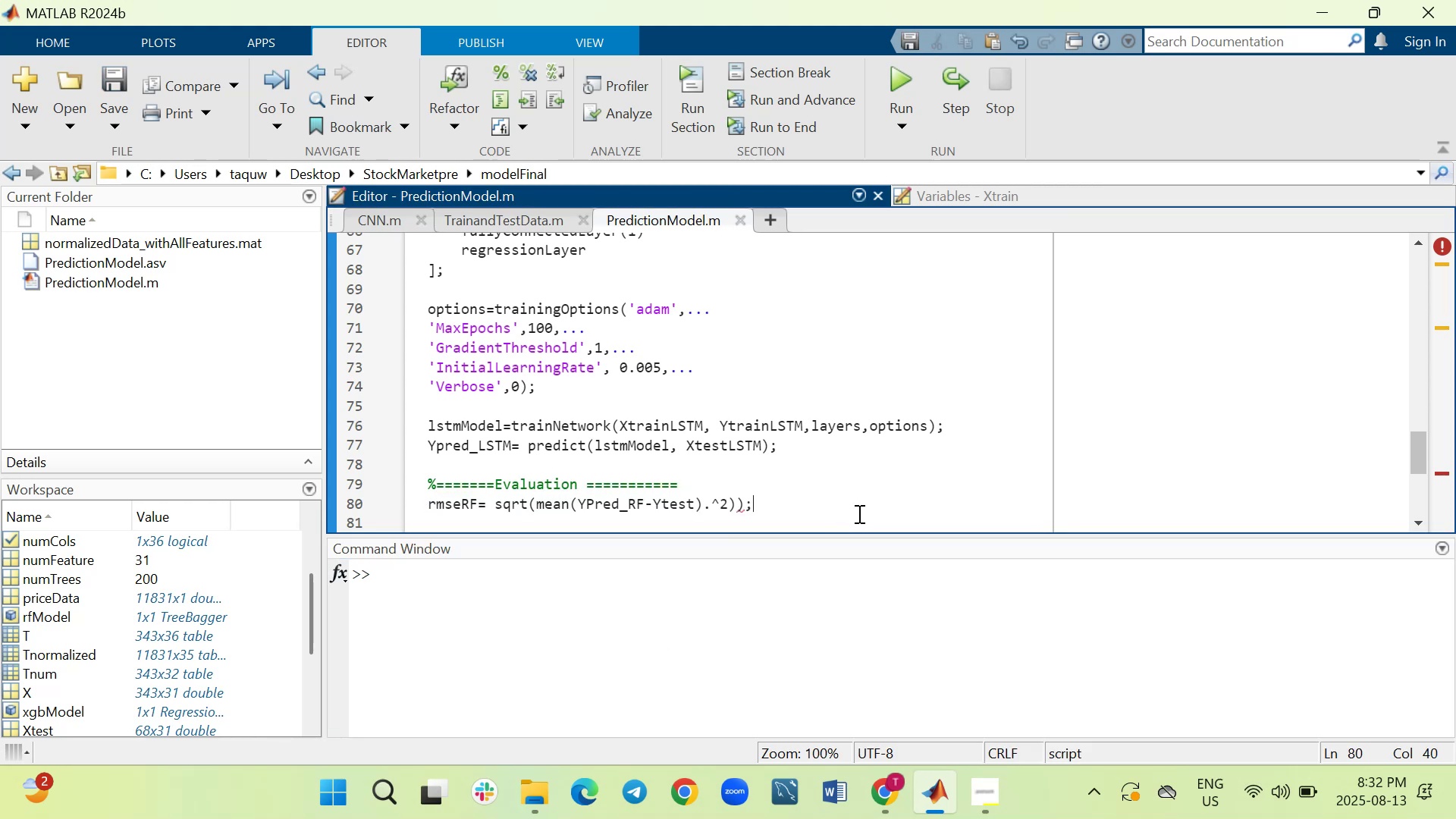 
key(Shift+ShiftRight)
 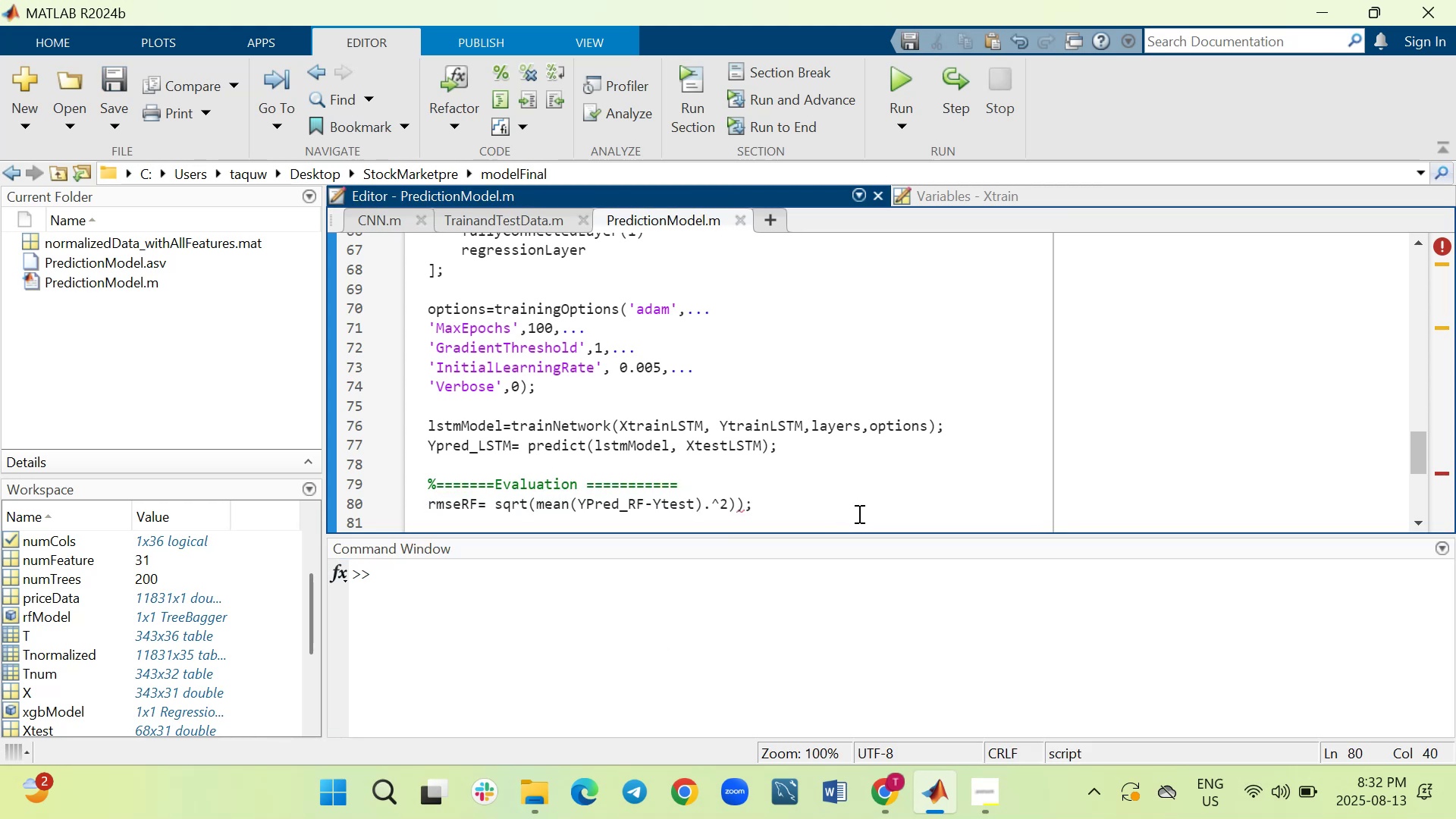 
key(Shift+Enter)
 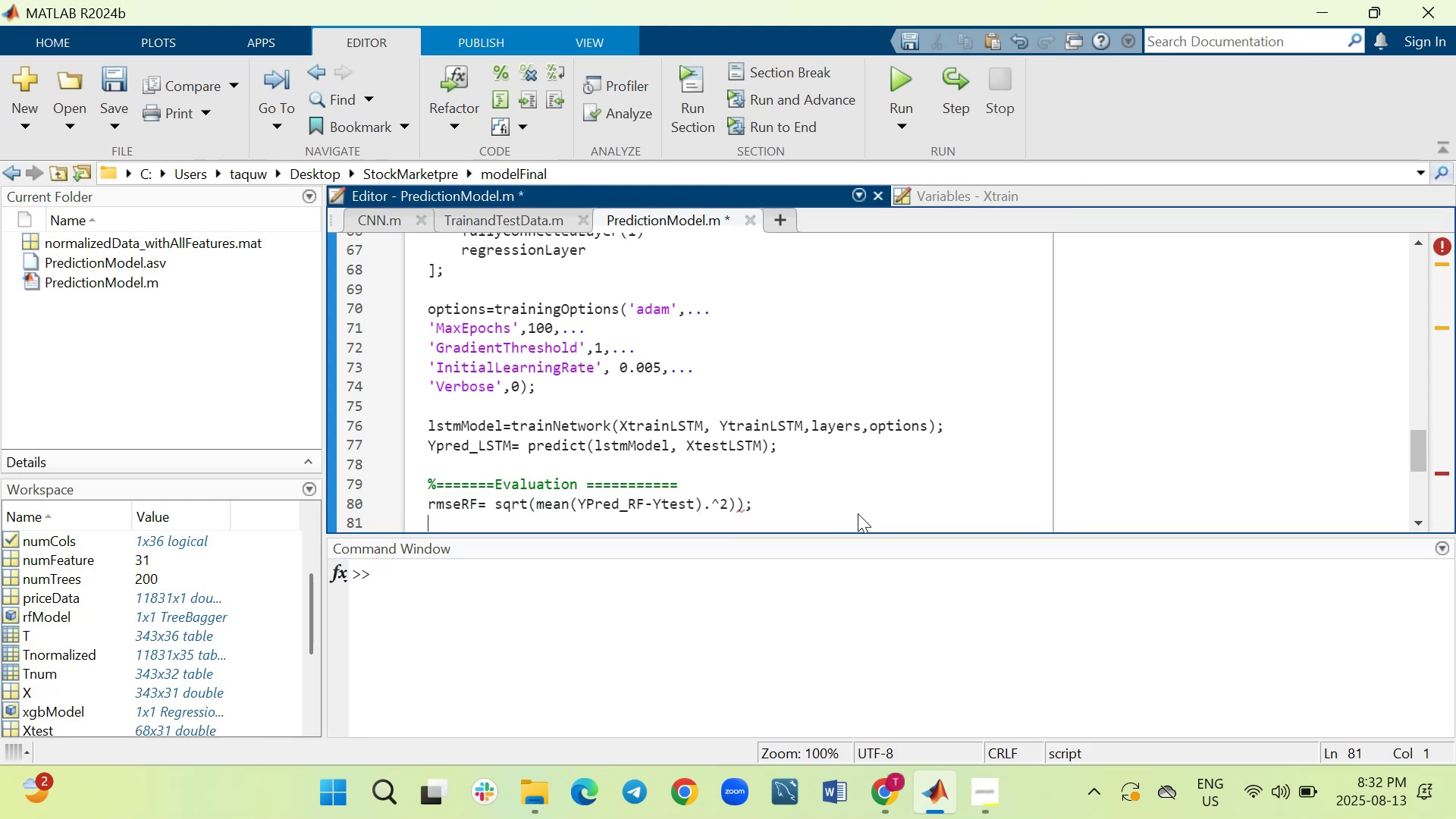 
type(emse)
key(Backspace)
key(Backspace)
key(Backspace)
key(Backspace)
type(rmse)
 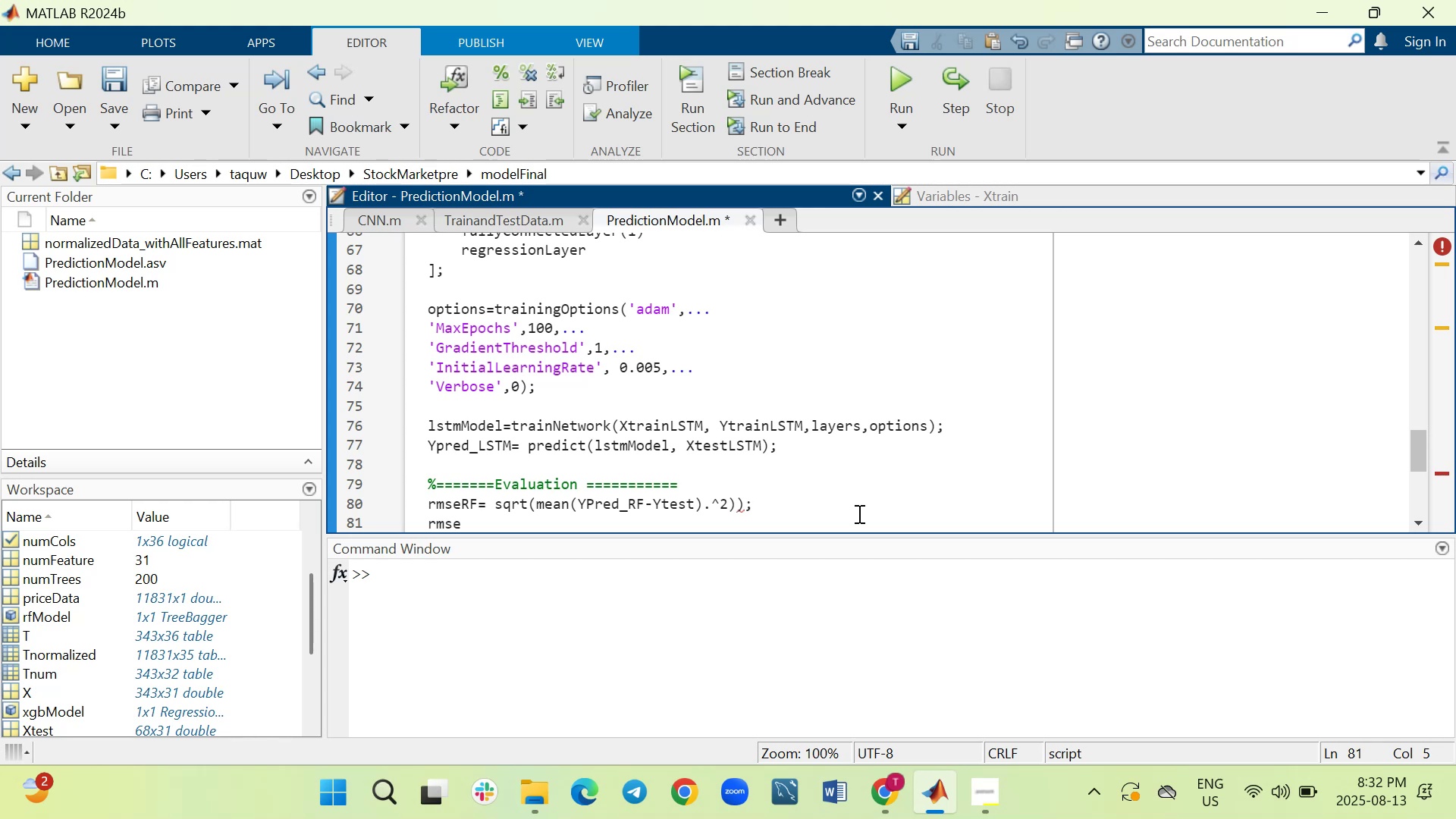 
type(XGB= sqrt(mean)
 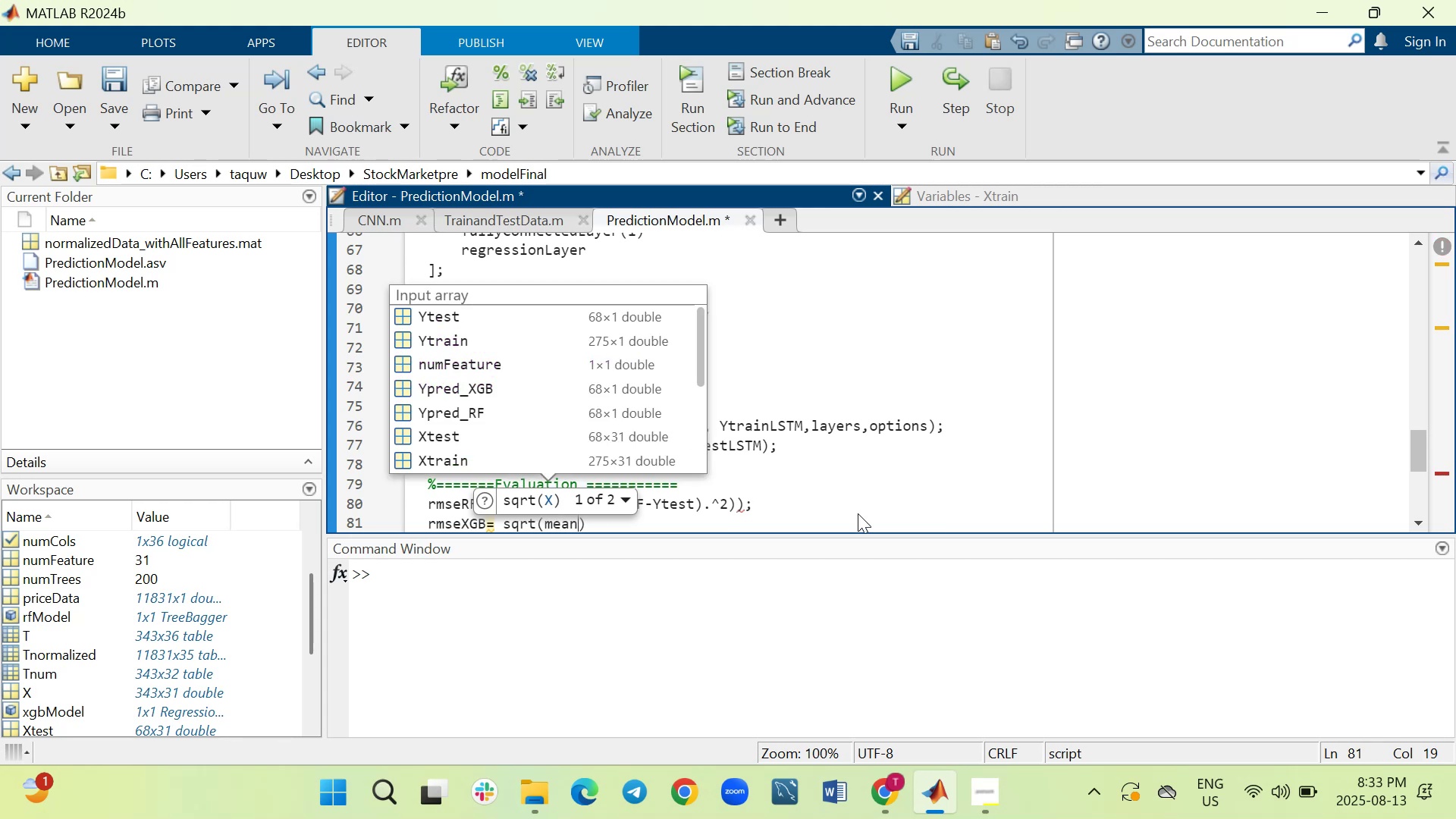 
key(ArrowUp)
 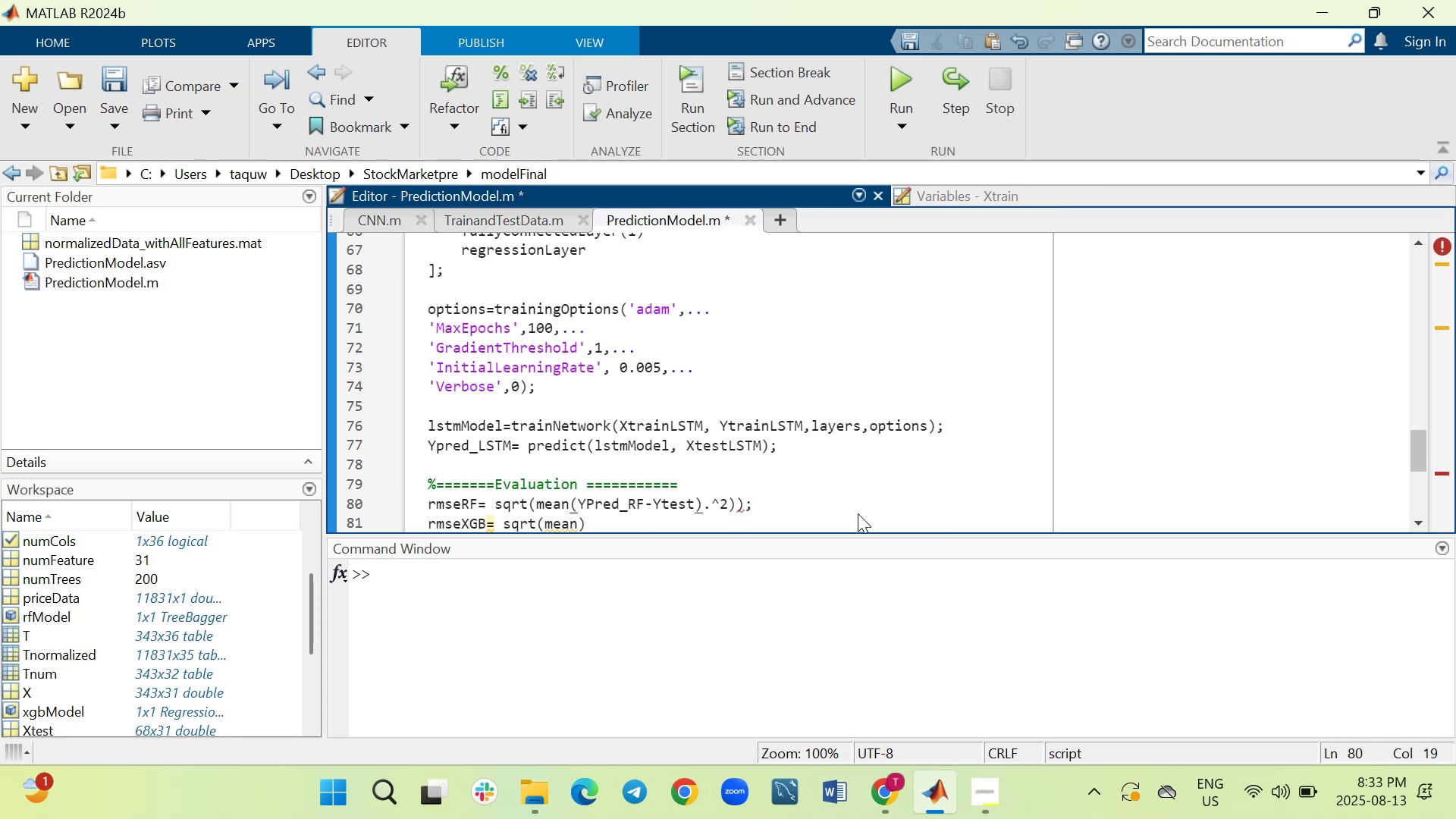 
key(Shift+9)
 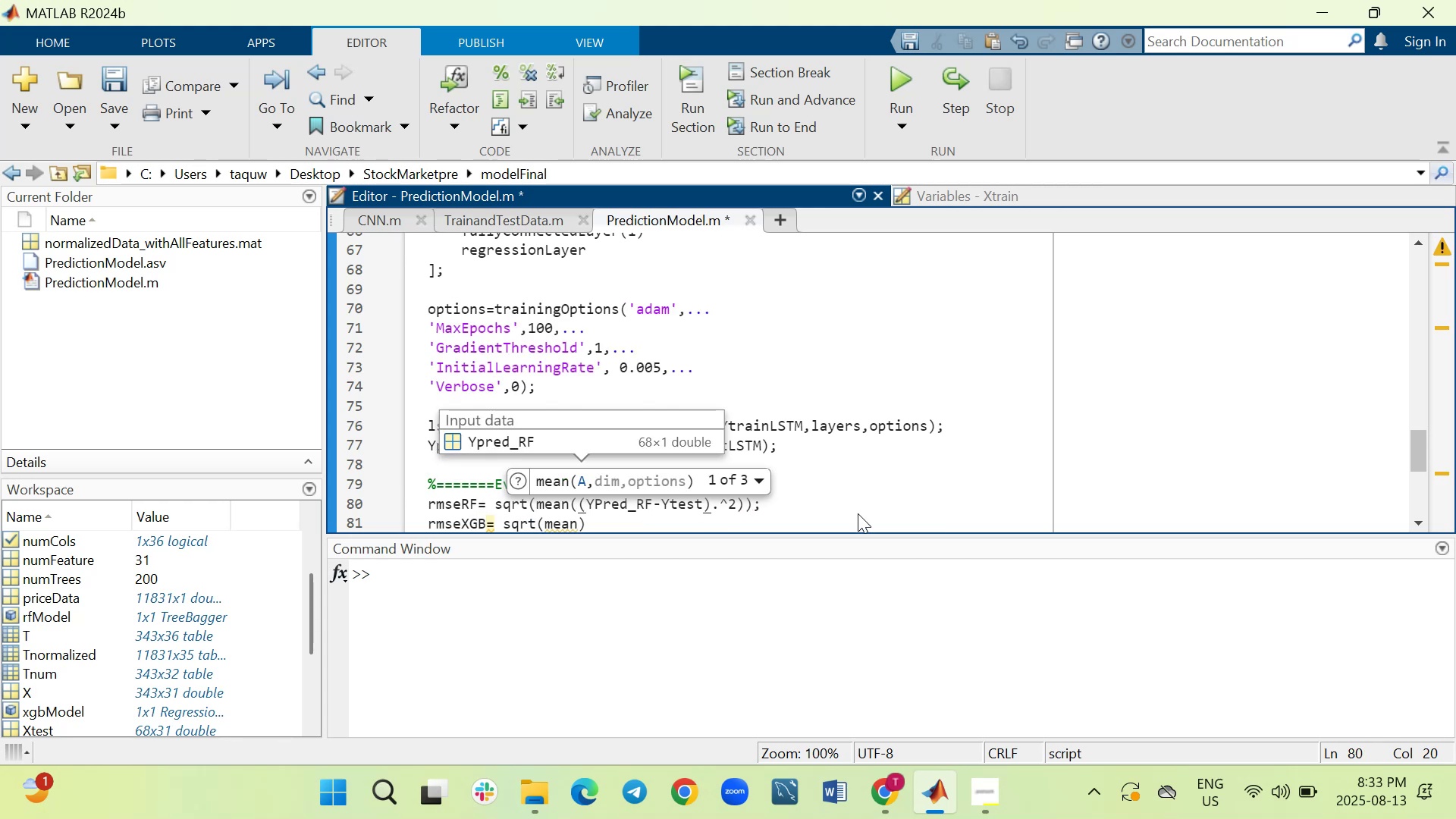 
key(ArrowDown)
 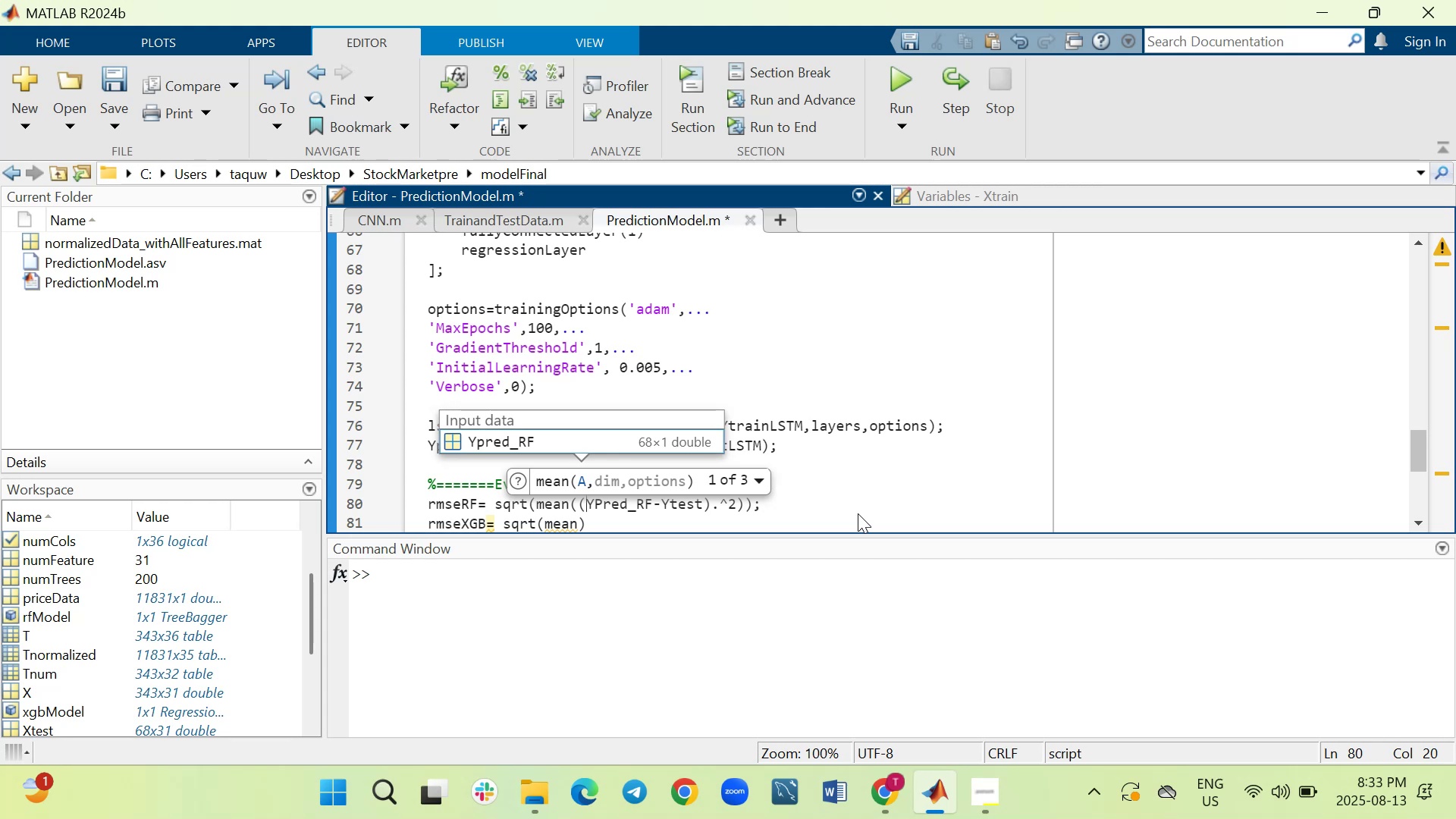 
key(ArrowDown)
 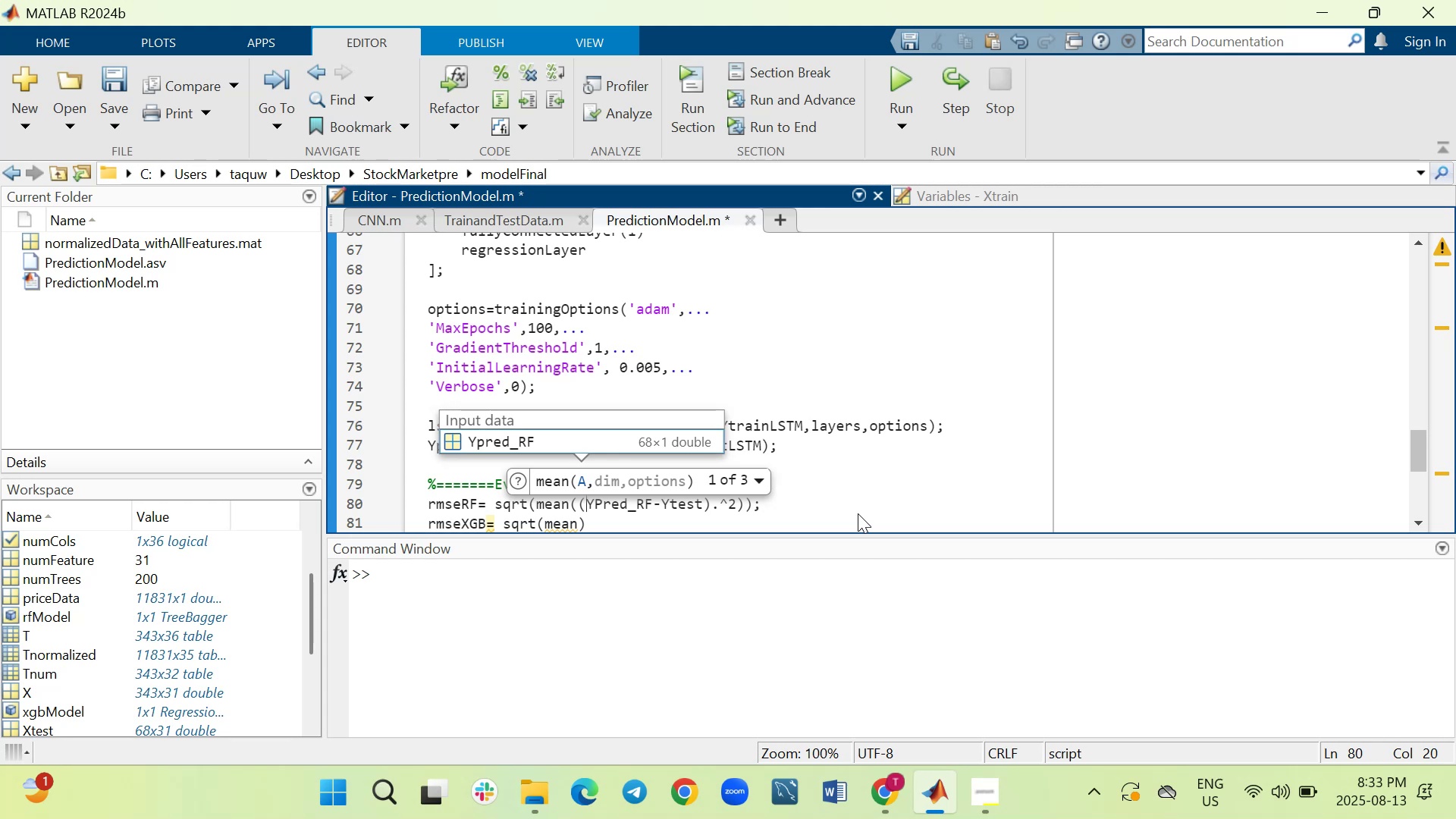 
hold_key(key=ArrowDown, duration=0.32)
 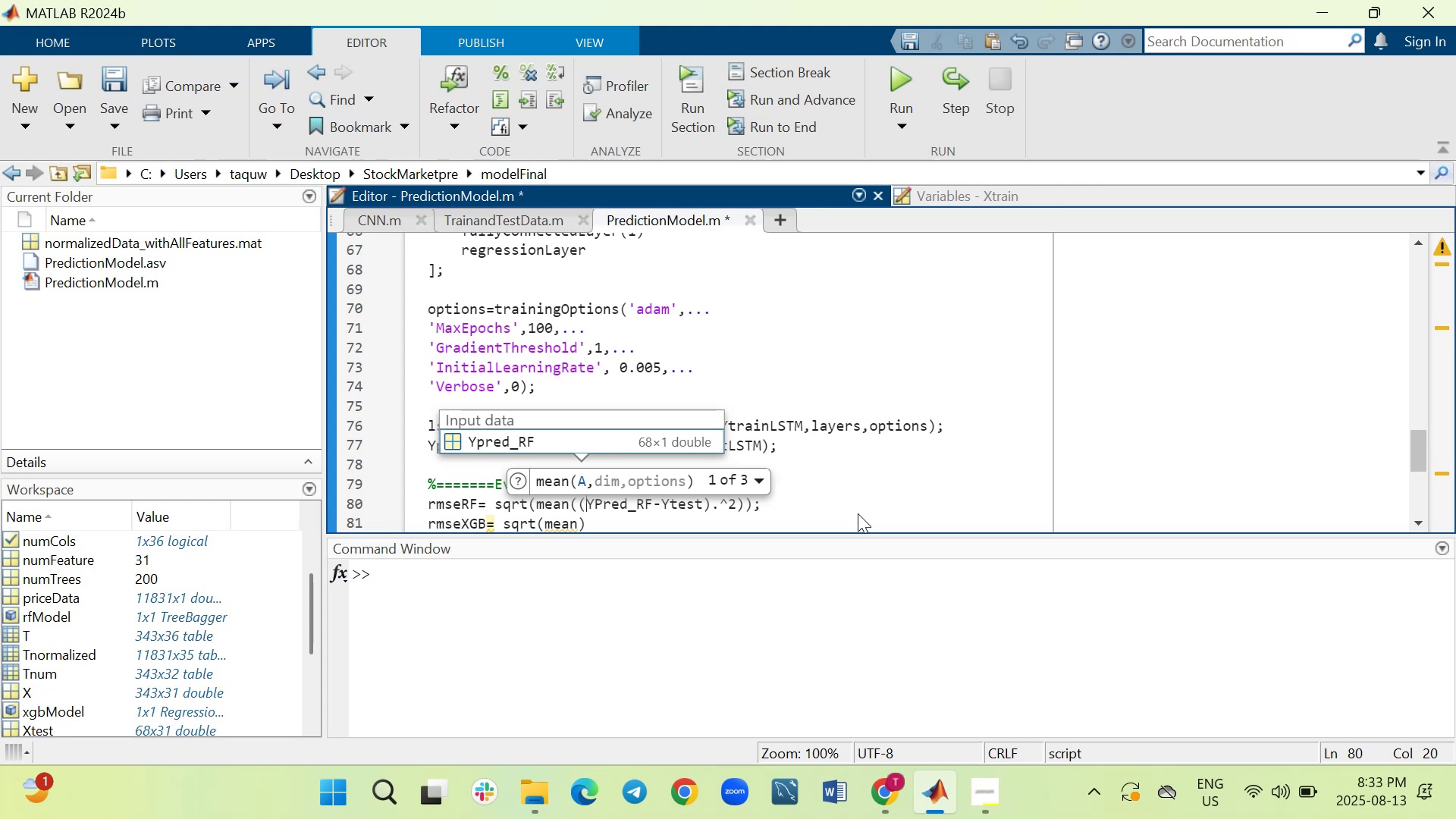 
hold_key(key=ArrowDown, duration=0.51)
 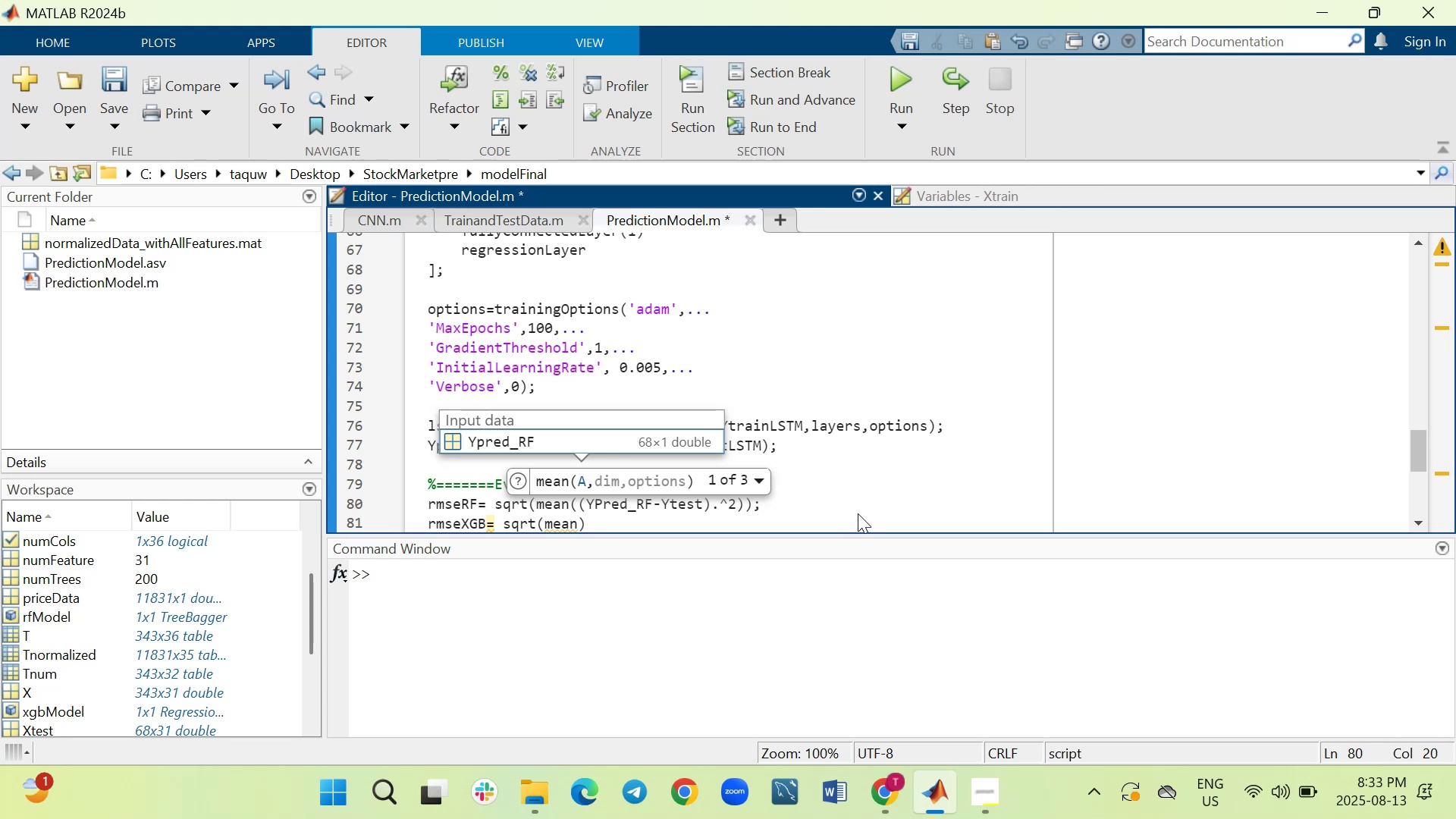 
hold_key(key=ArrowDown, duration=0.68)
 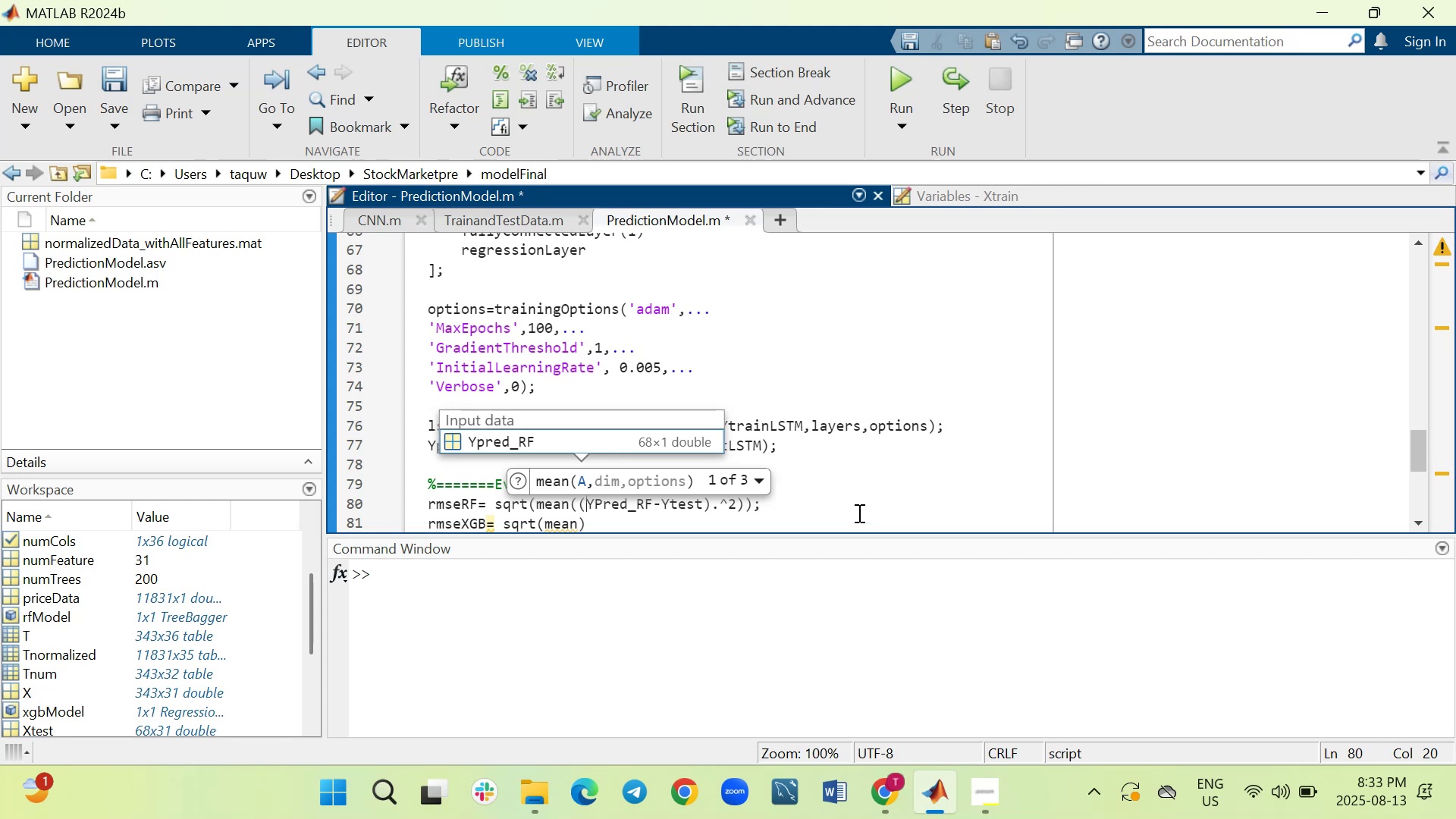 
left_click([858, 512])
 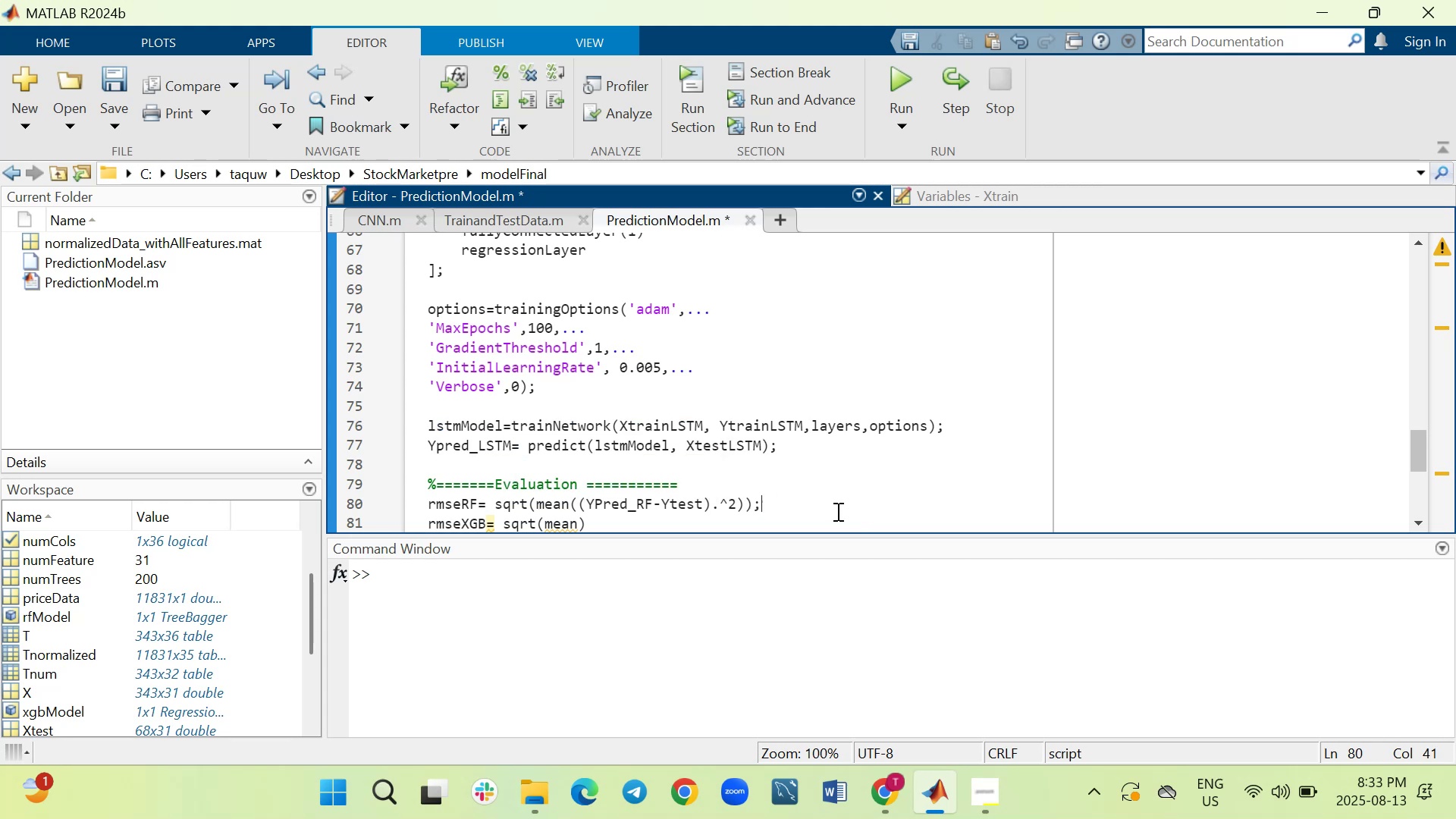 
scroll: coordinate [836, 511], scroll_direction: down, amount: 1.0
 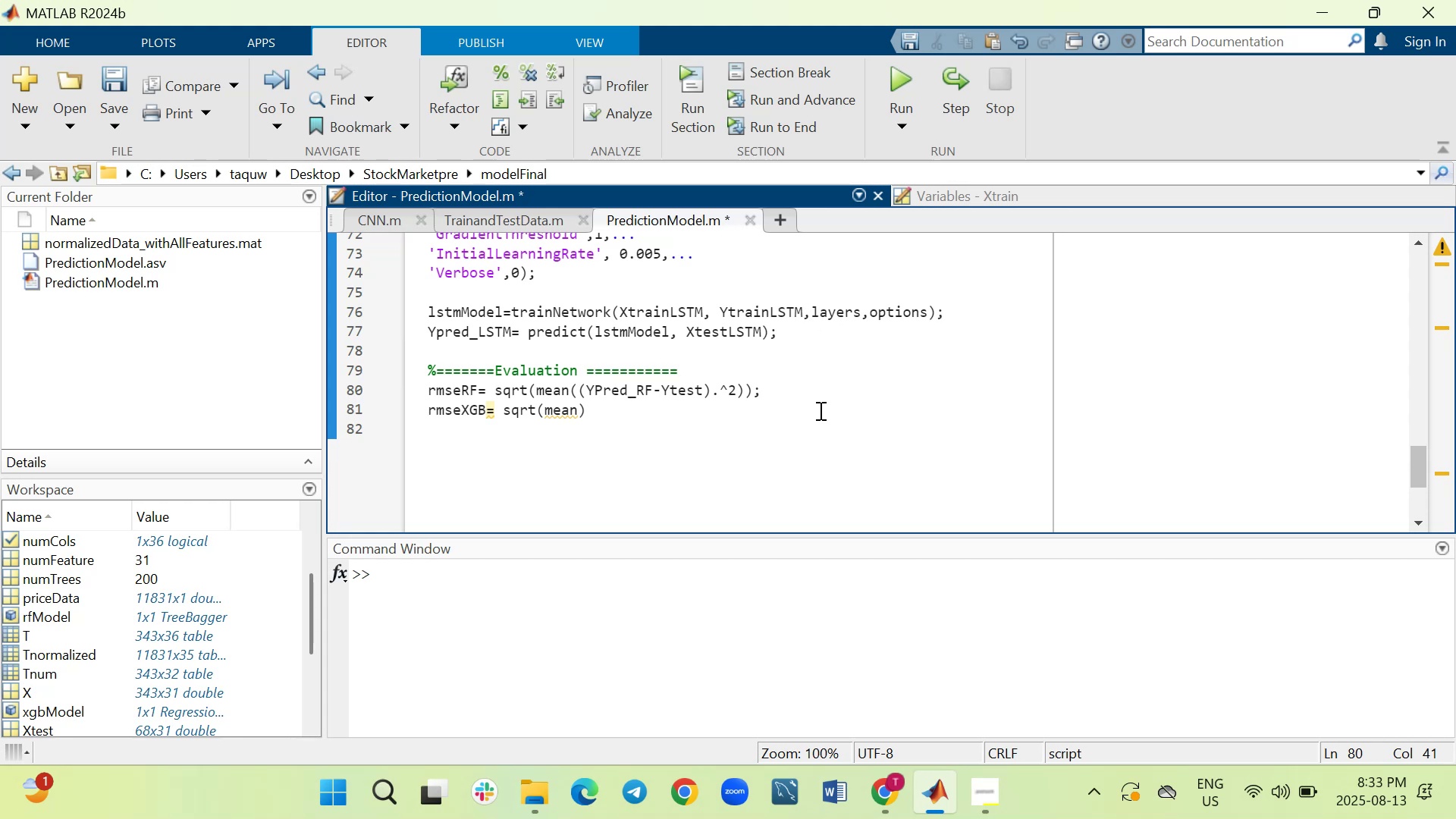 
left_click([819, 410])
 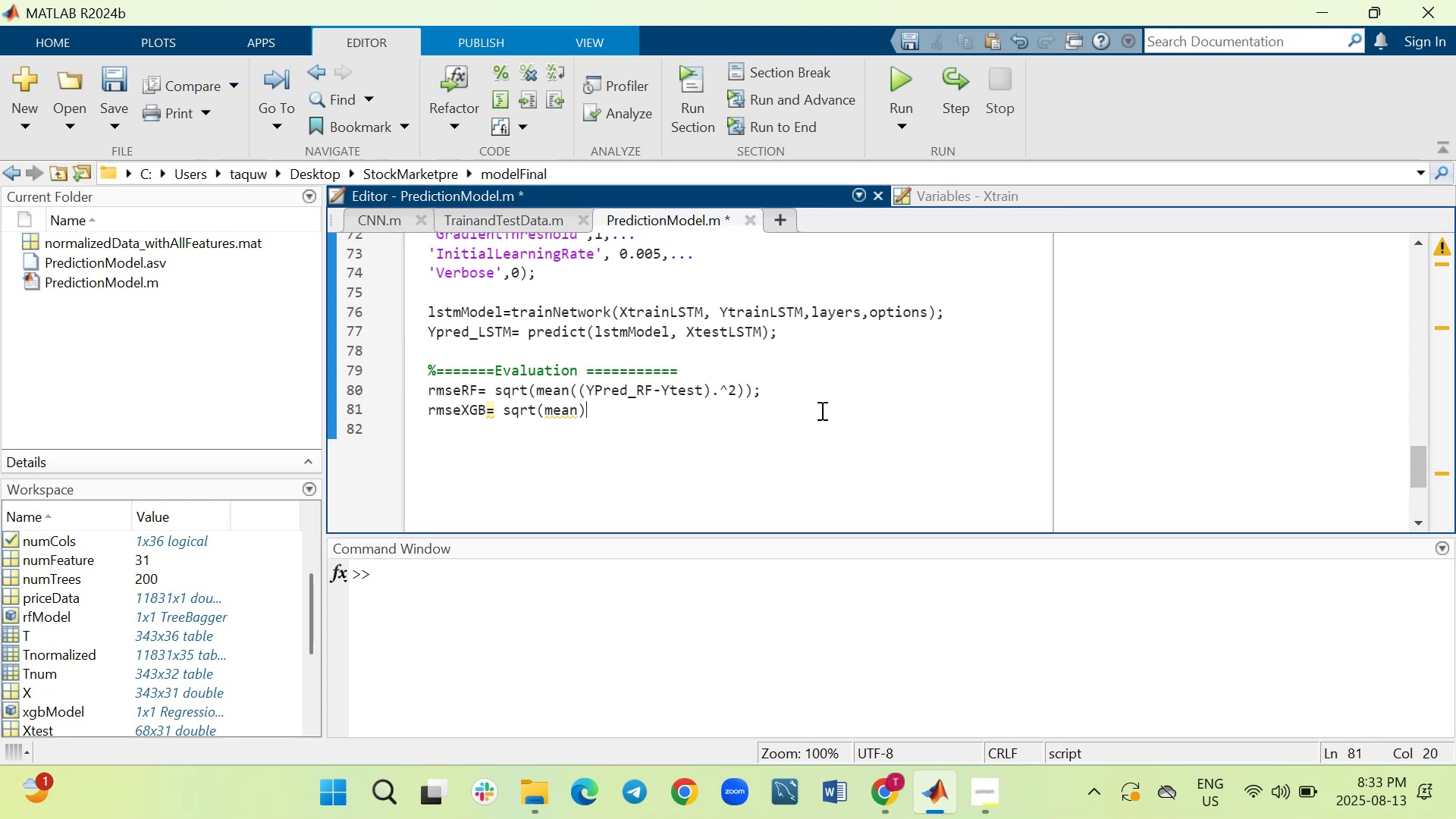 
key(Backspace)
type((()
 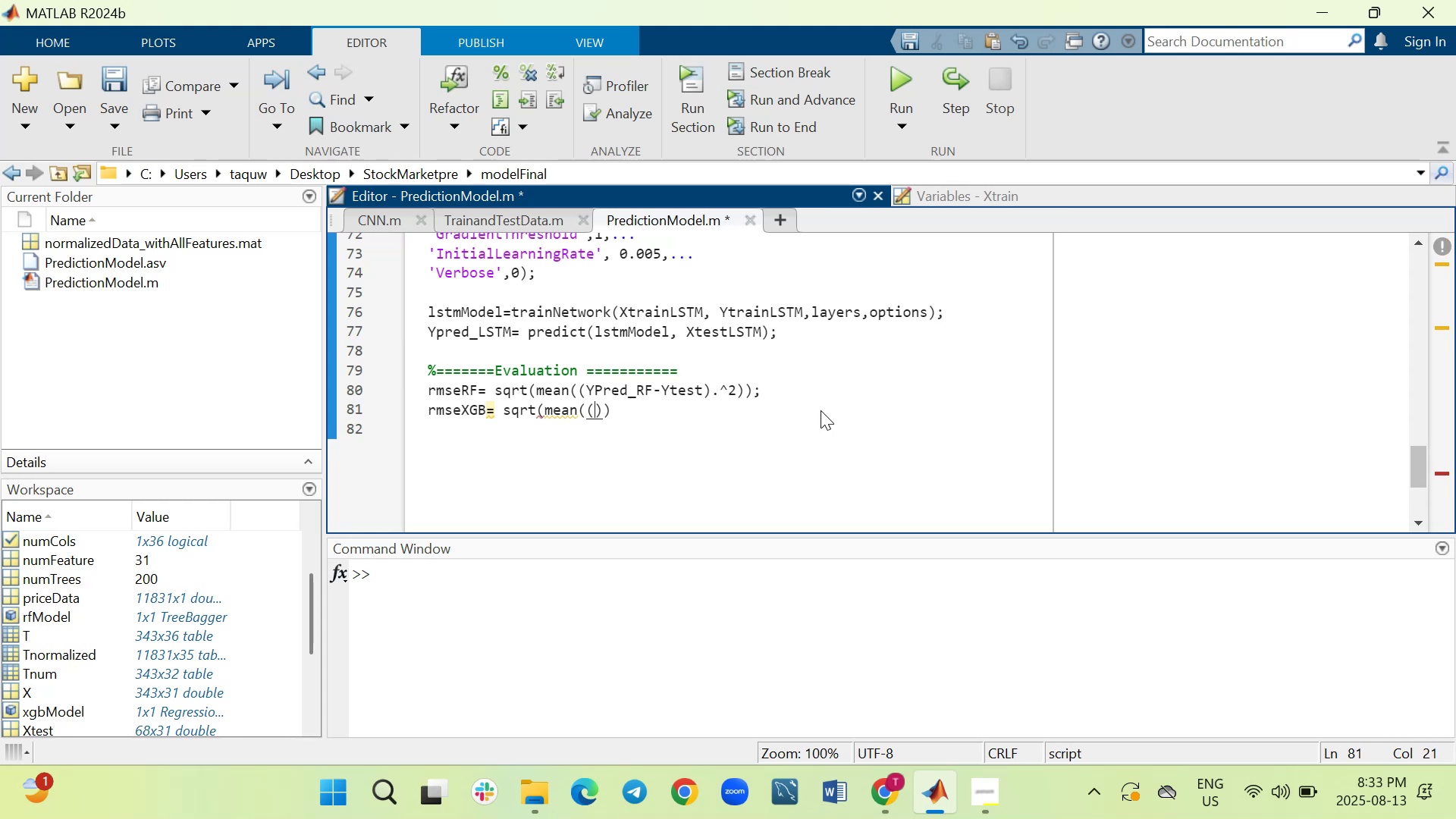 
wait(9.62)
 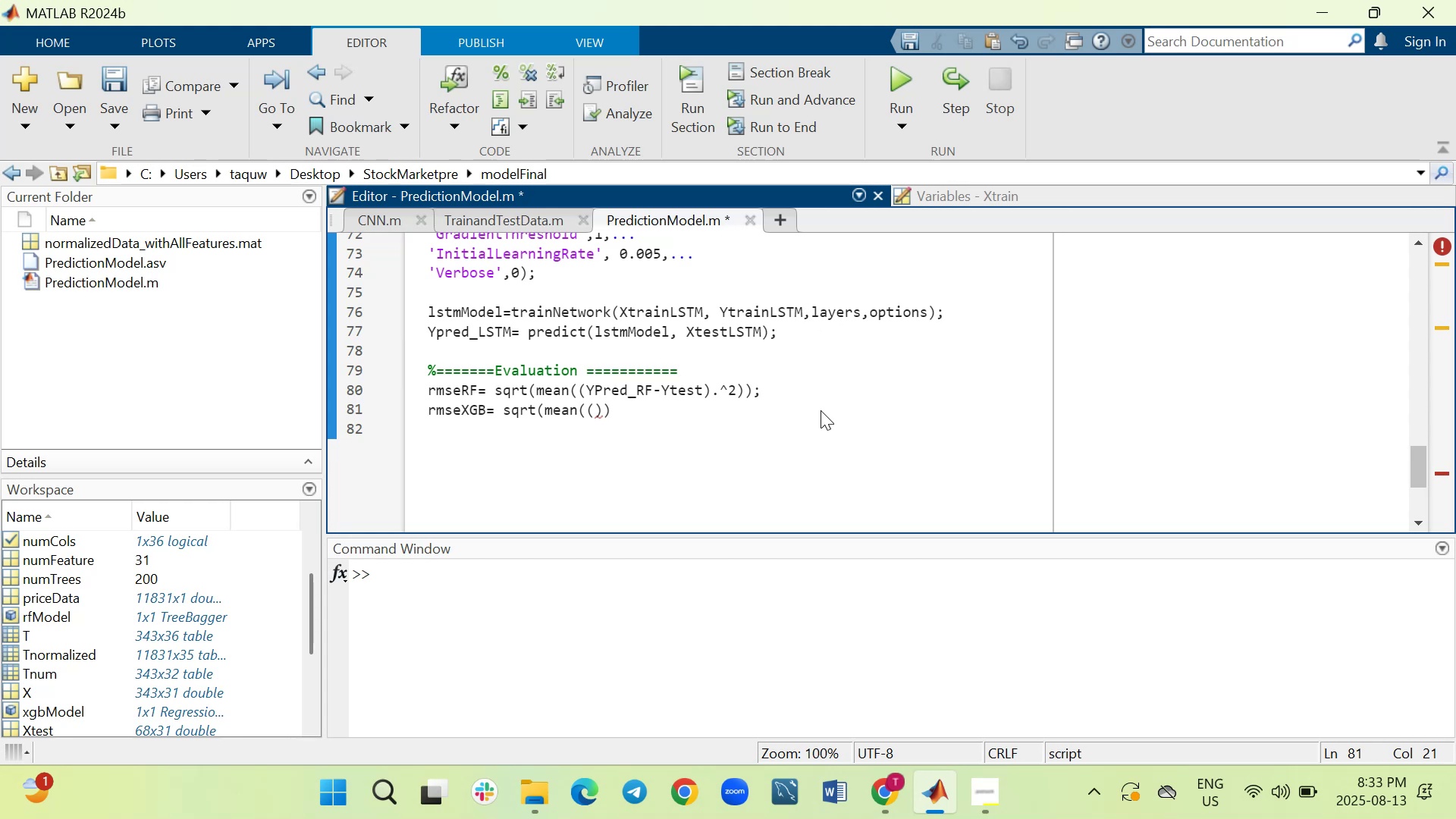 
type(Ypred)
 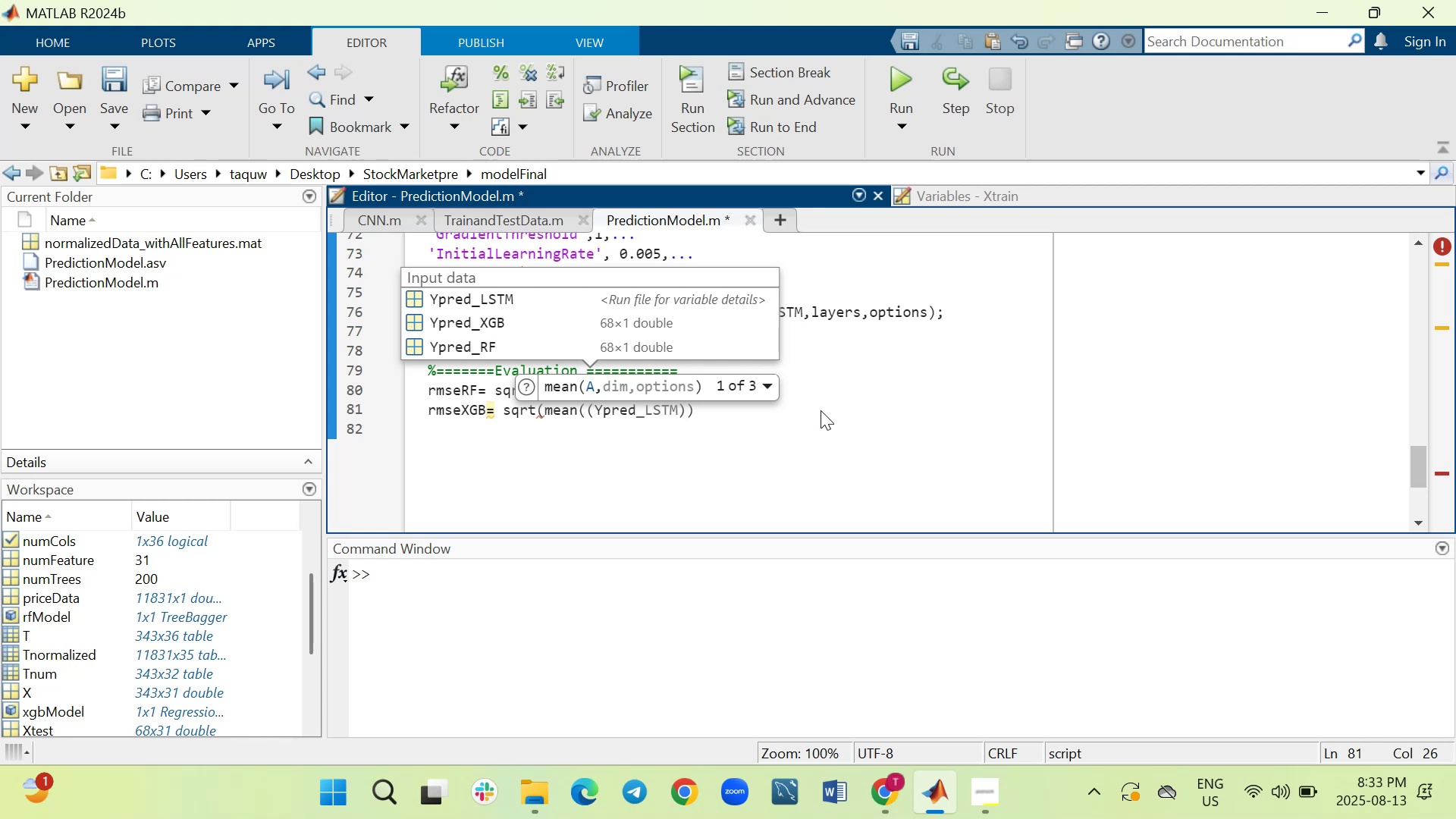 
wait(11.49)
 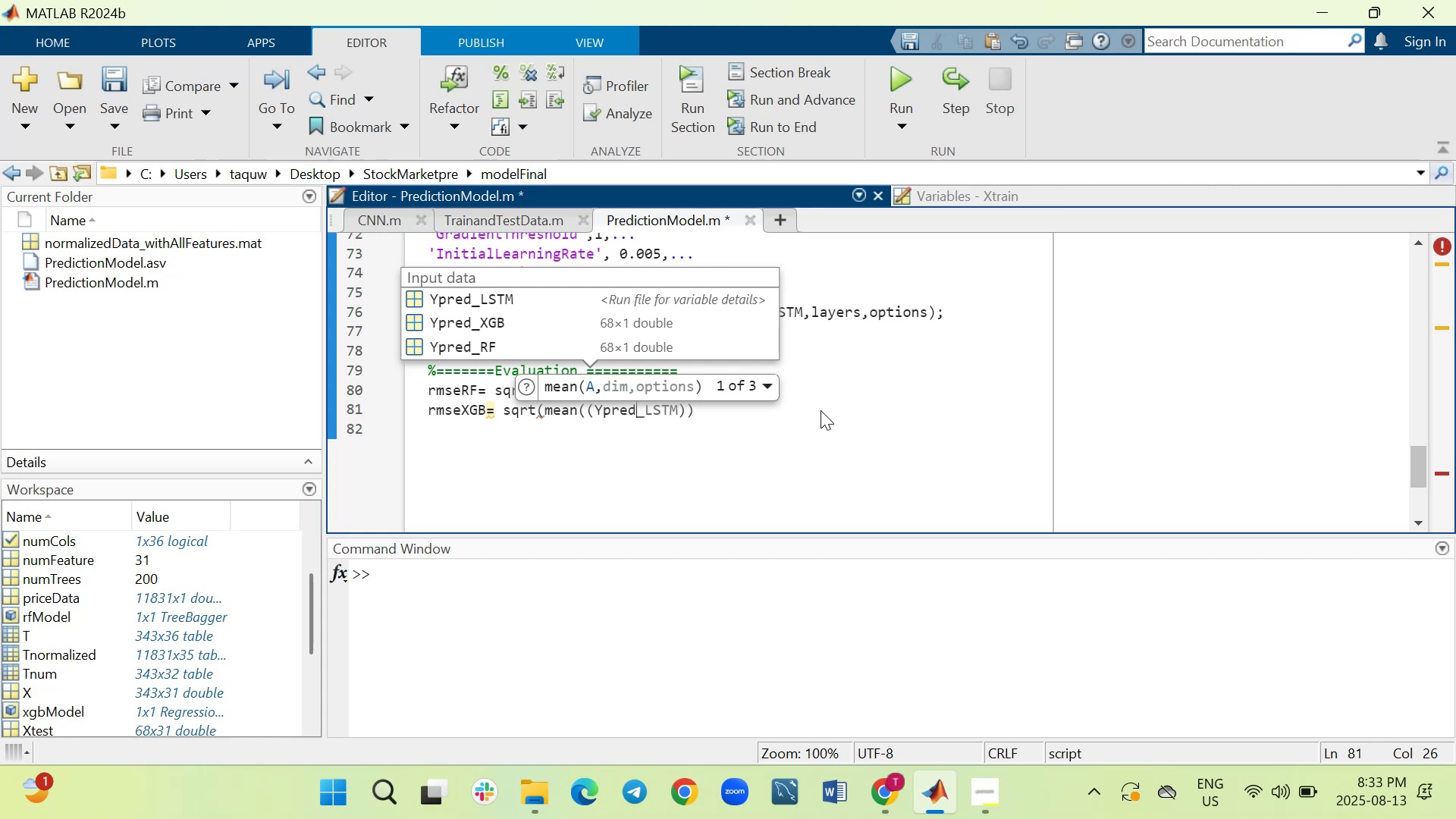 
key(Shift+Minus)
 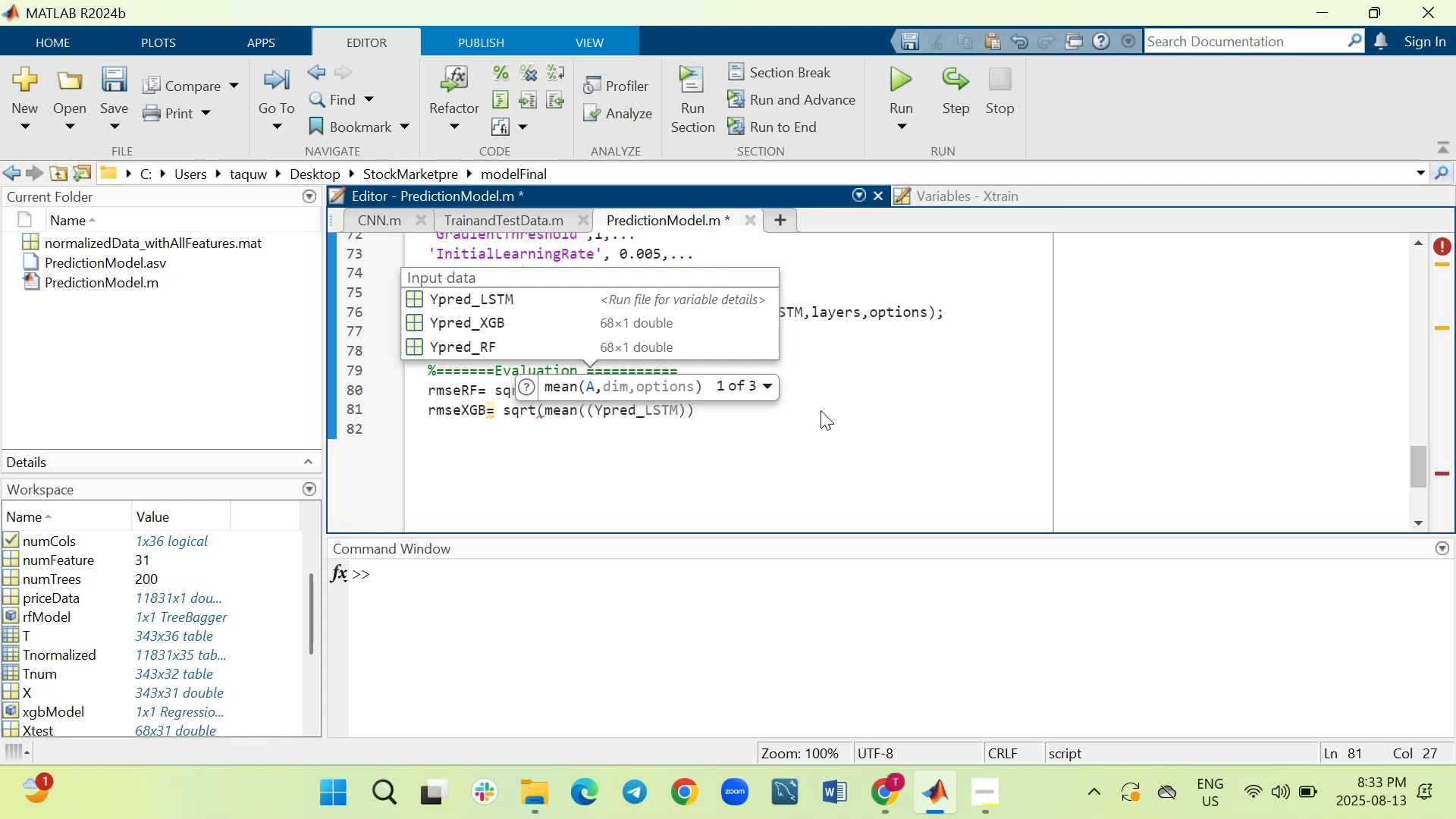 
wait(5.43)
 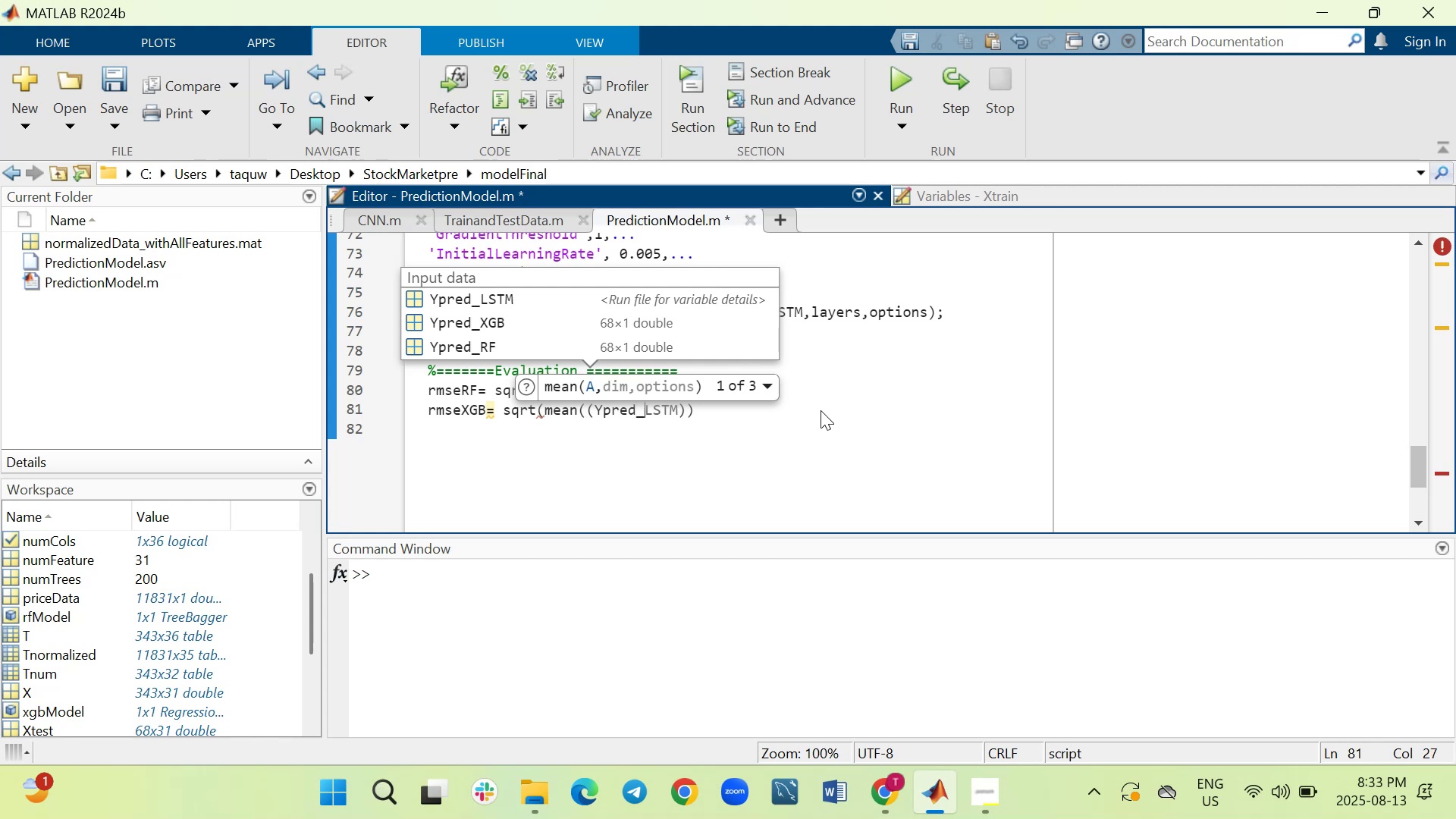 
type(XGB-Ytest)
 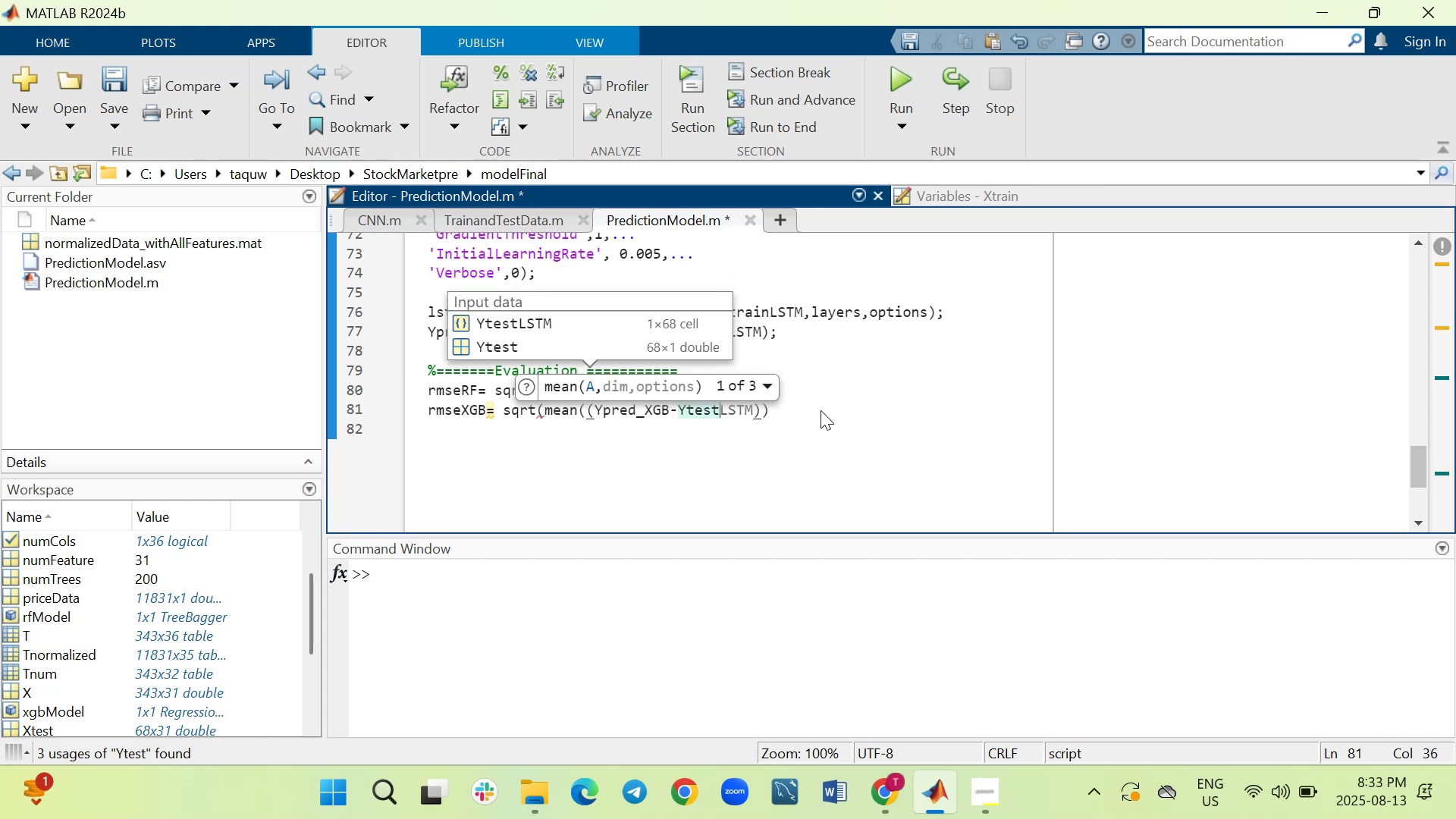 
key(ArrowRight)
 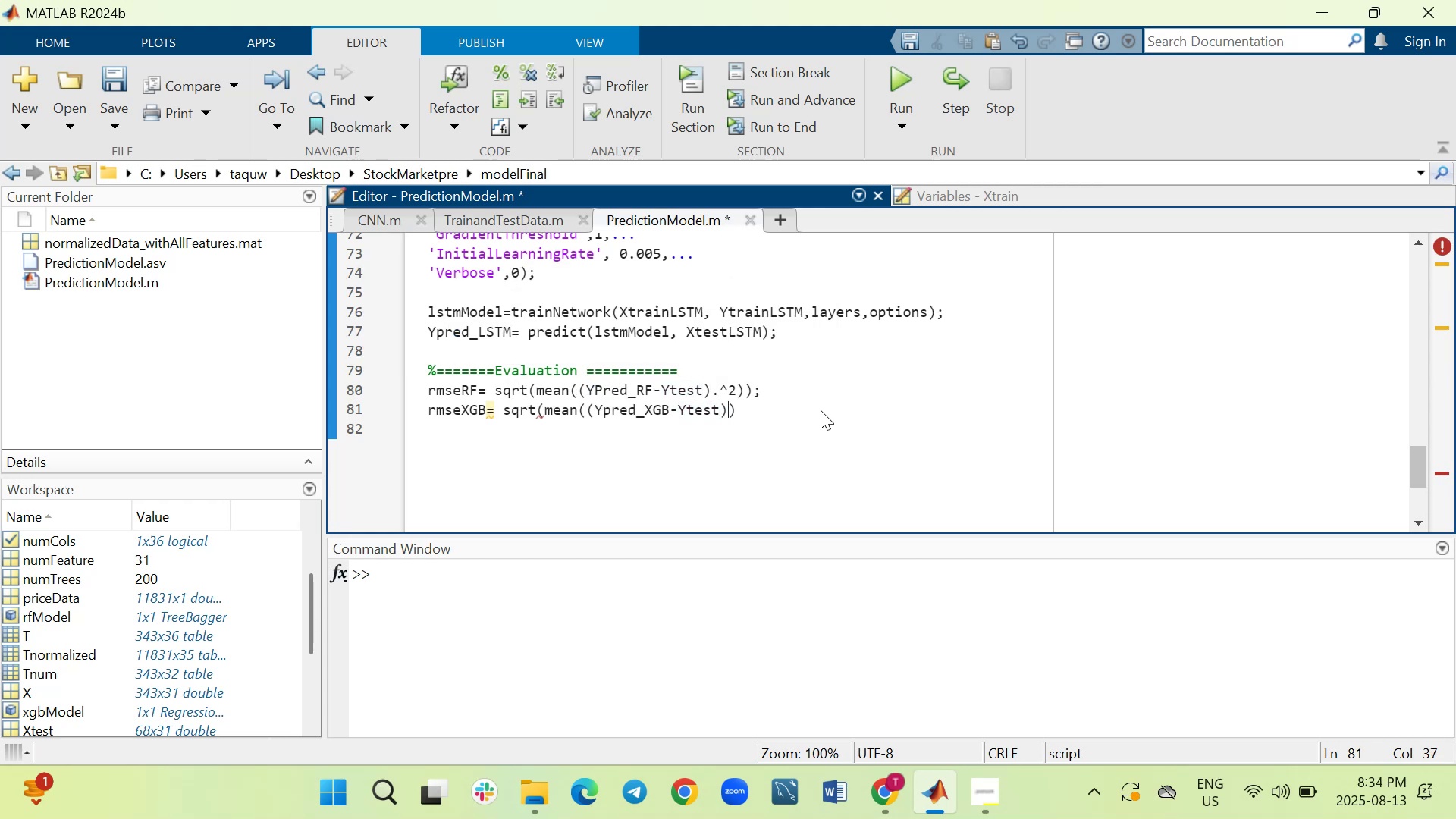 
type(.^2)
 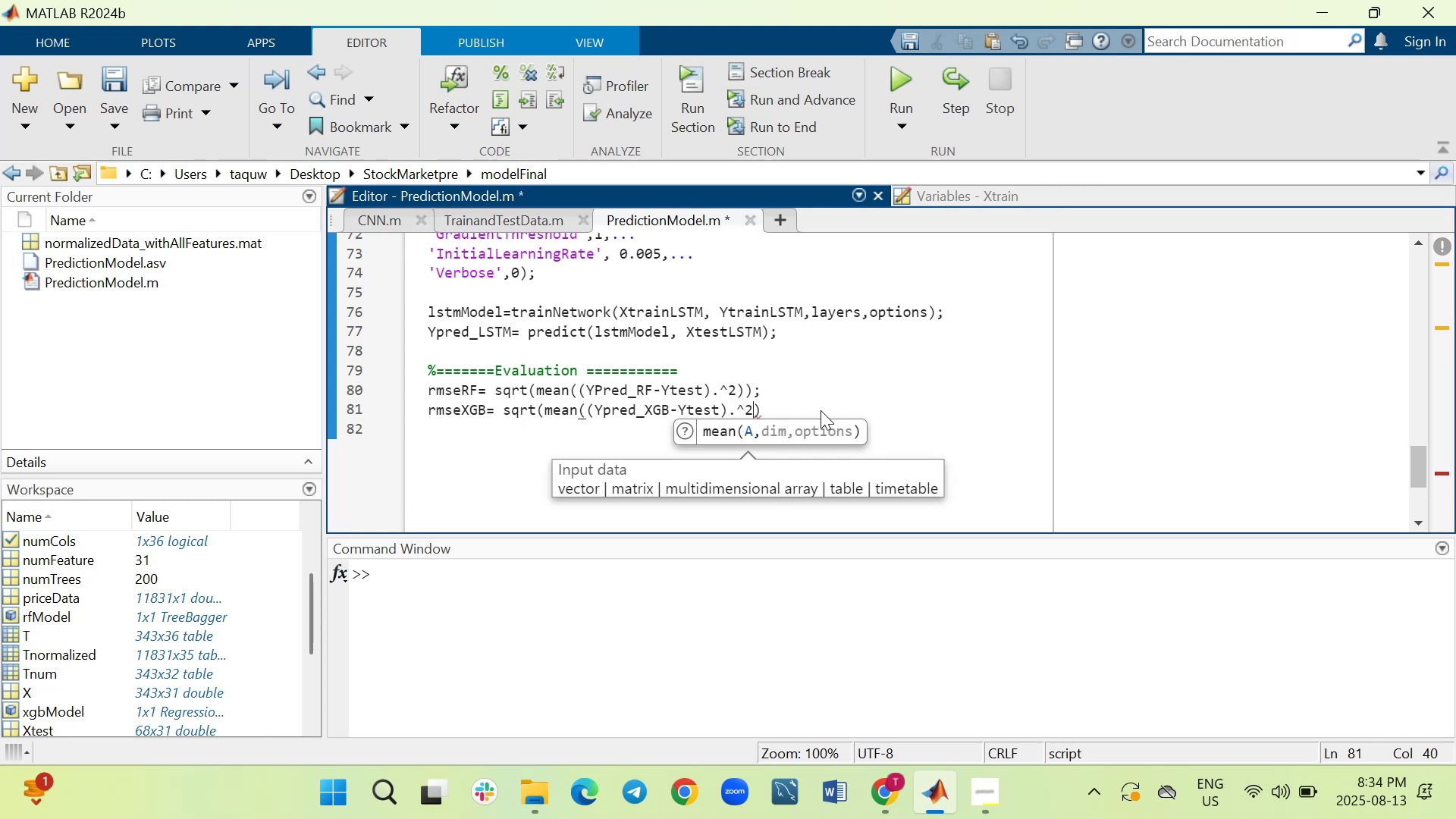 
key(Shift+0)
 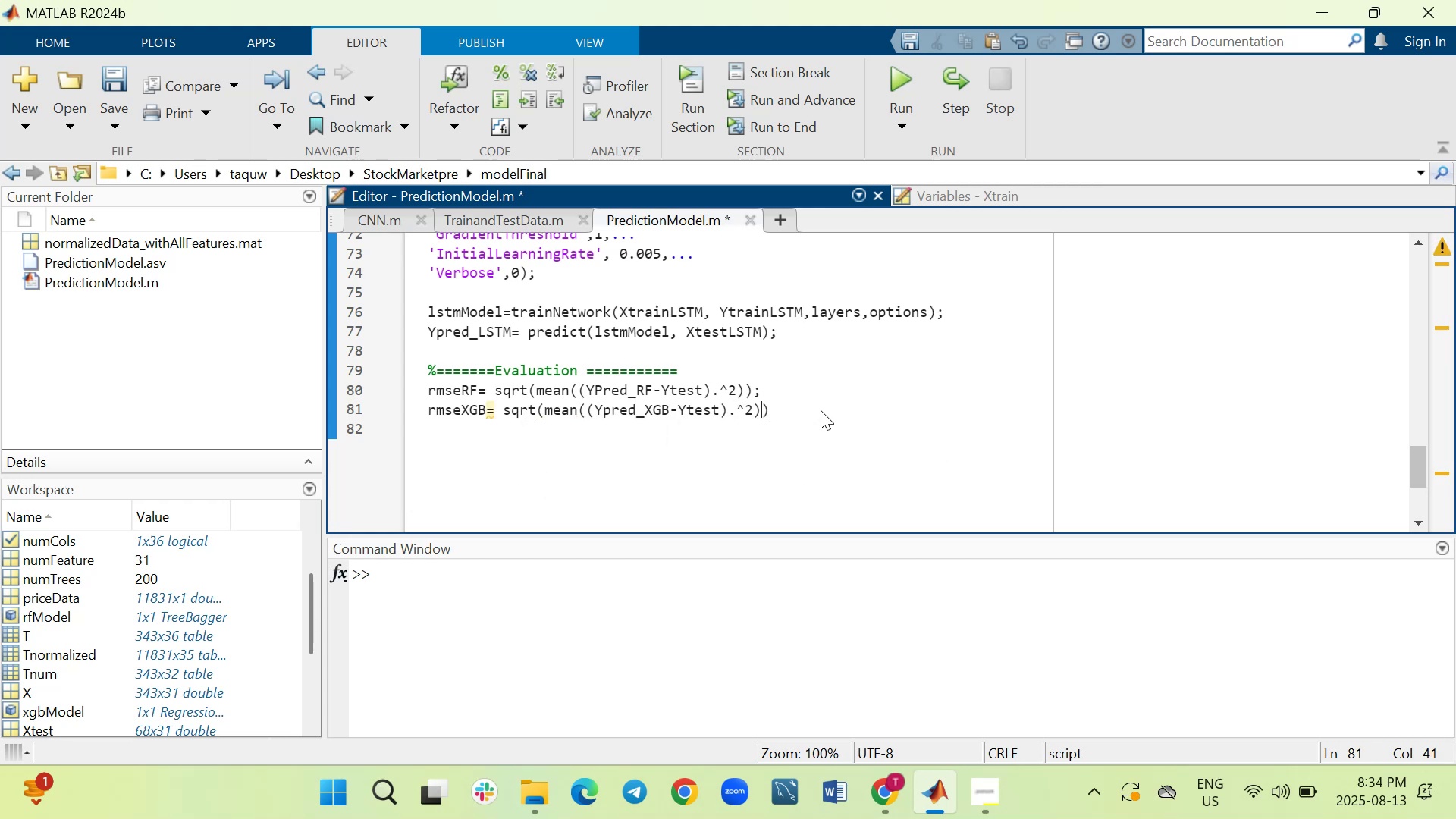 
key(ArrowRight)
 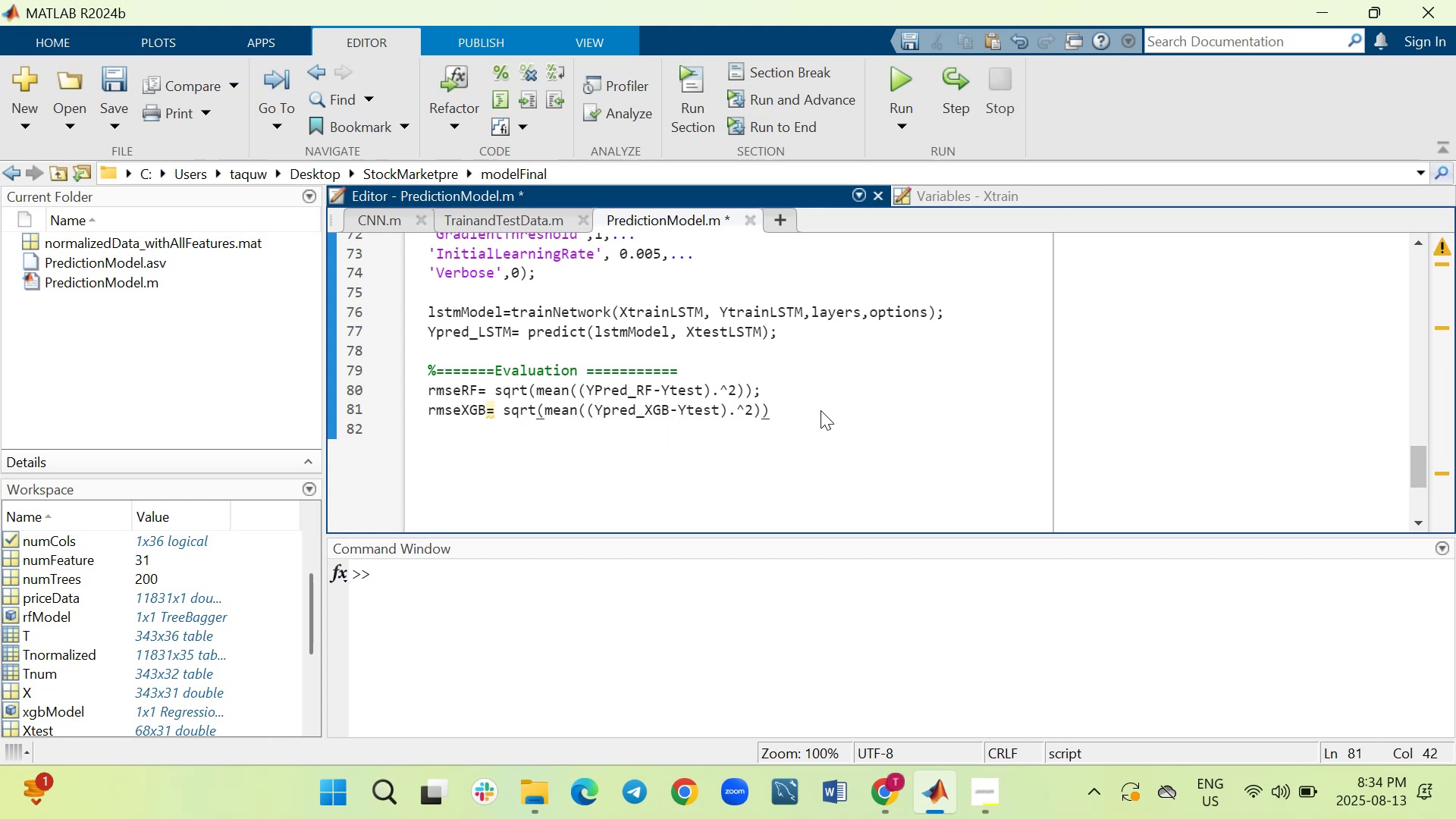 
key(Semicolon)
 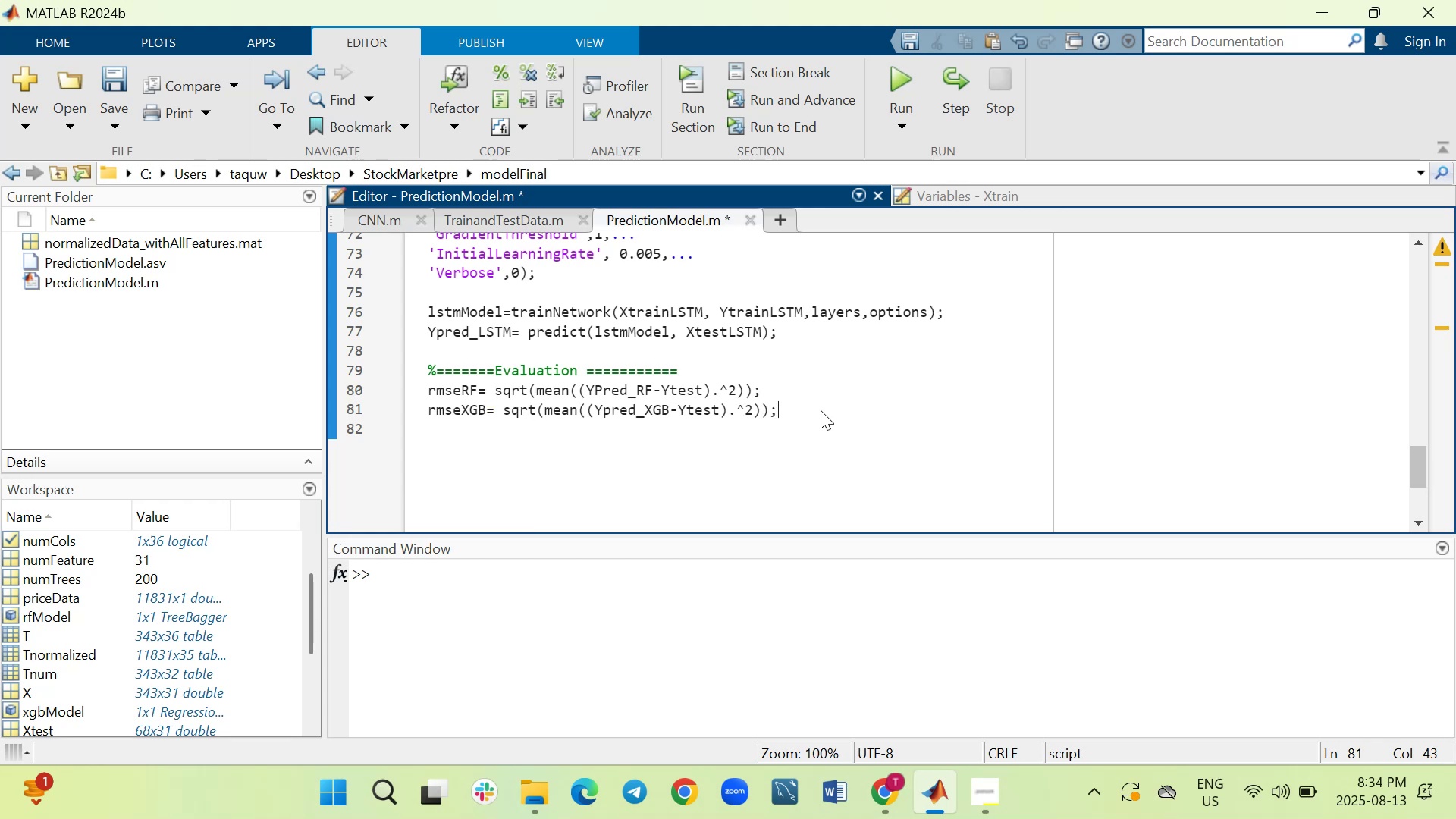 
key(Shift+ShiftRight)
 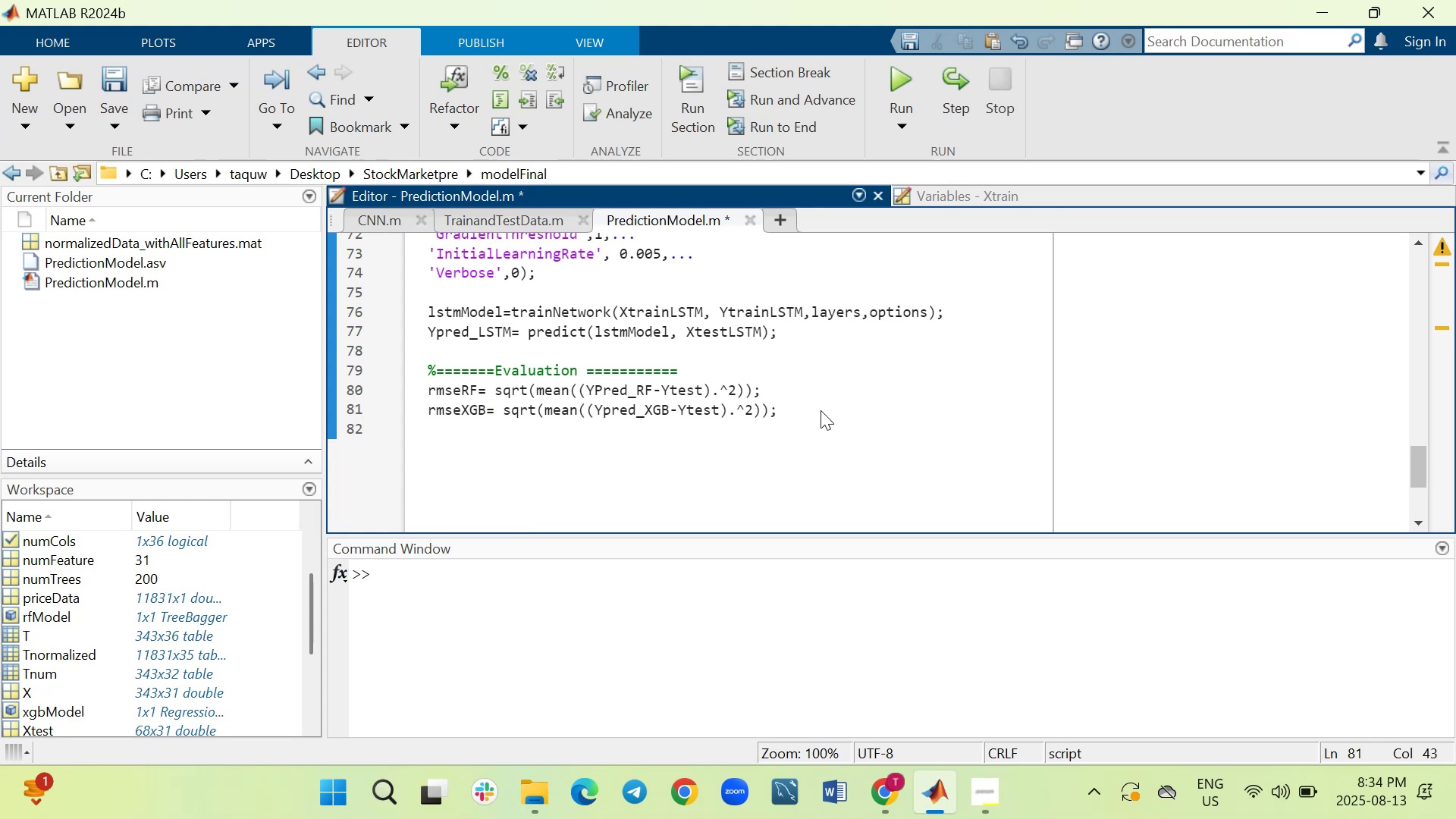 
key(Shift+Enter)
 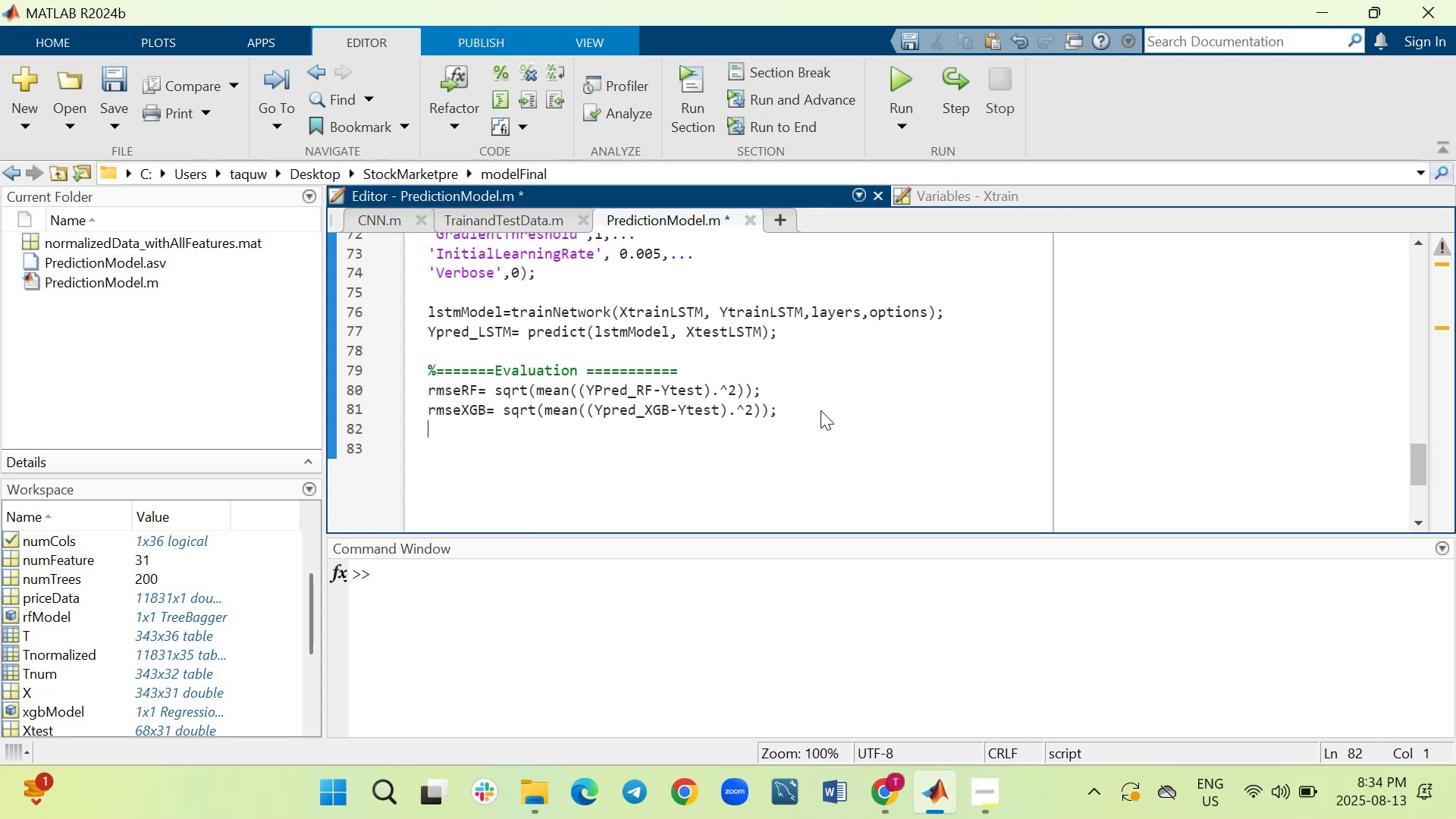 
type(rmseLSTM=sqrt(mw)
key(Backspace)
type(ean((cell2mat(Ypred)
 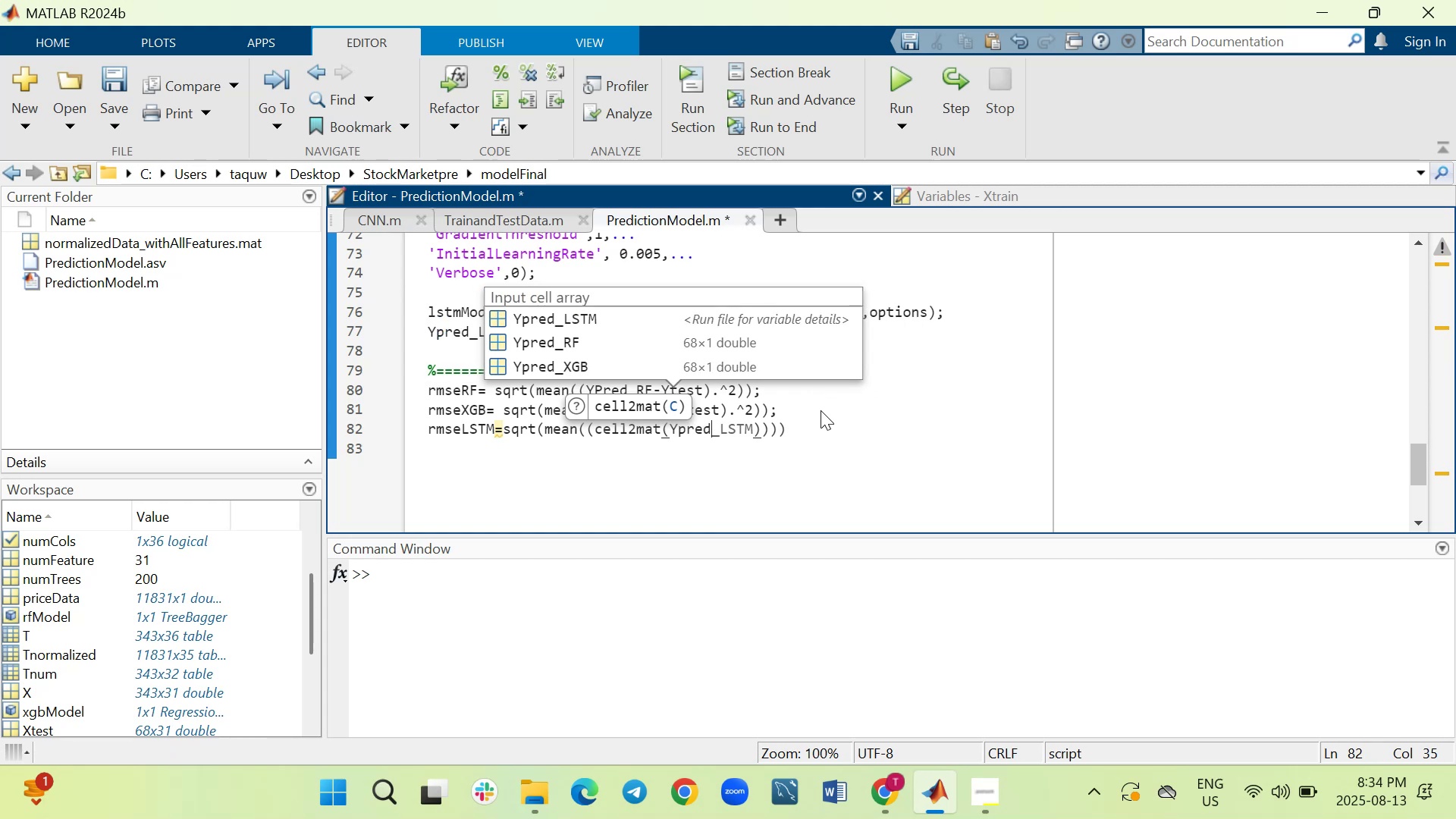 
wait(7.6)
 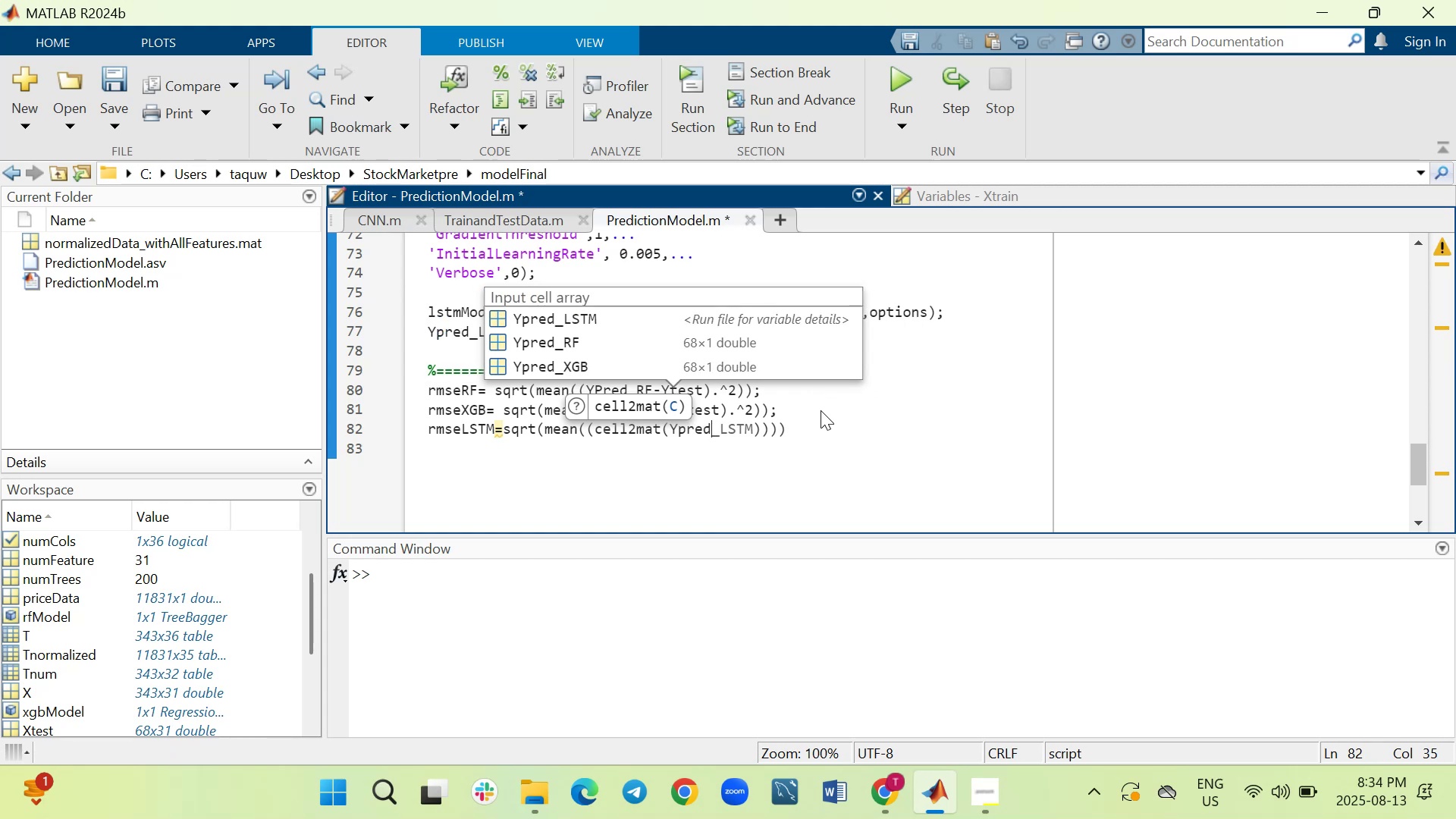 
type(-Ytest')
 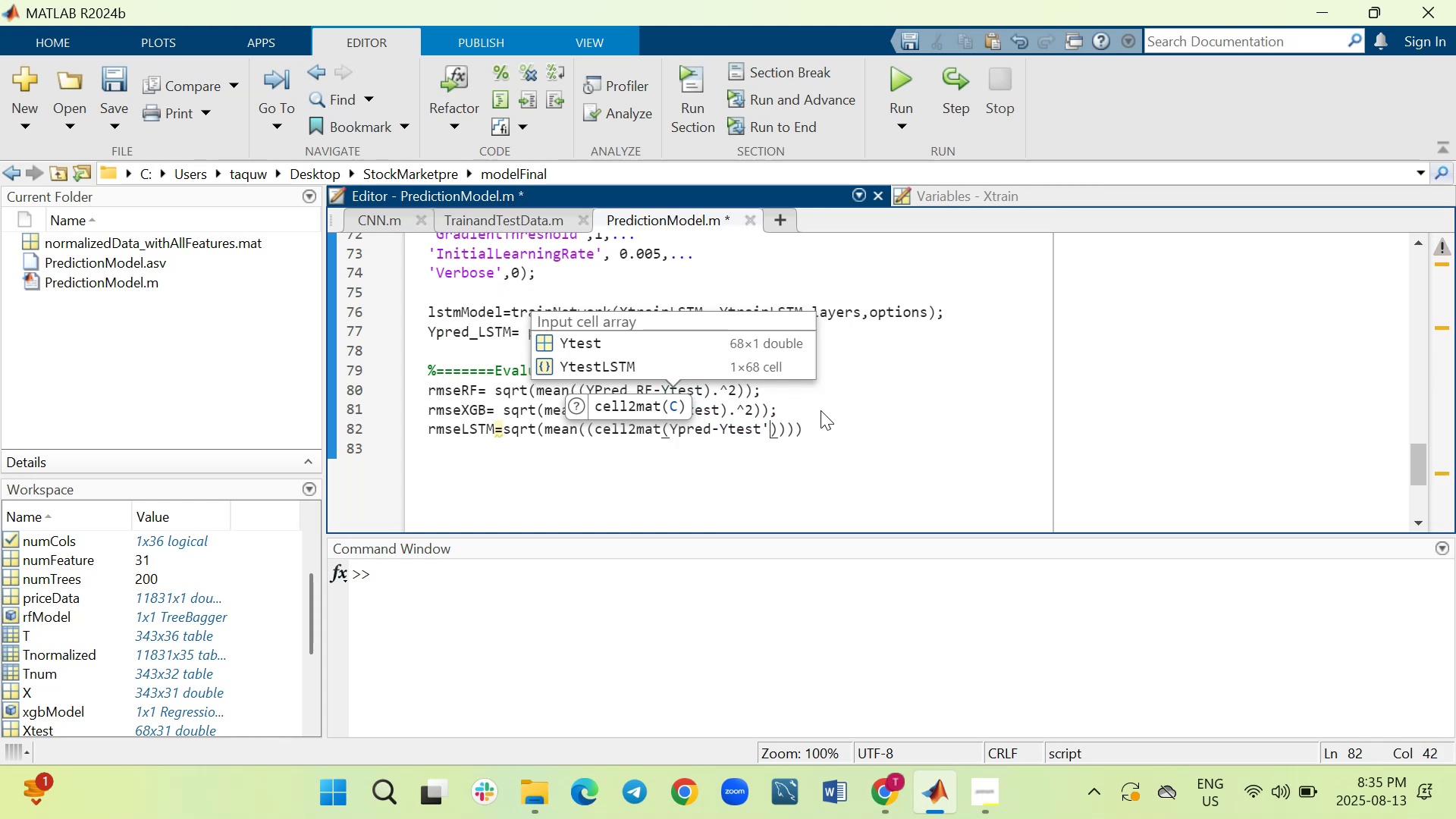 
wait(6.58)
 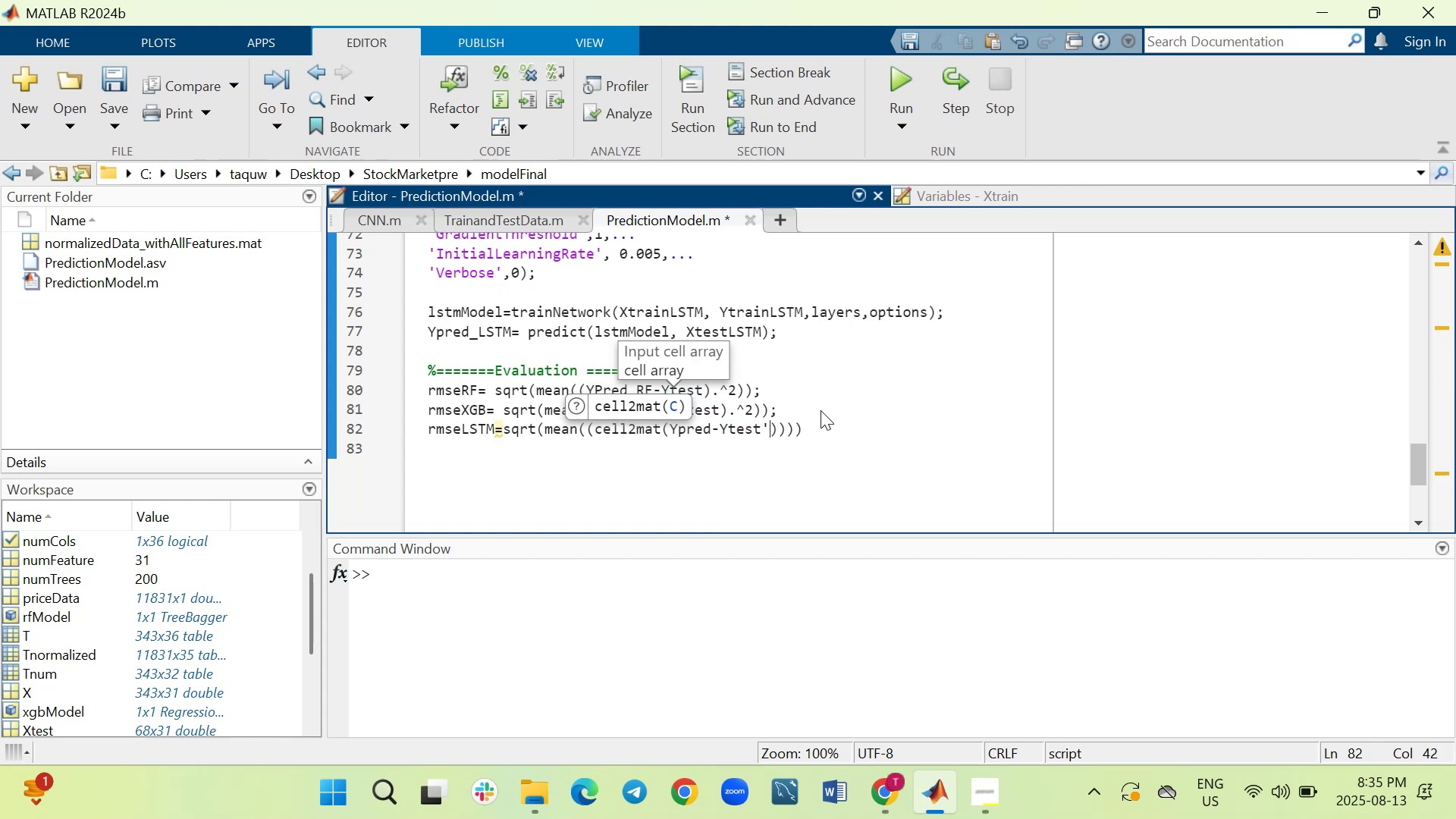 
key(ArrowRight)
 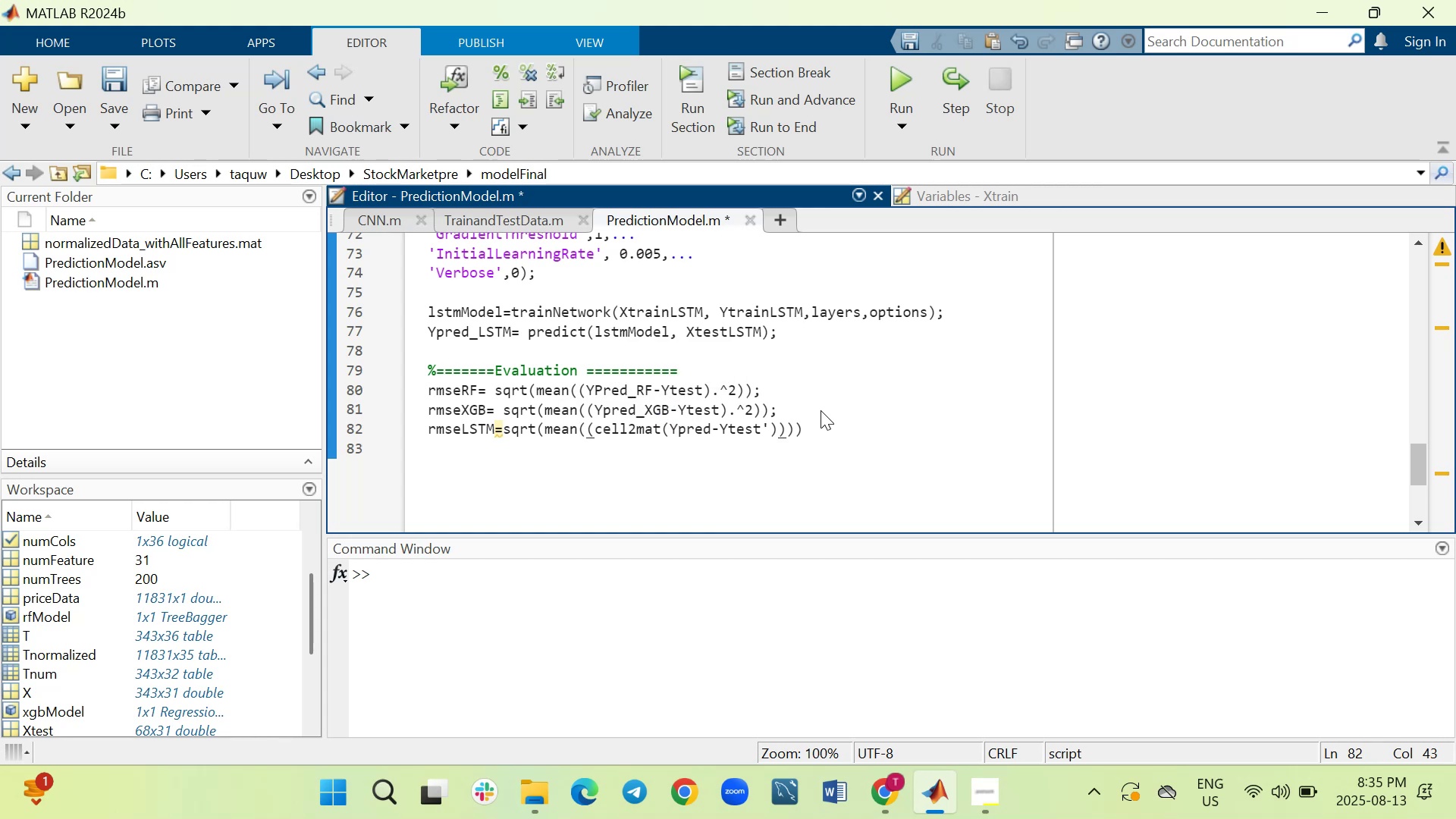 
key(ArrowRight)
 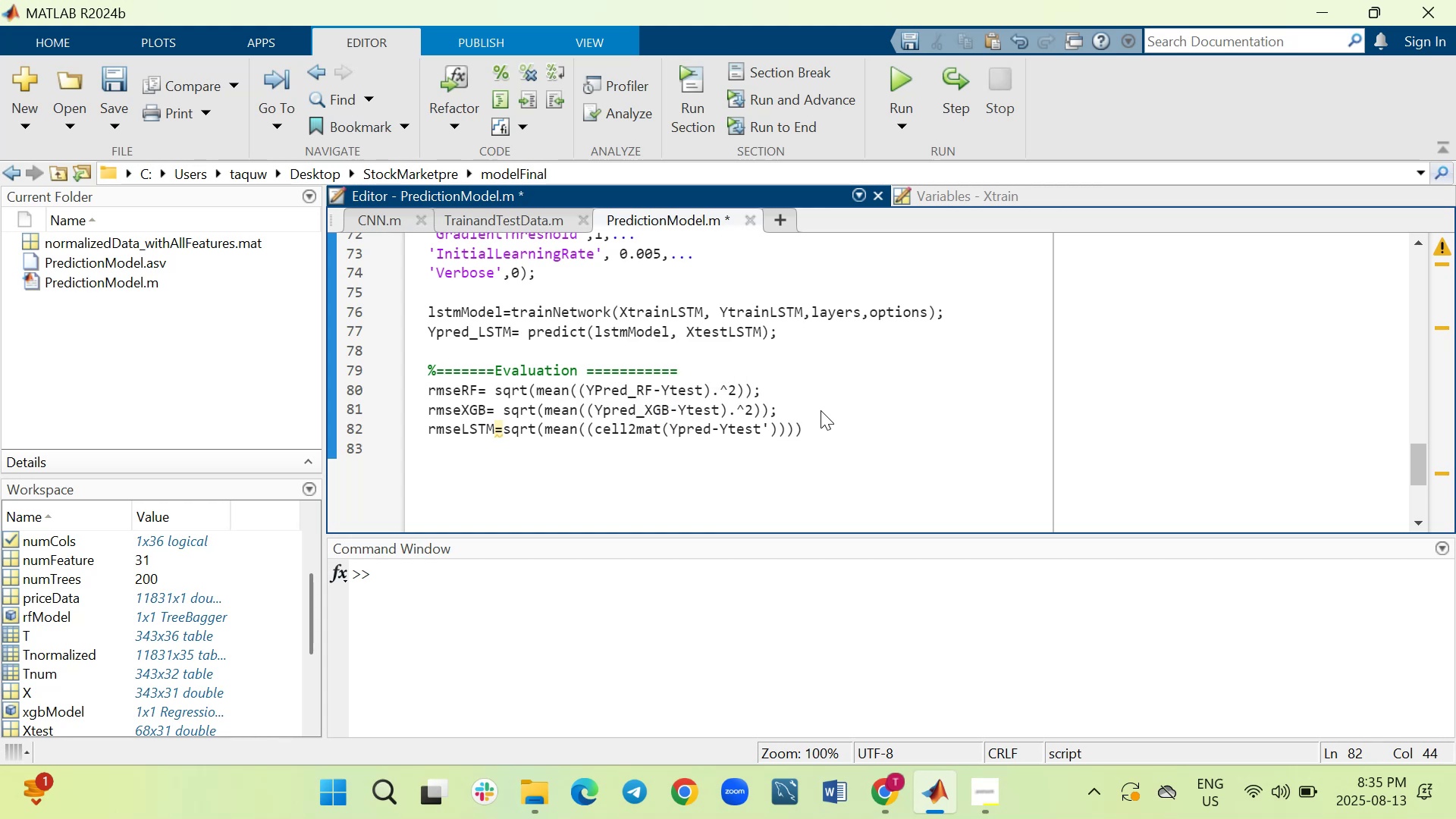 
key(ArrowLeft)
 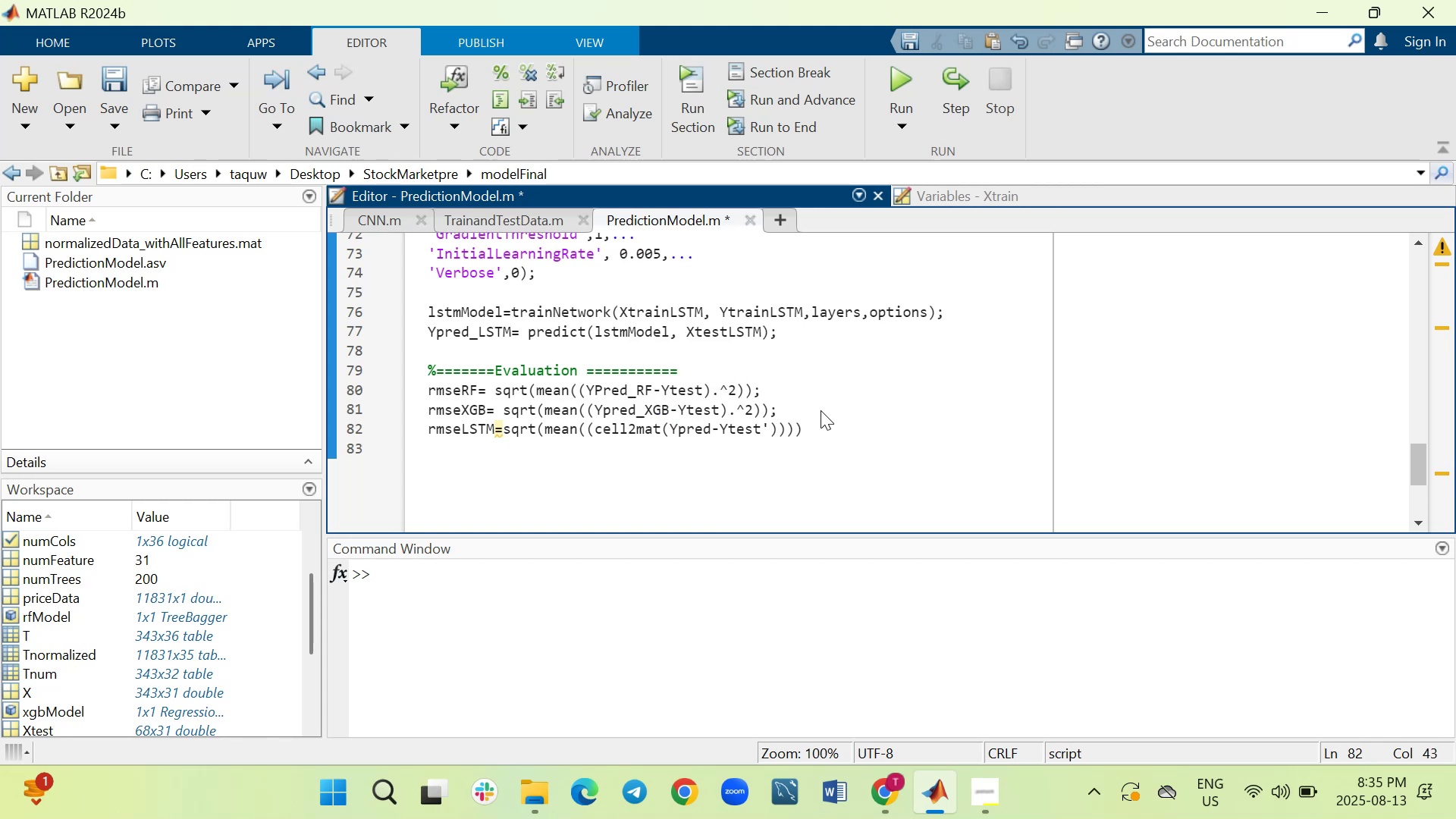 
type(.^2)
 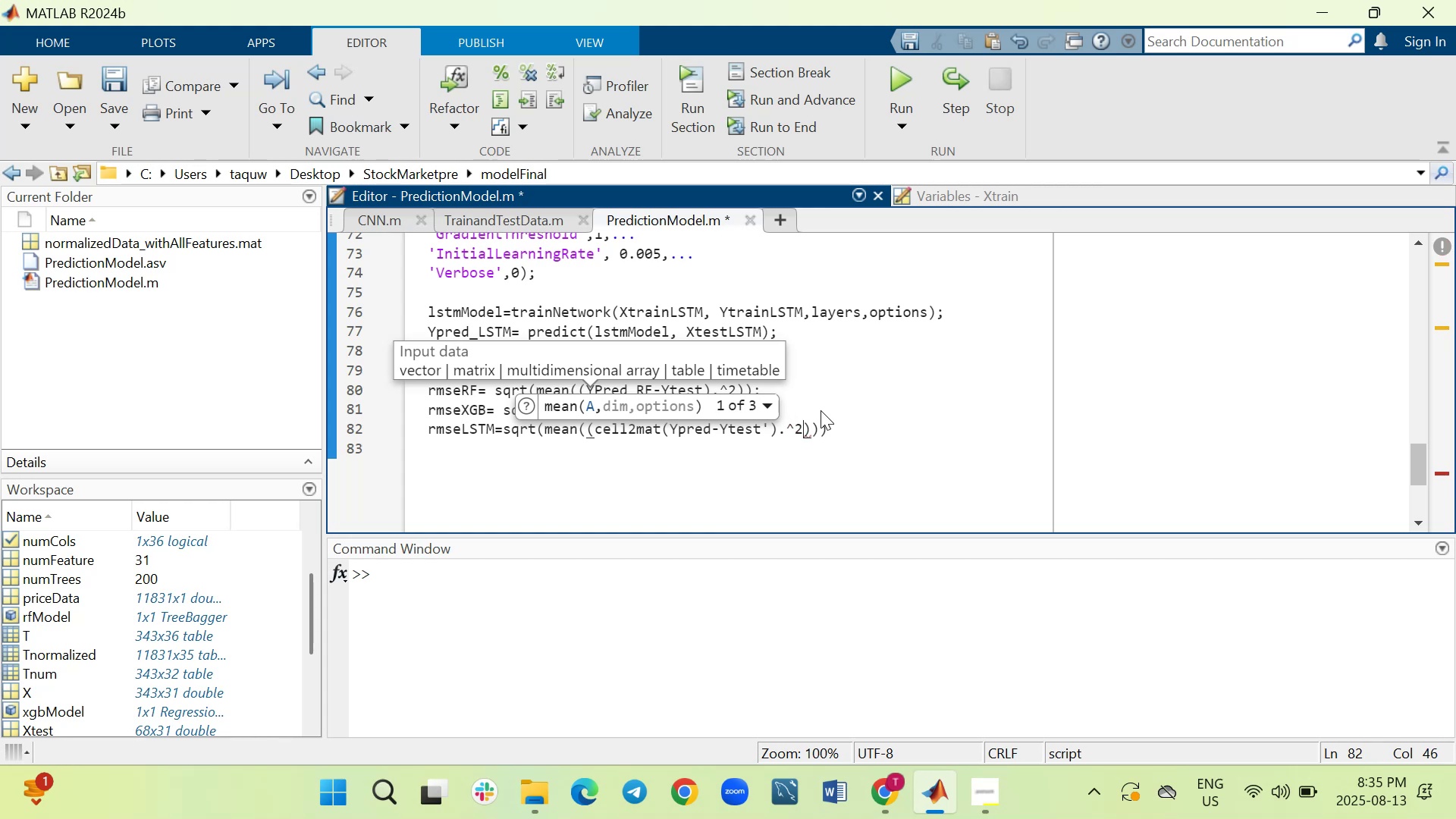 
key(ArrowRight)
 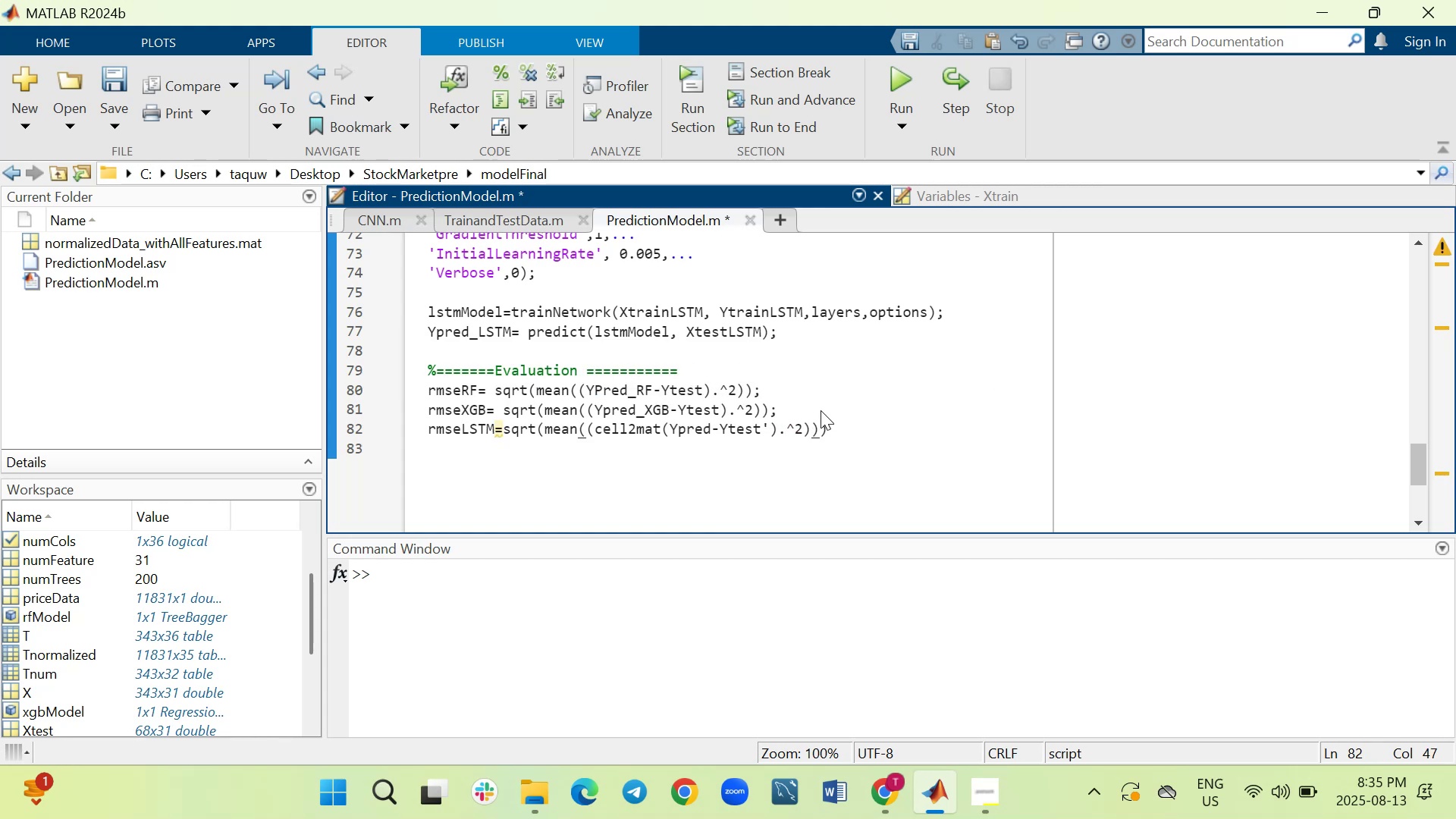 
key(Backspace)
 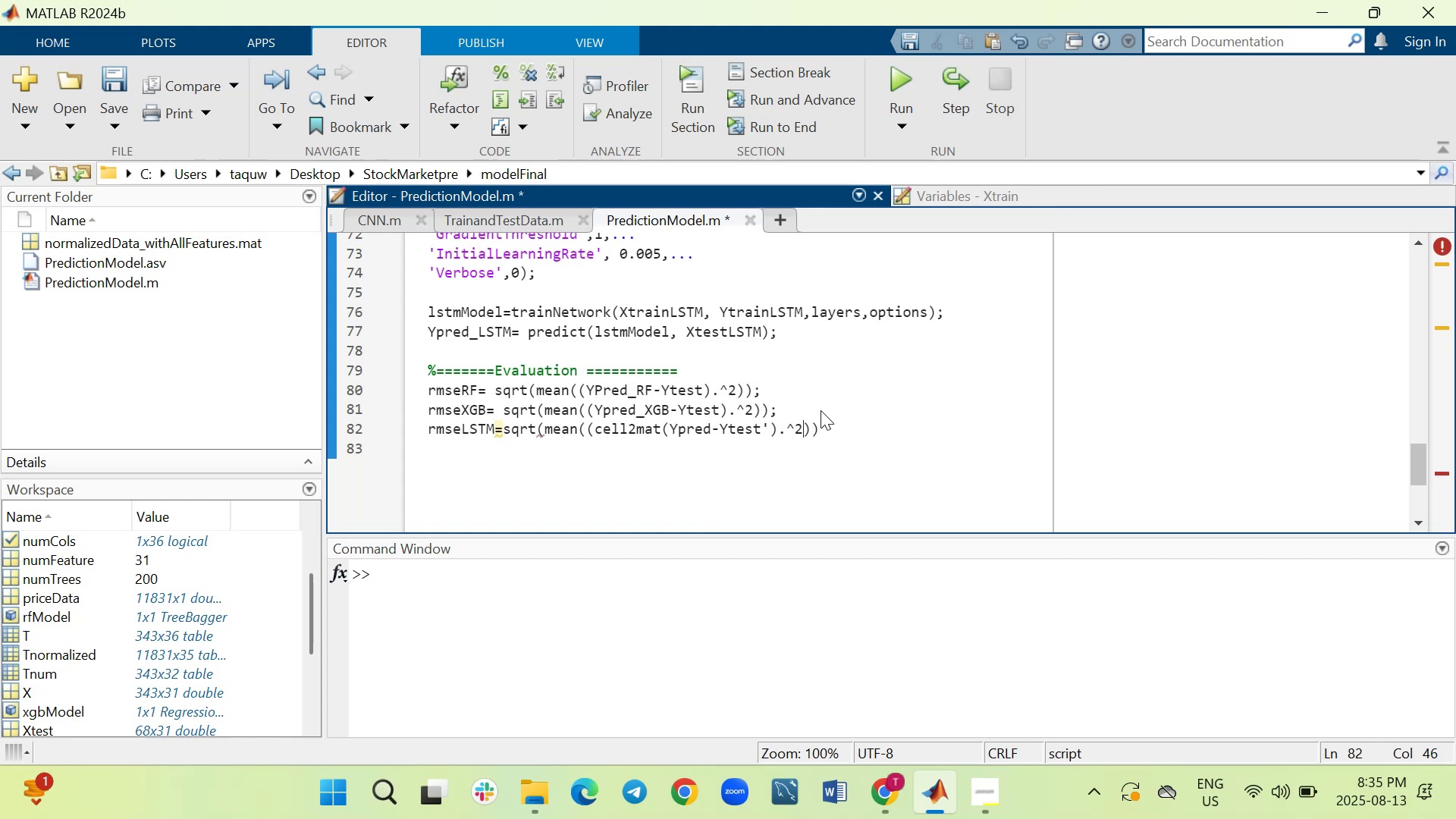 
key(ArrowLeft)
 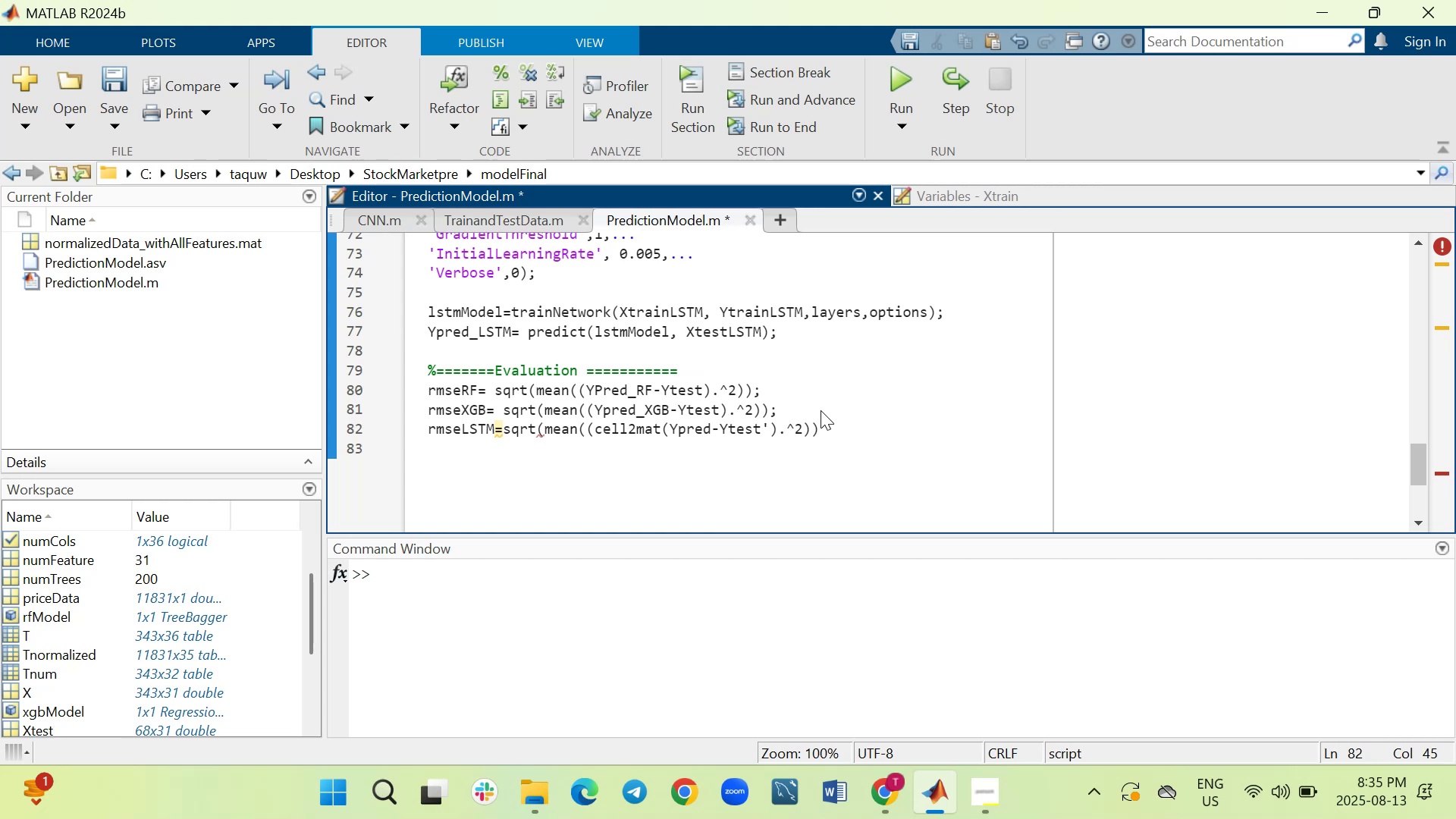 
wait(6.31)
 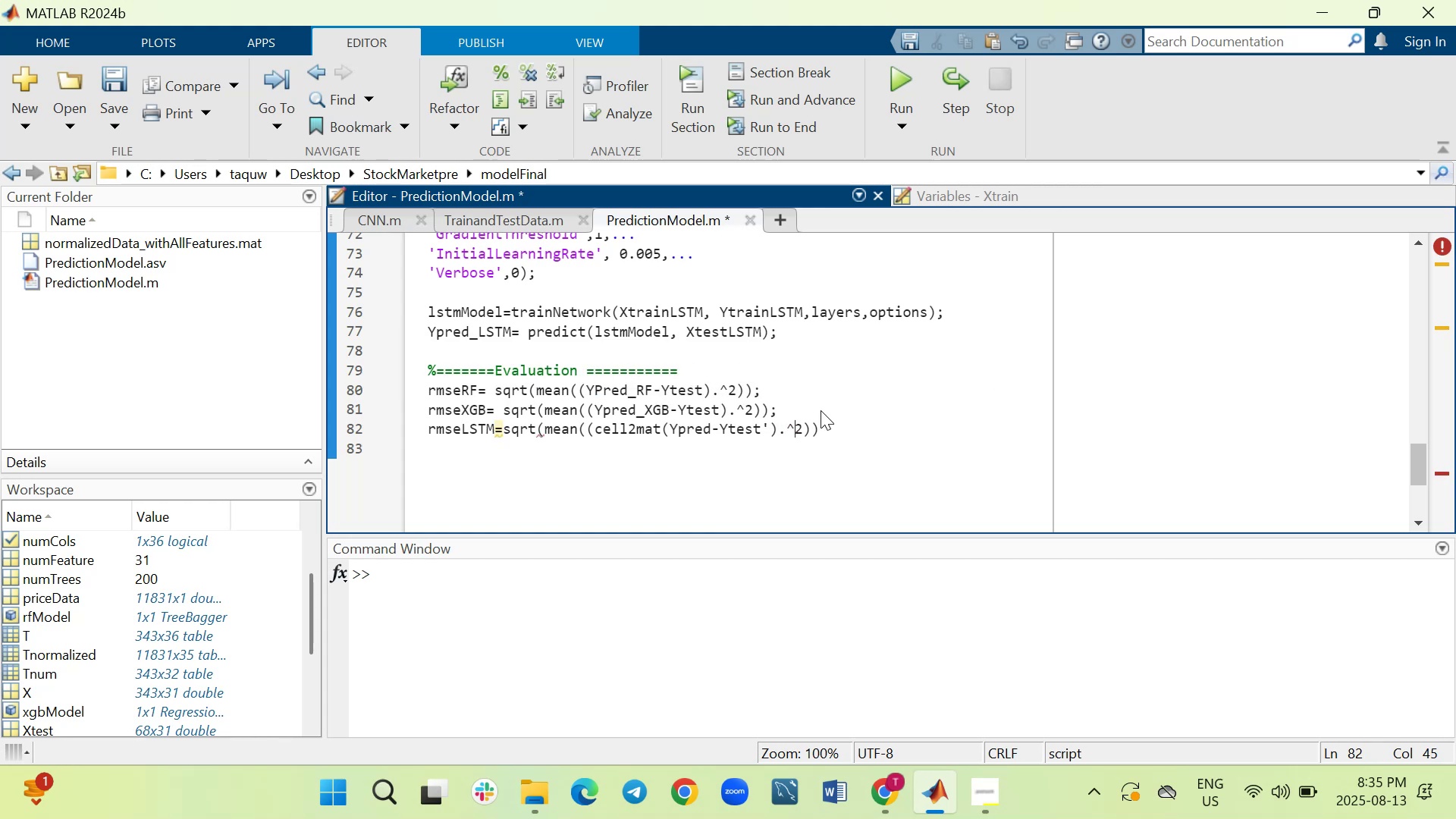 
key(ArrowRight)
 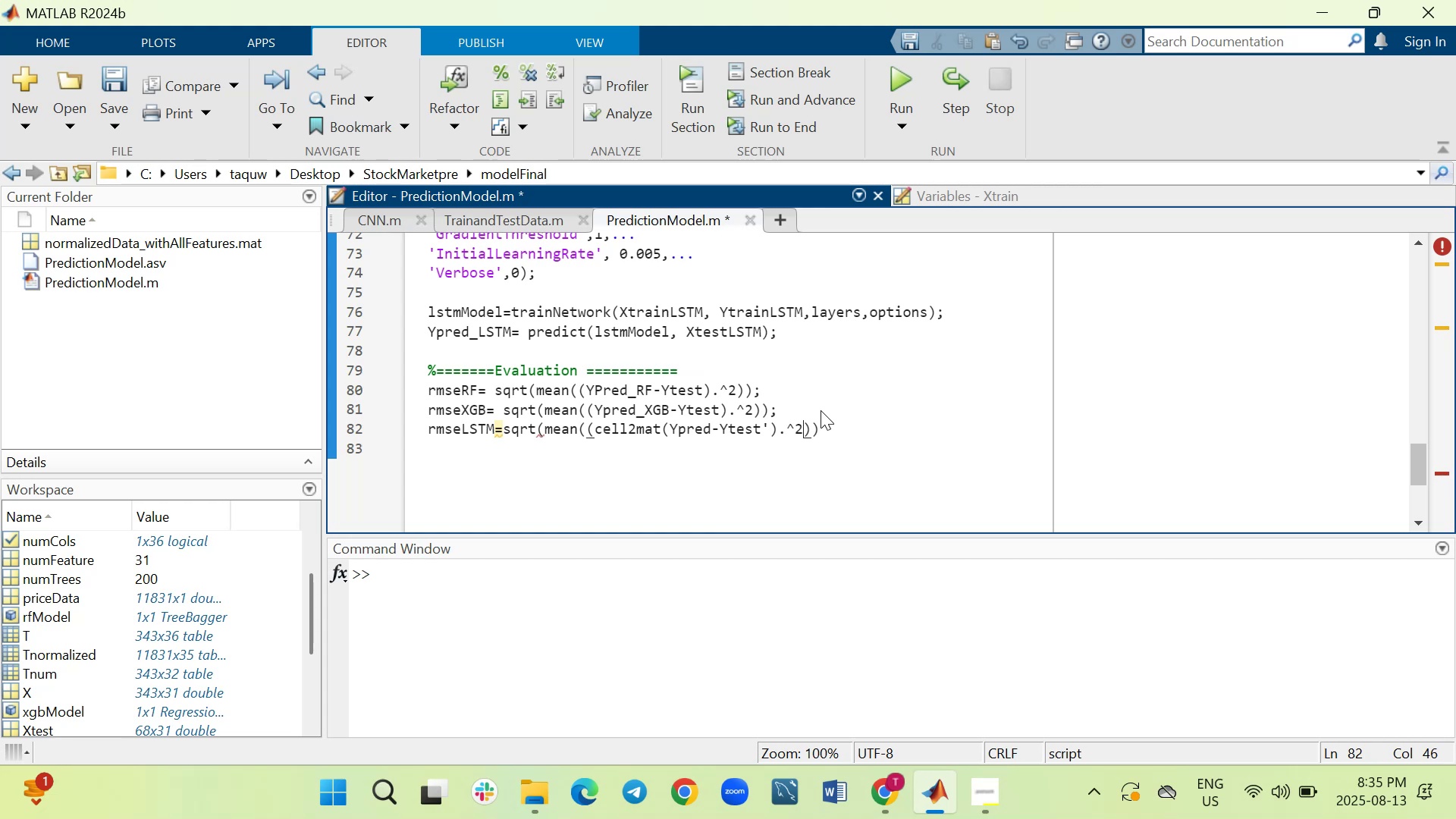 
key(ArrowRight)
 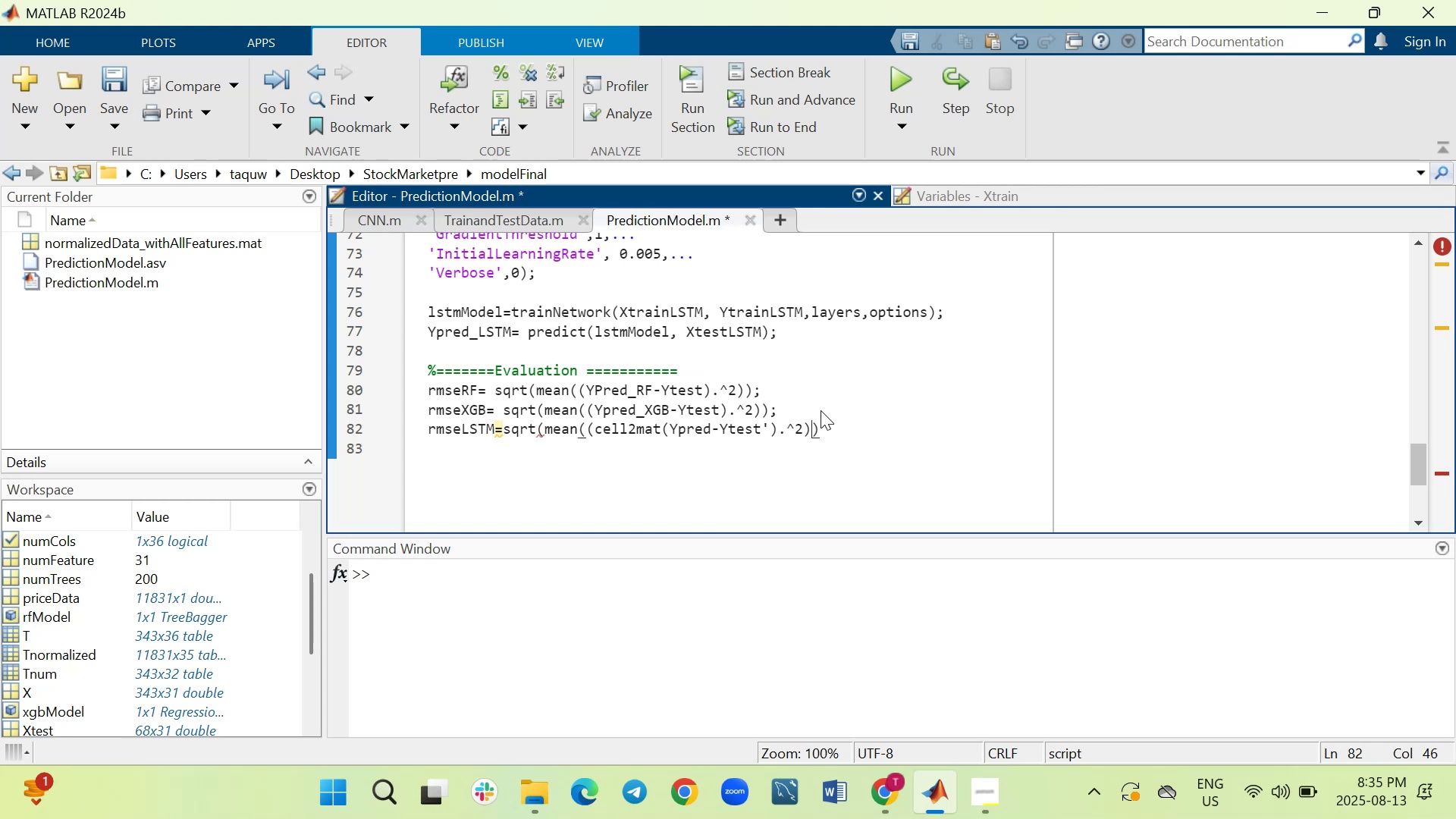 
key(ArrowRight)
 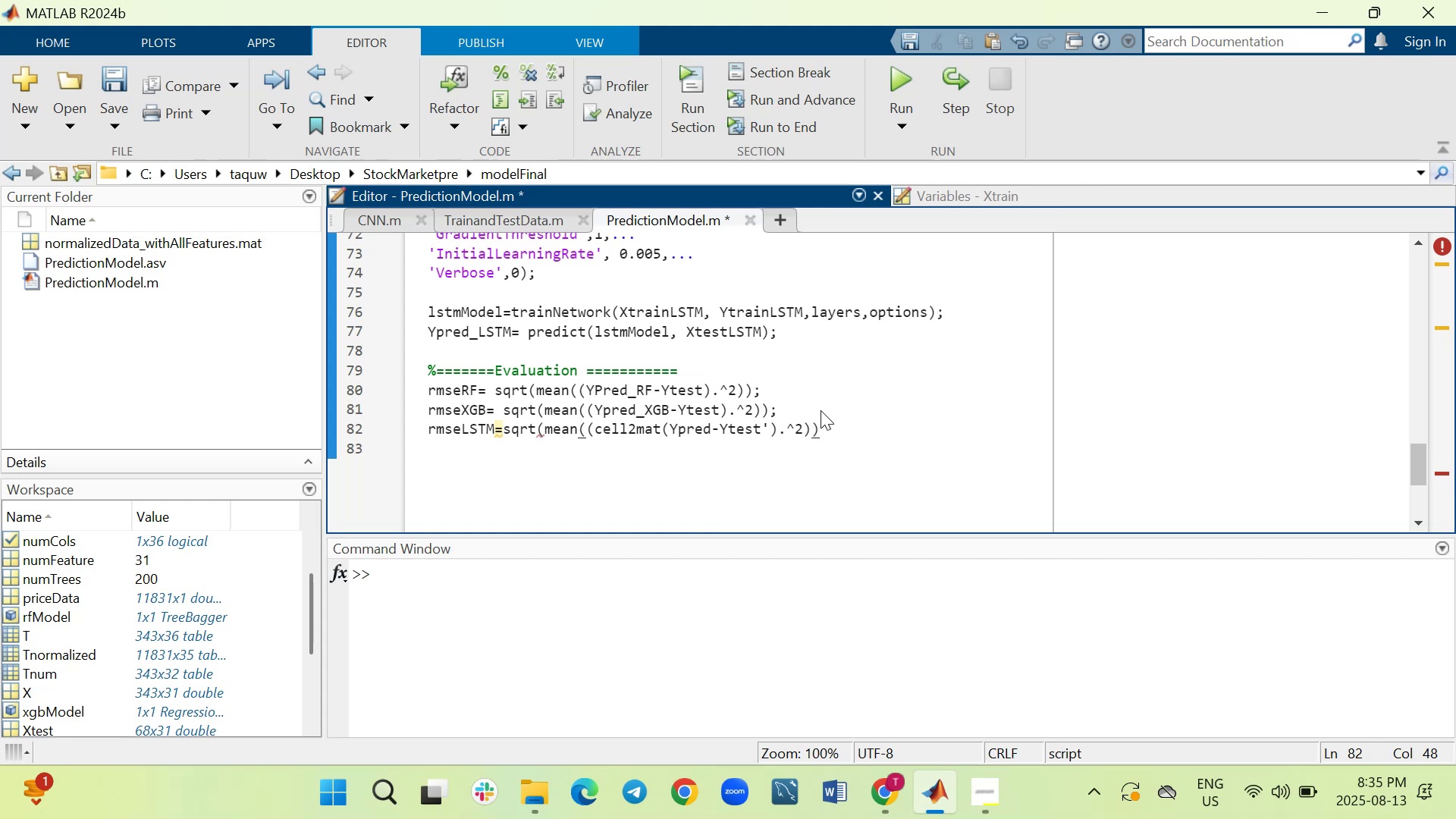 
key(Semicolon)
 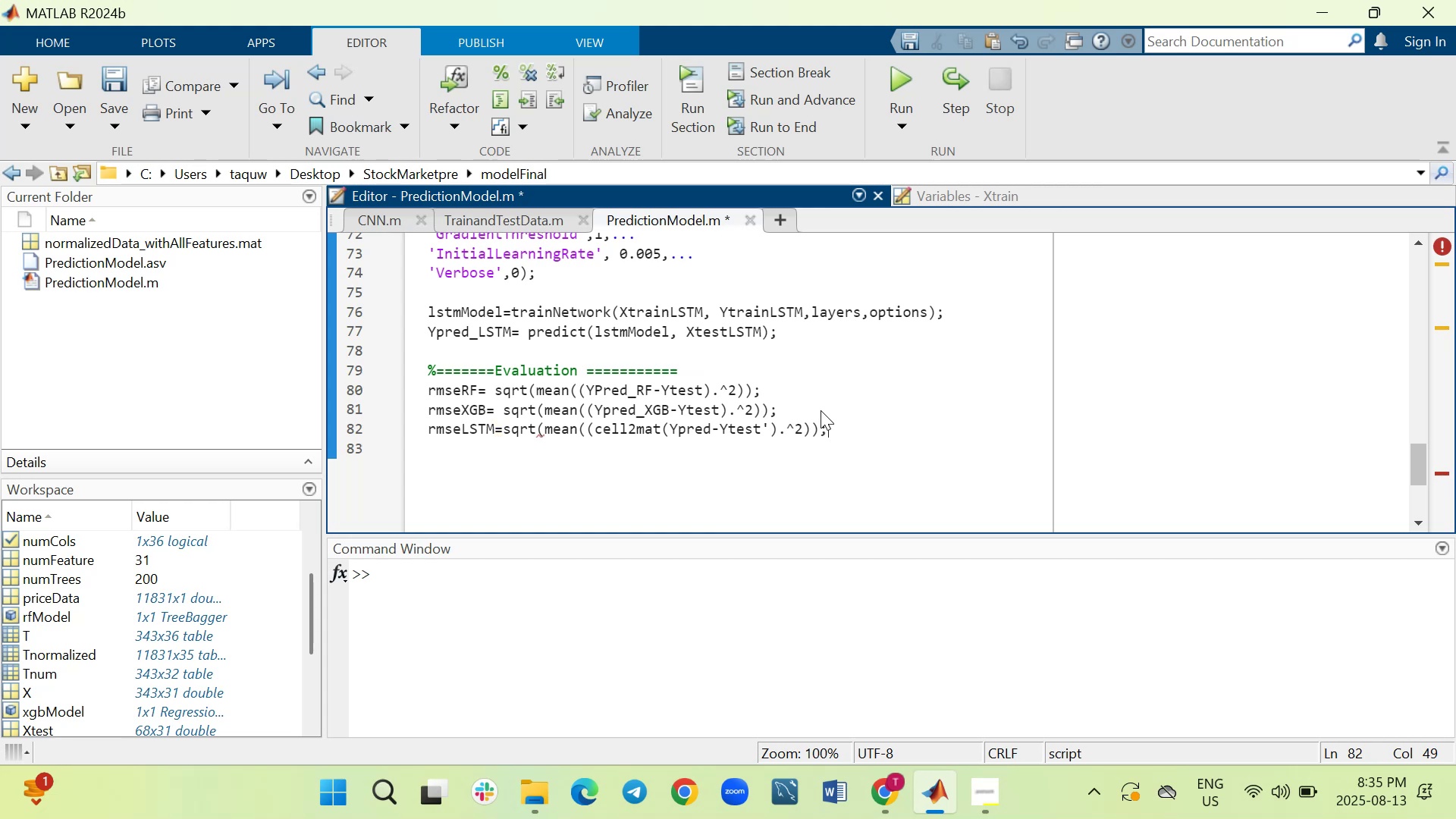 
key(ArrowLeft)
 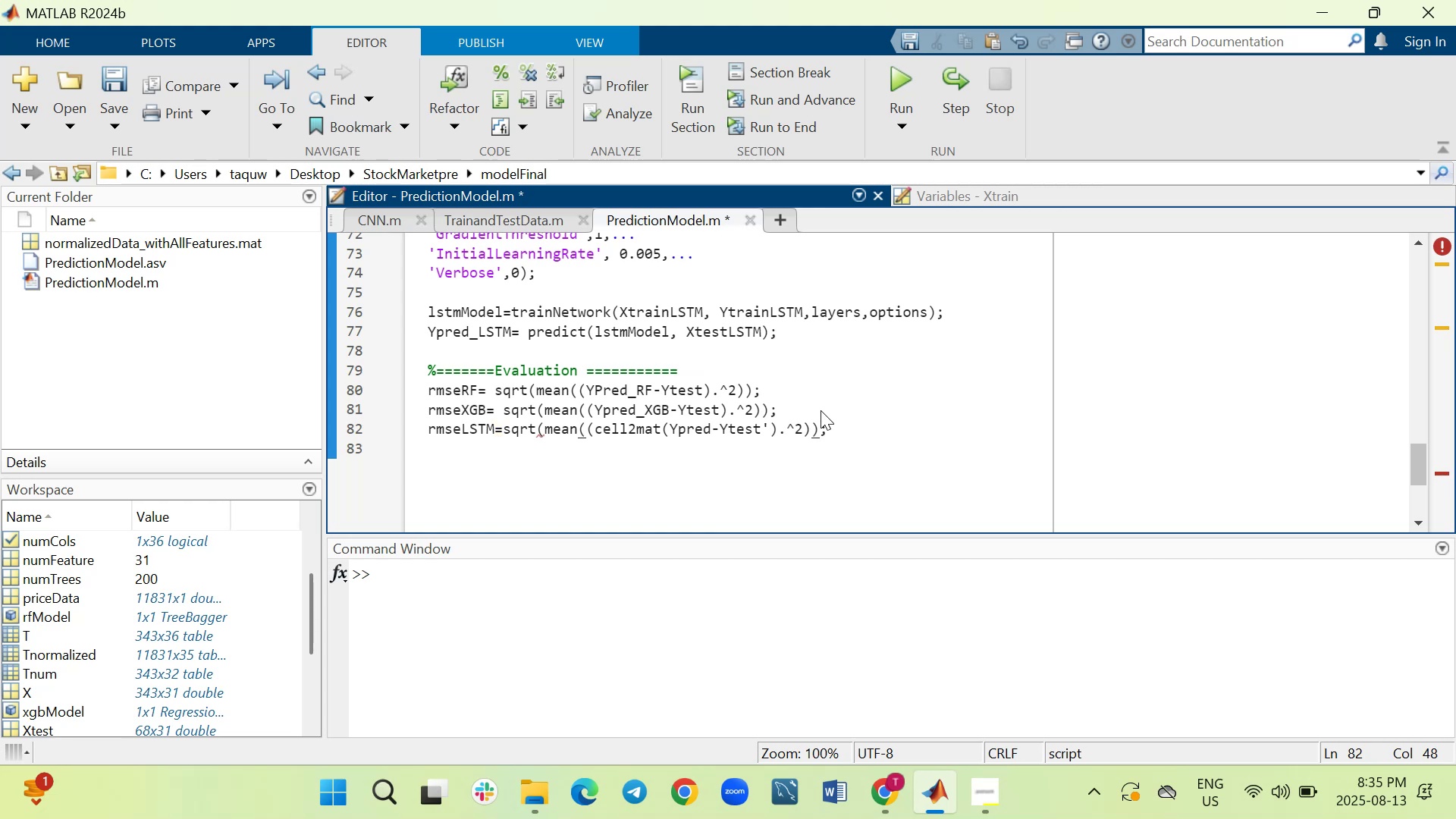 
key(Shift+0)
 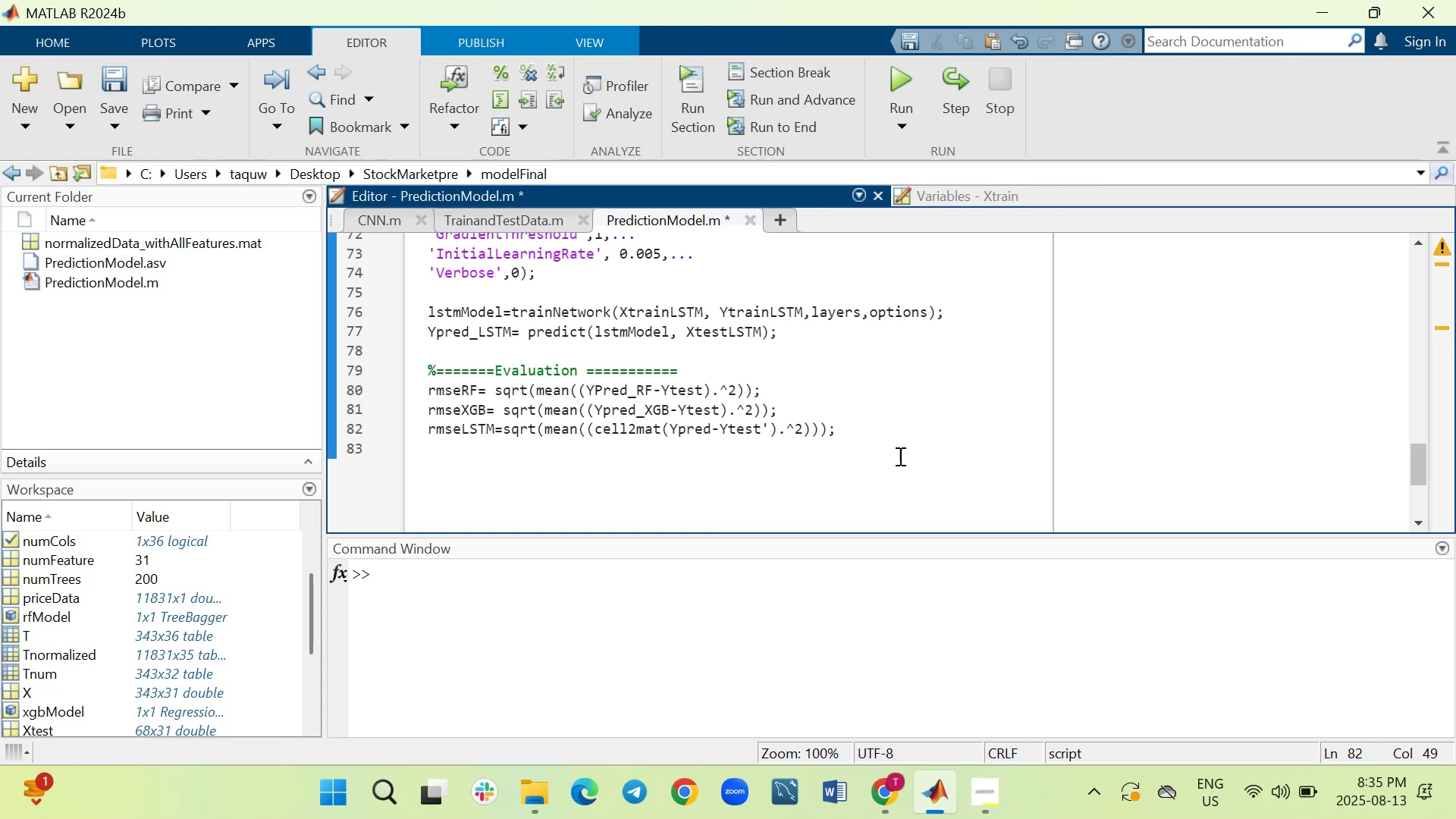 
wait(9.8)
 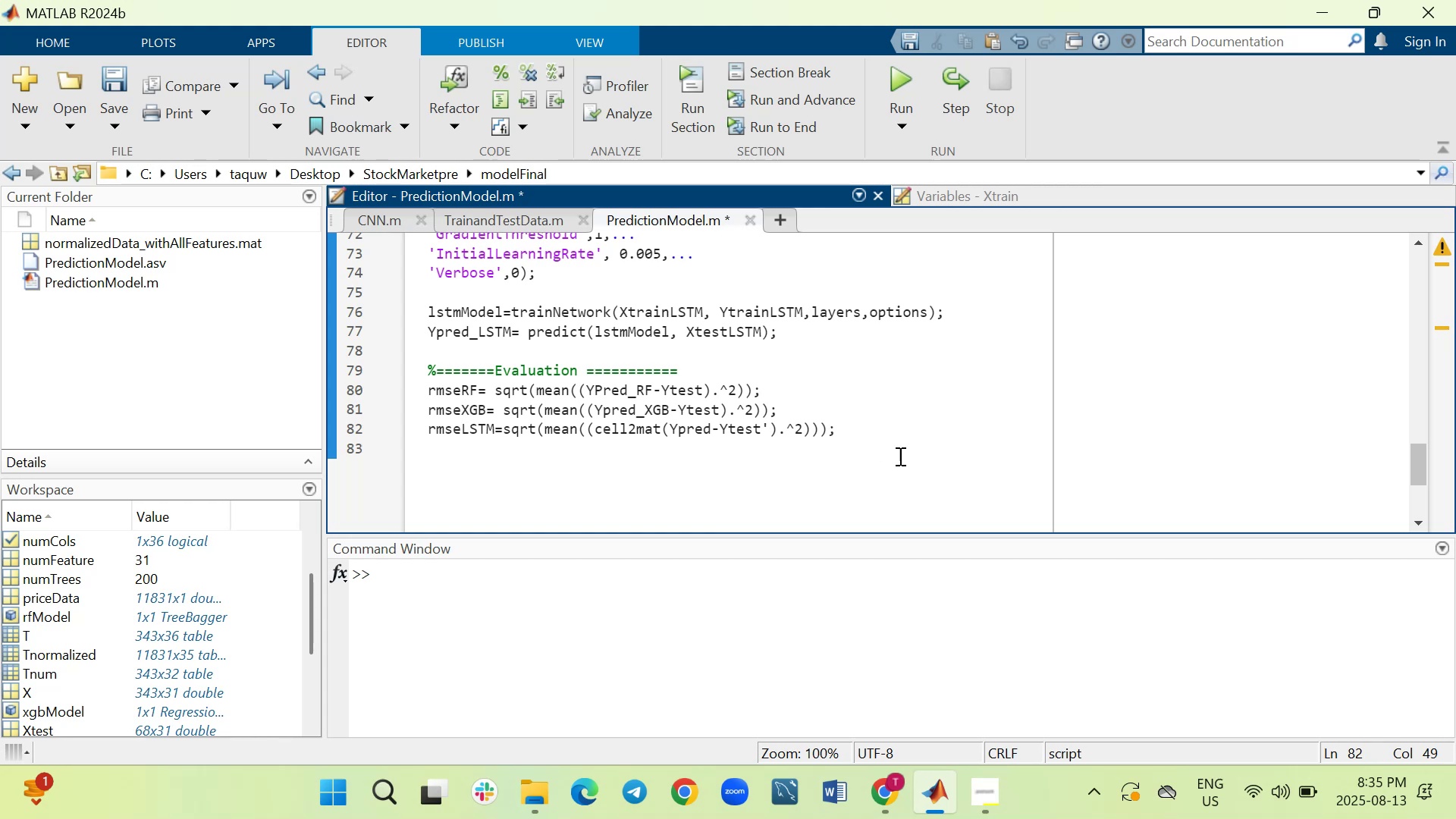 
left_click([905, 83])
 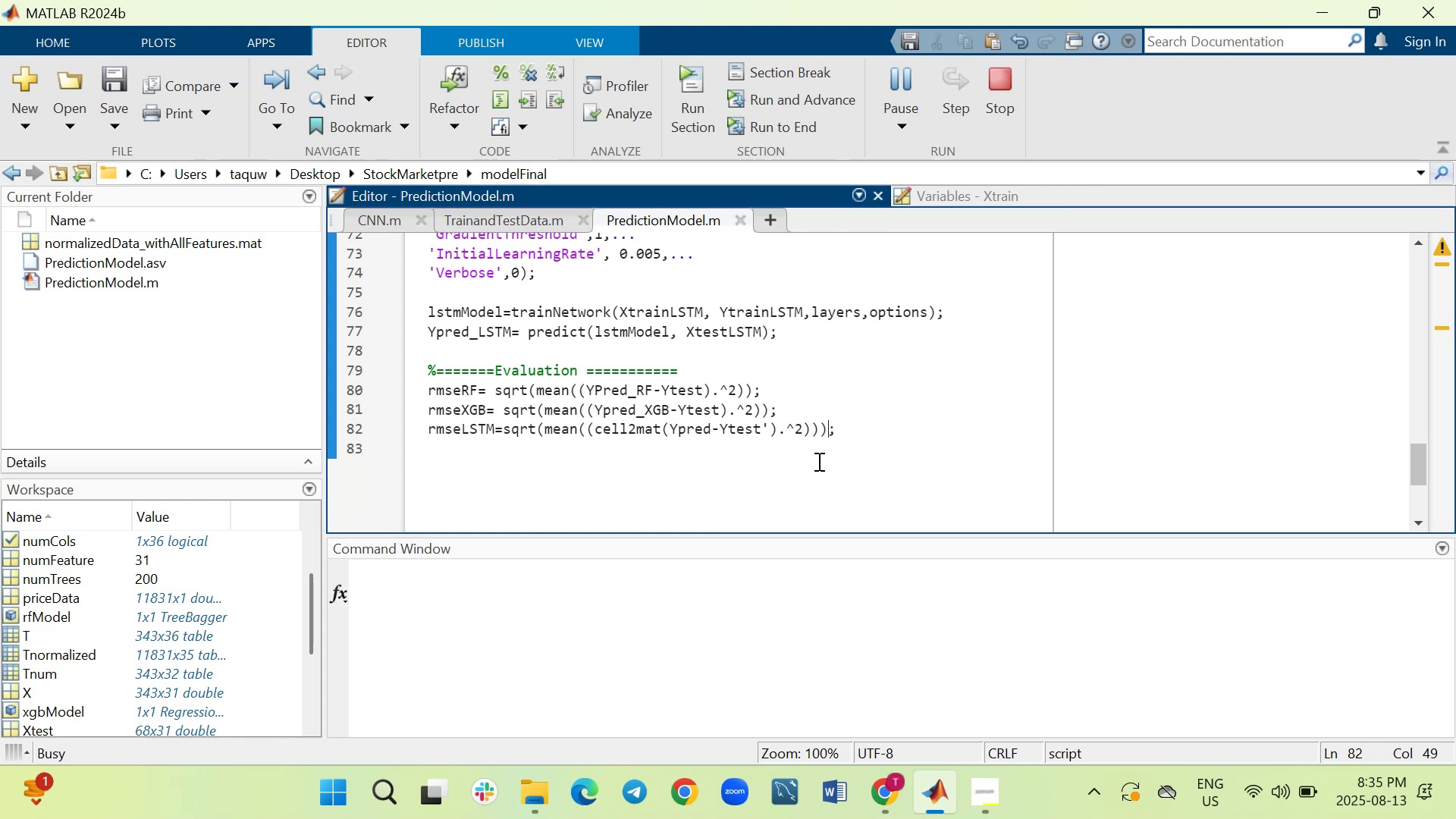 
scroll: coordinate [829, 465], scroll_direction: up, amount: 1.0
 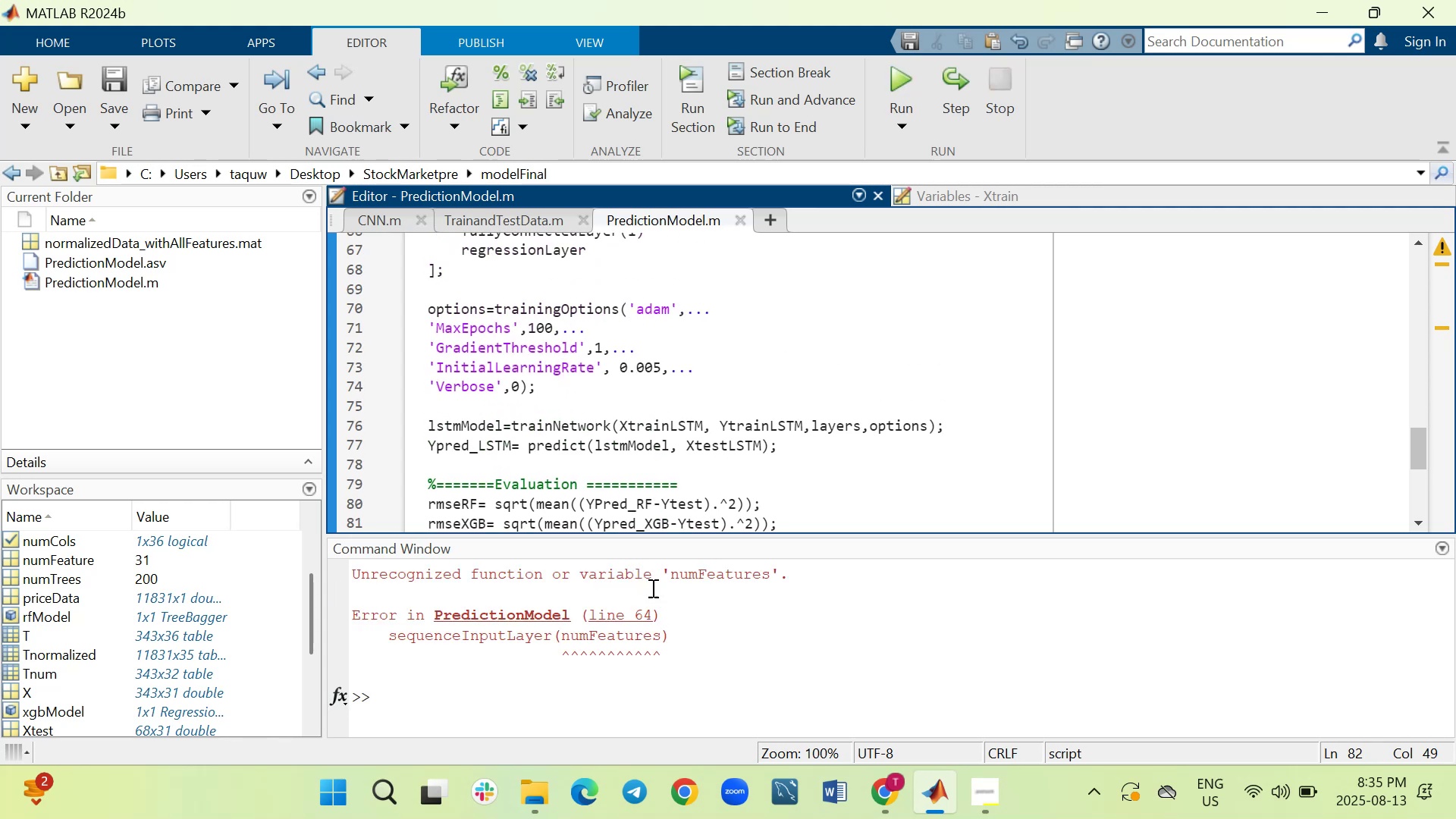 
wait(5.87)
 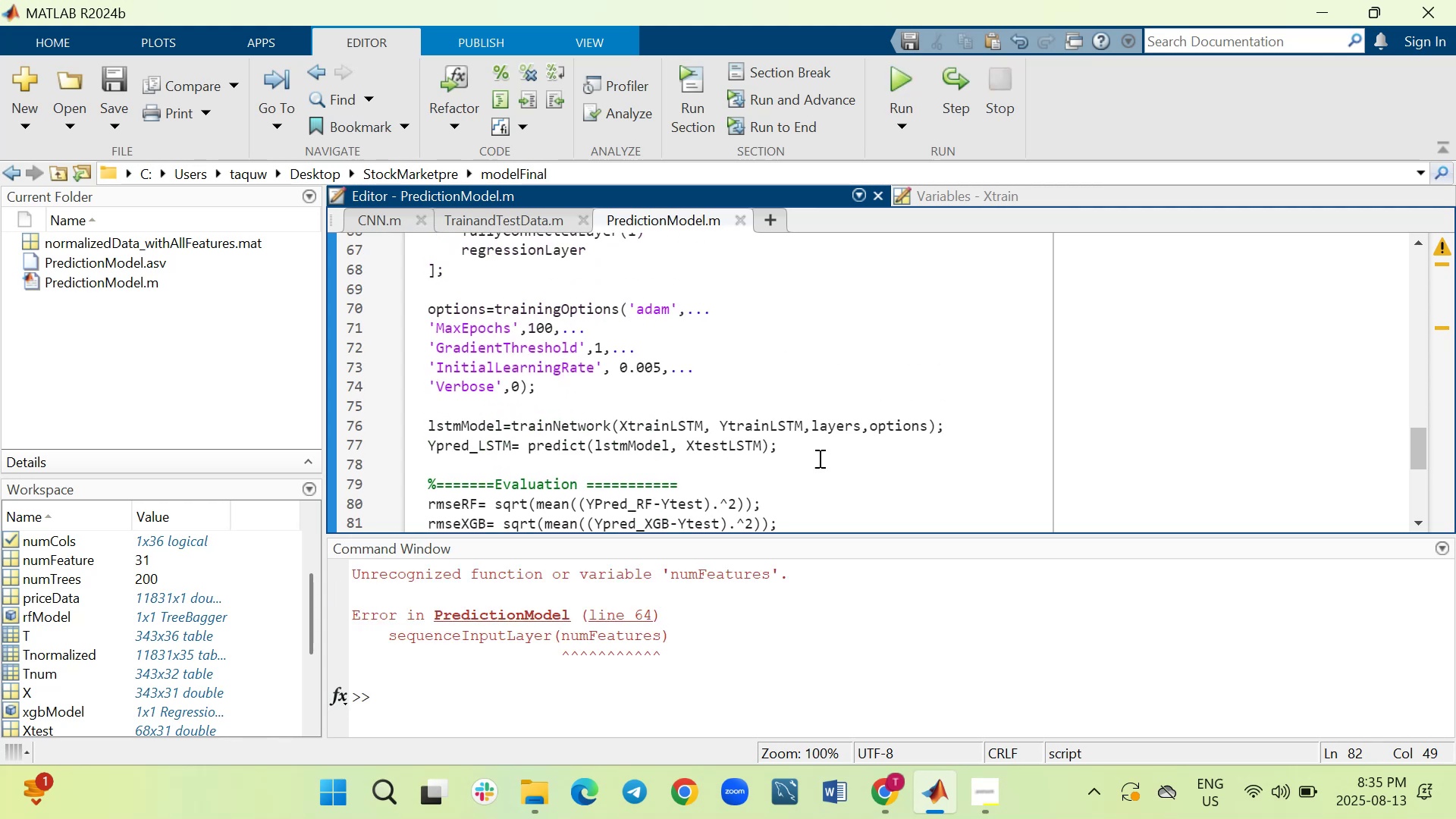 
scroll: coordinate [619, 383], scroll_direction: up, amount: 1.0
 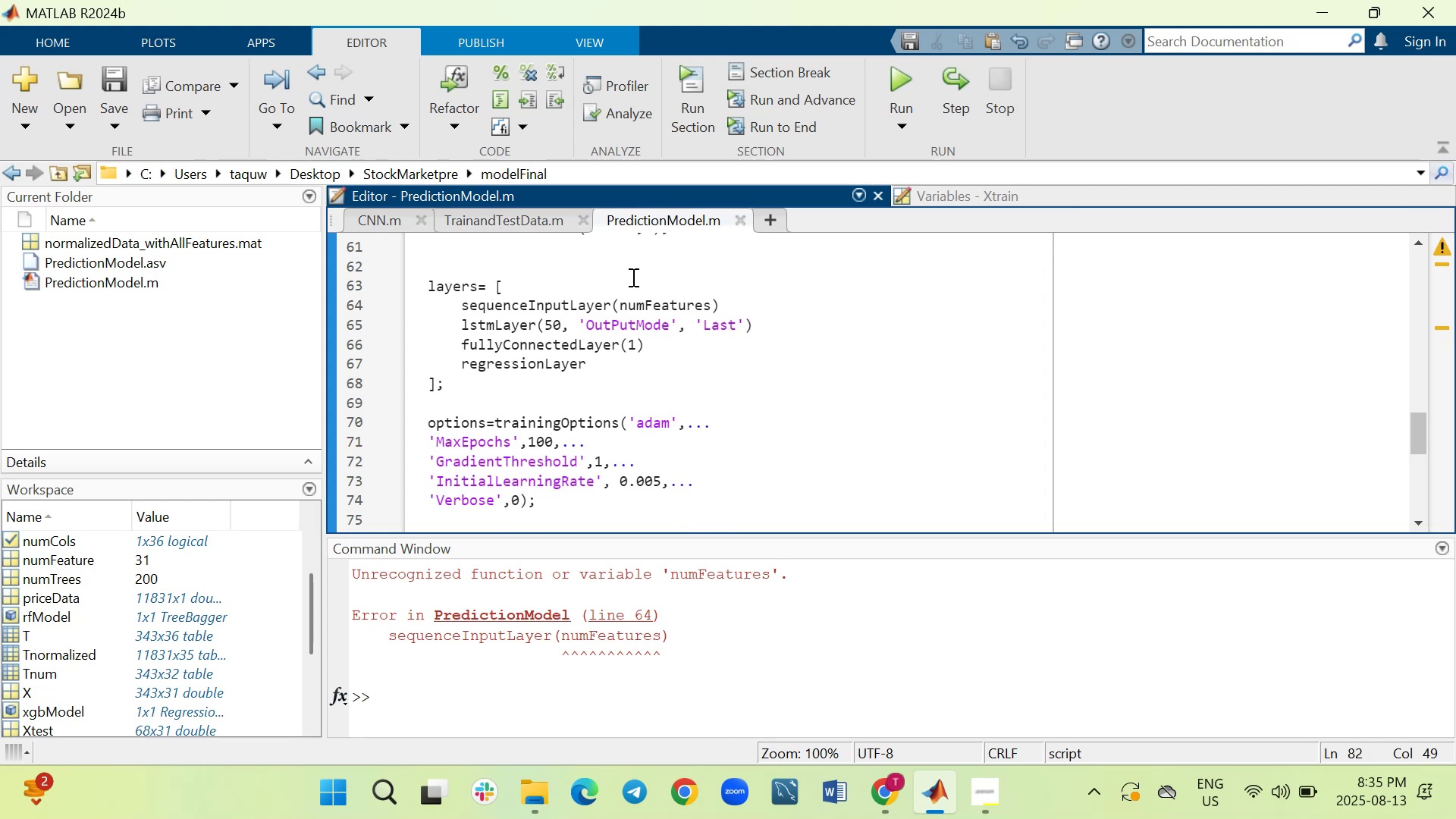 
wait(6.2)
 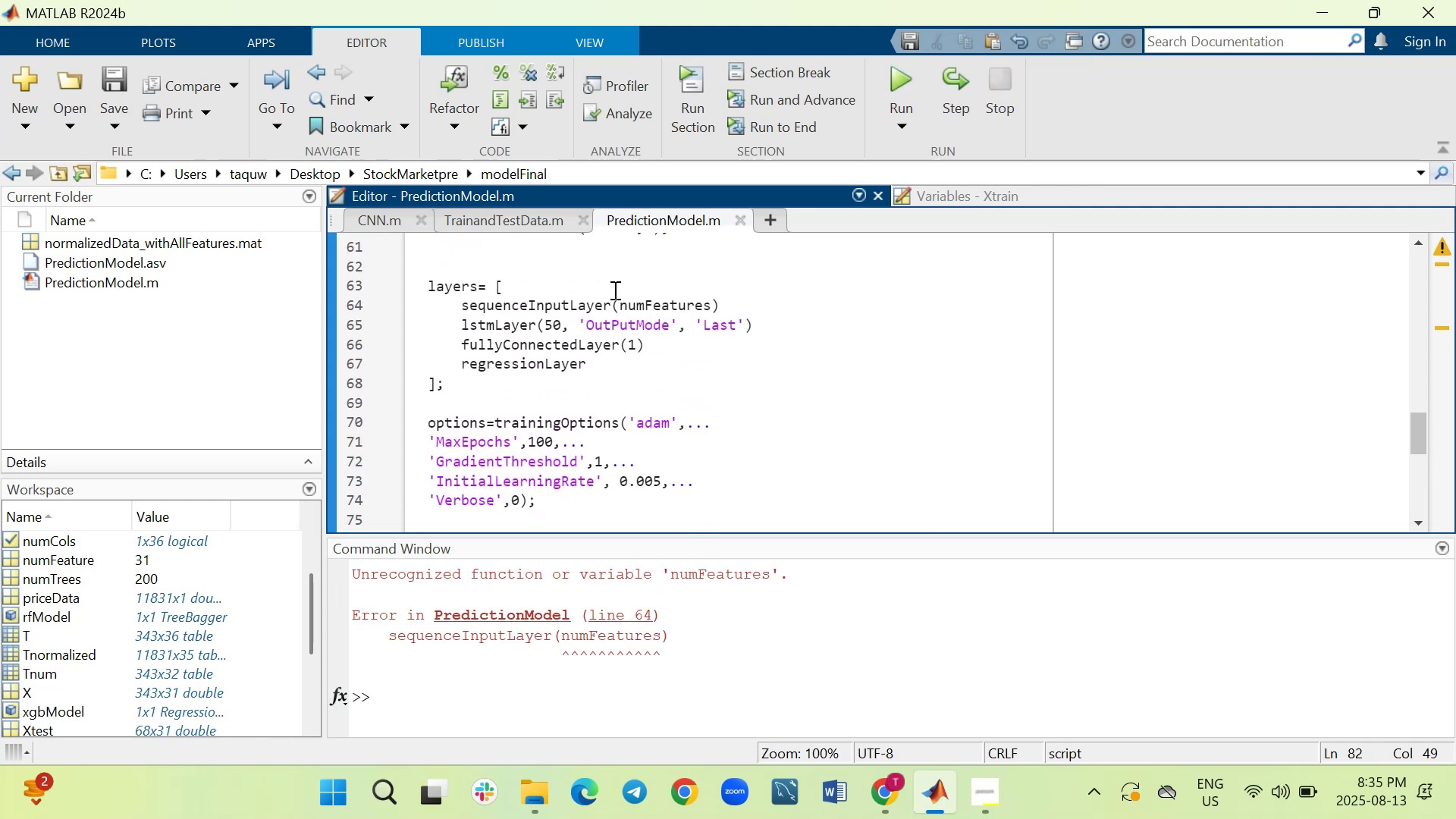 
scroll: coordinate [645, 361], scroll_direction: up, amount: 2.0
 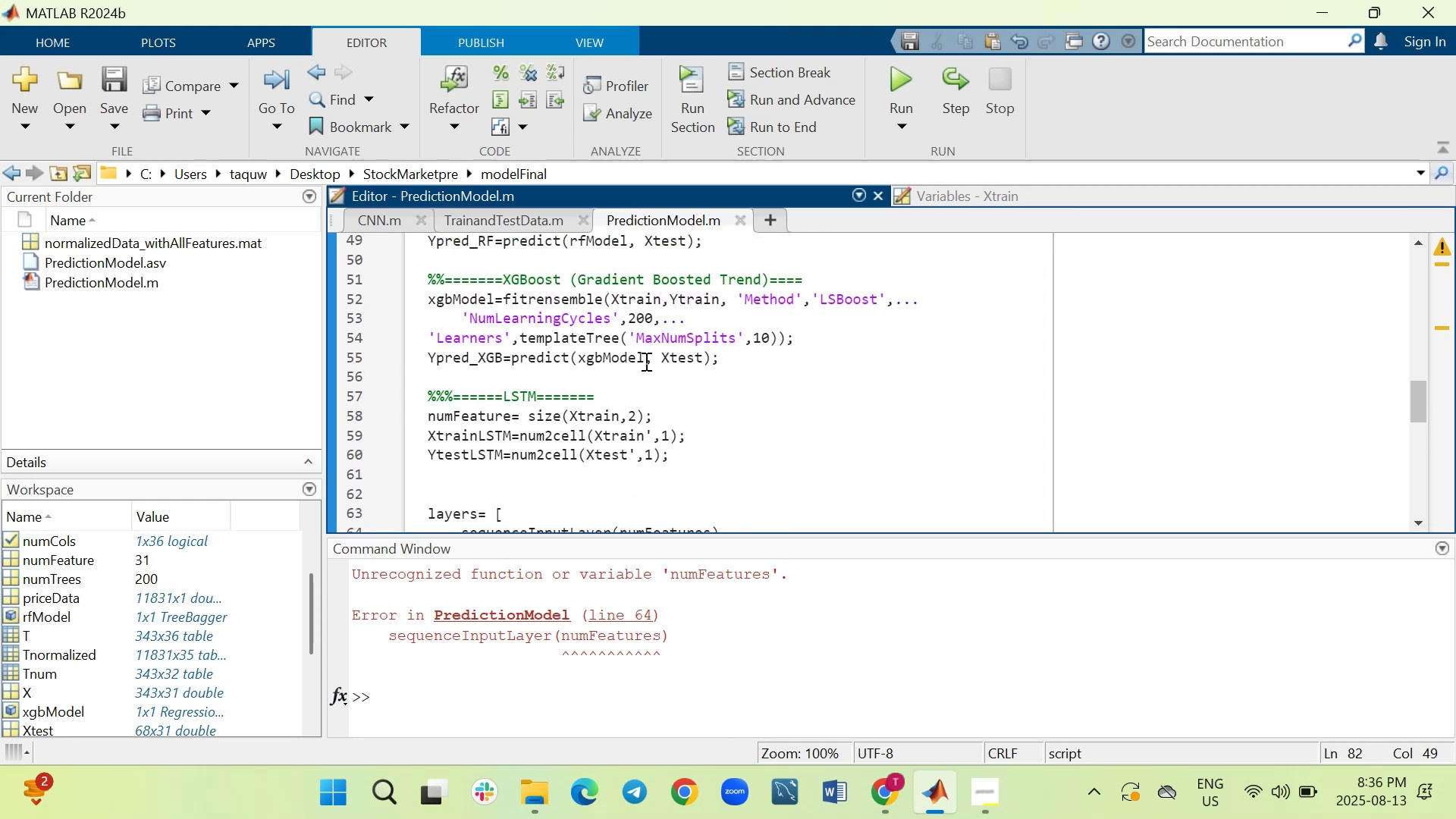 
scroll: coordinate [645, 361], scroll_direction: down, amount: 1.0
 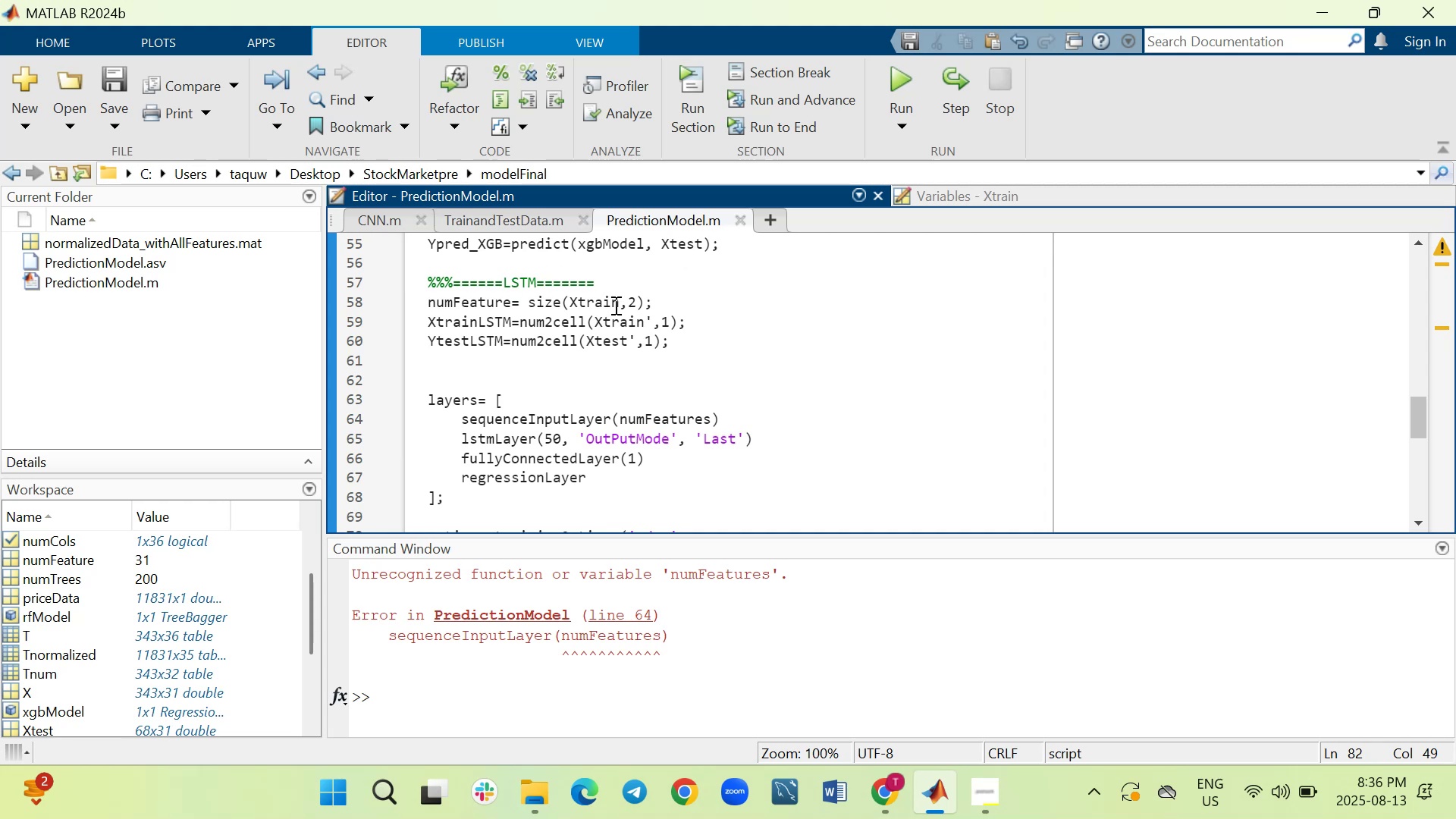 
wait(5.41)
 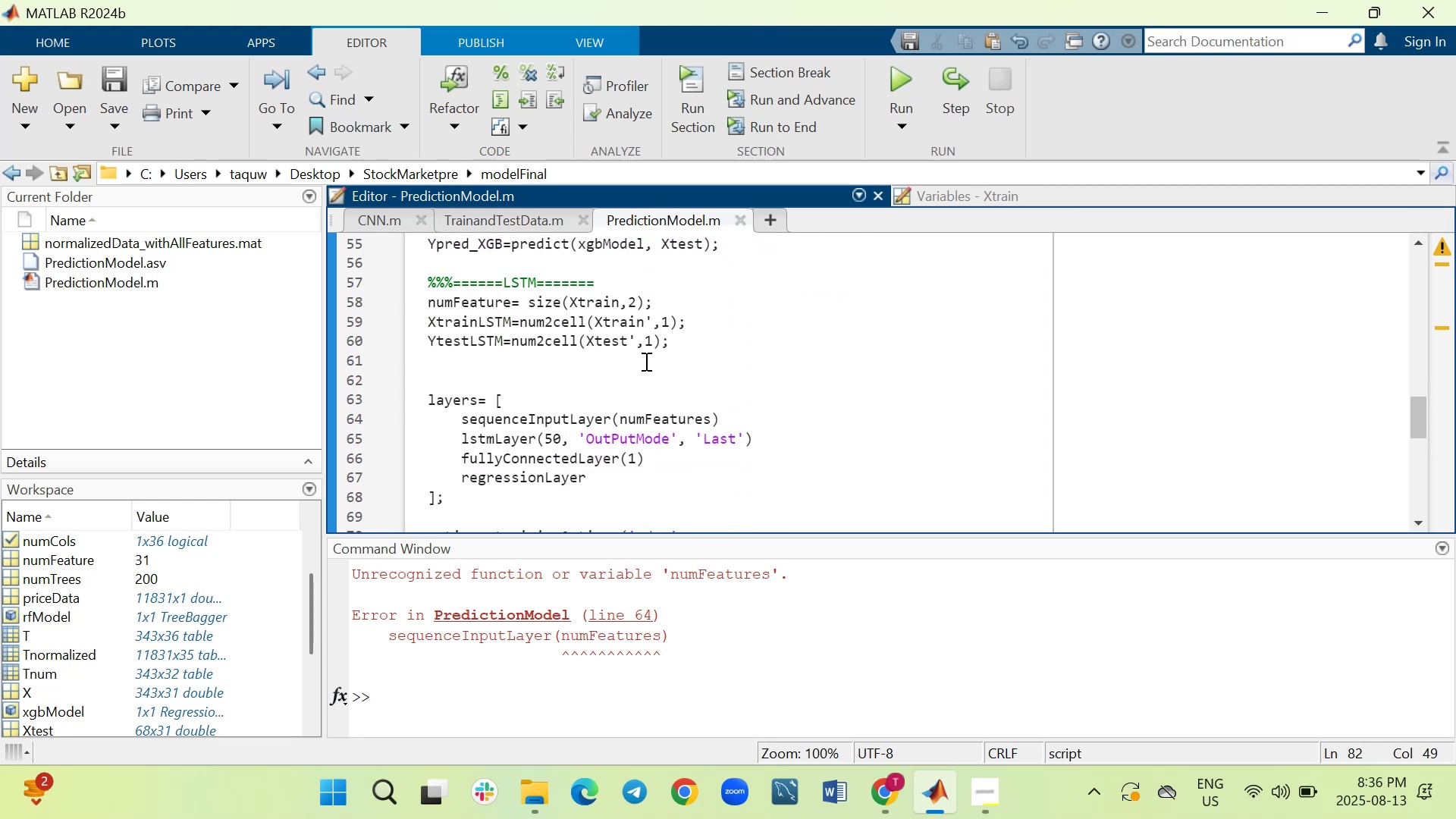 
left_click([710, 423])
 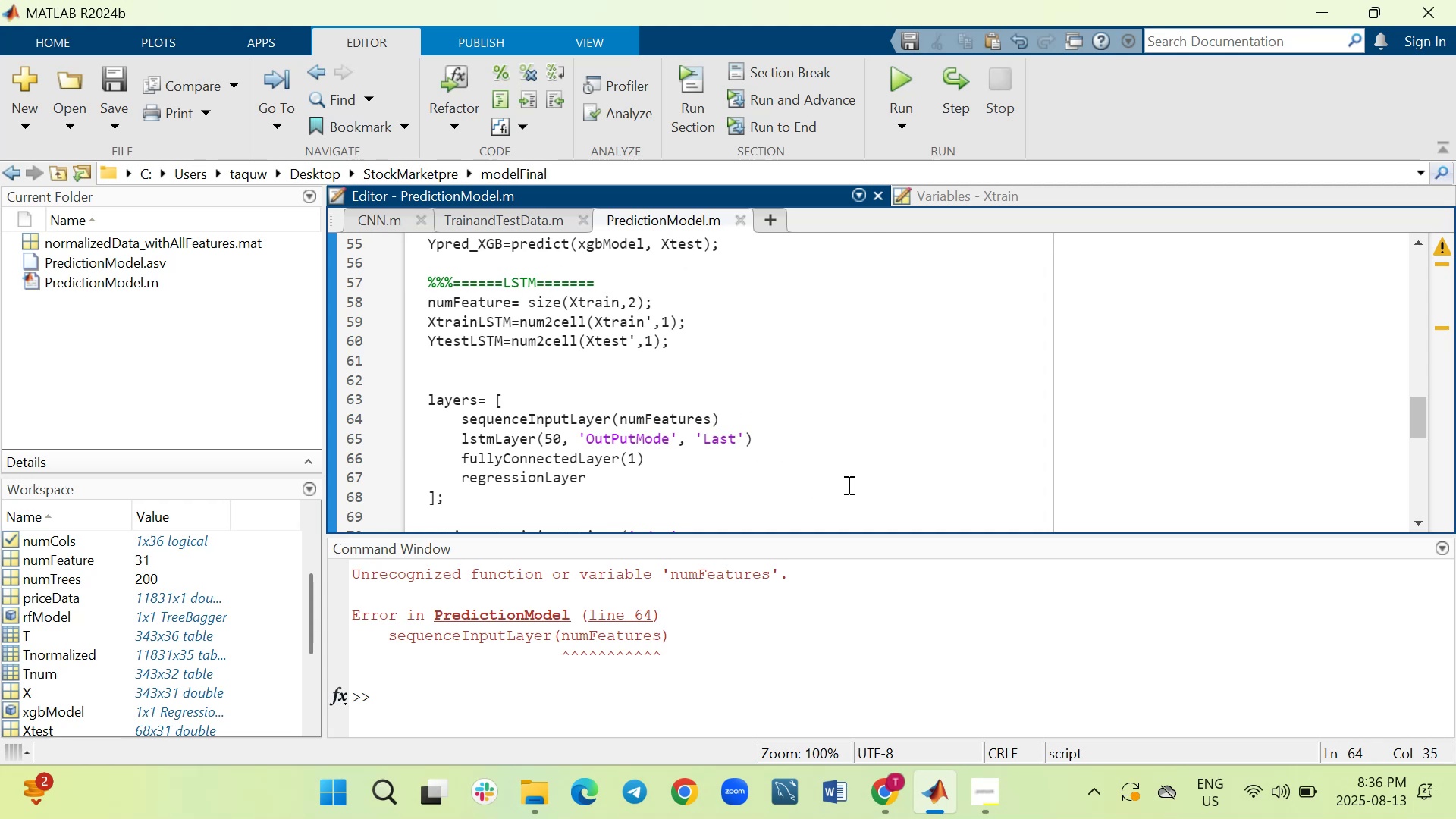 
key(Backspace)
 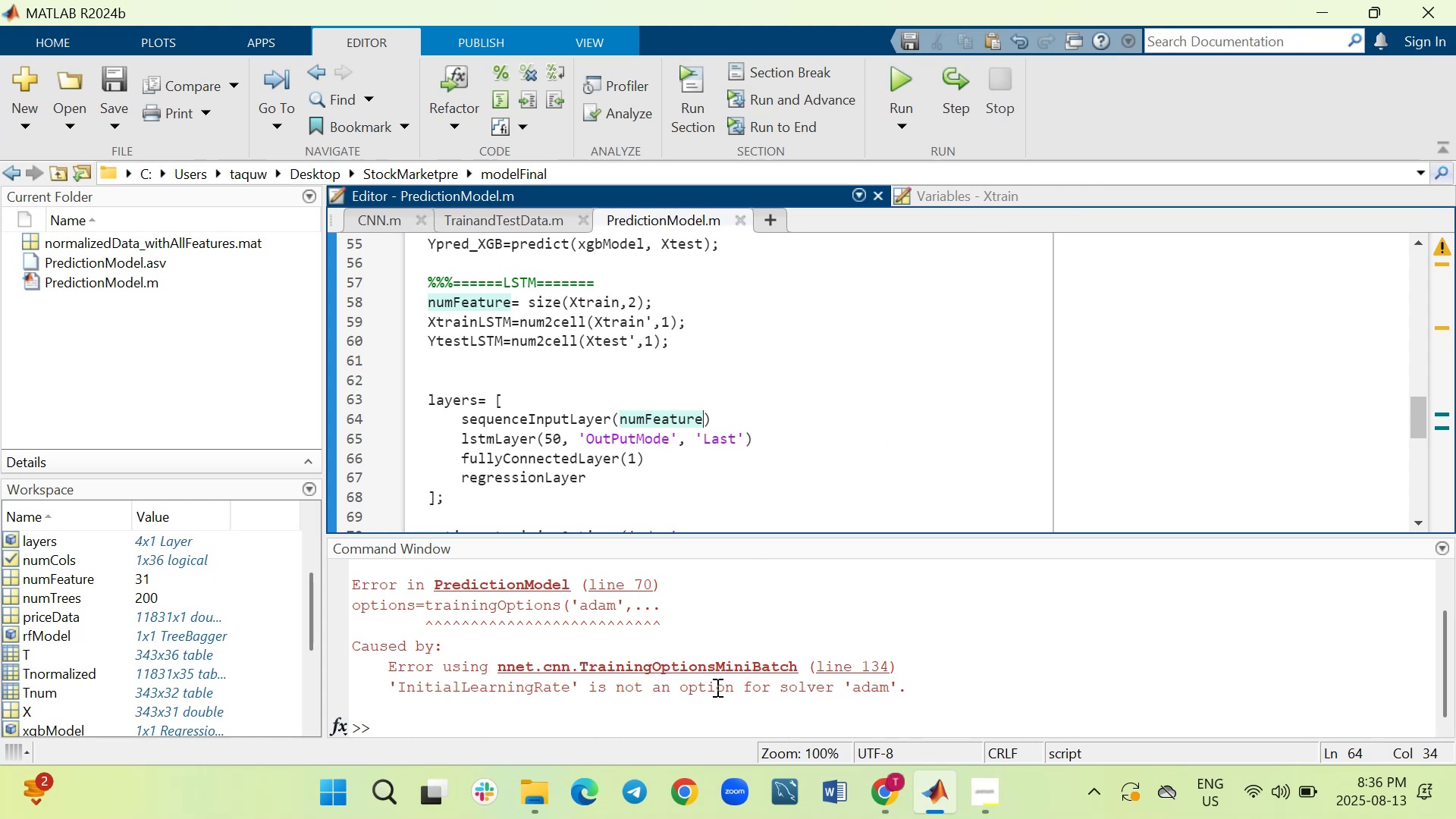 
wait(27.61)
 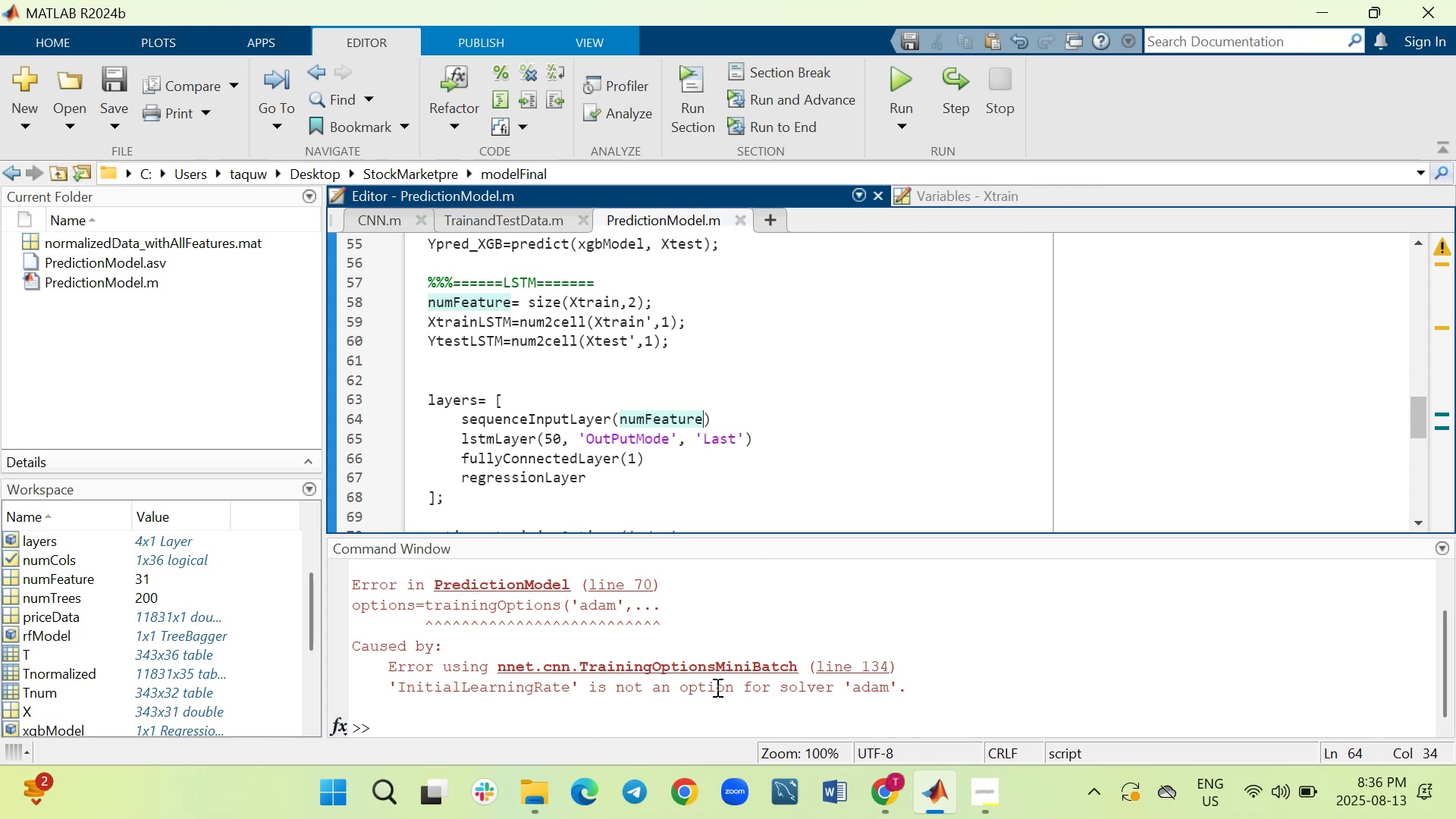 
left_click_drag(start_coordinate=[921, 686], to_coordinate=[354, 579])
 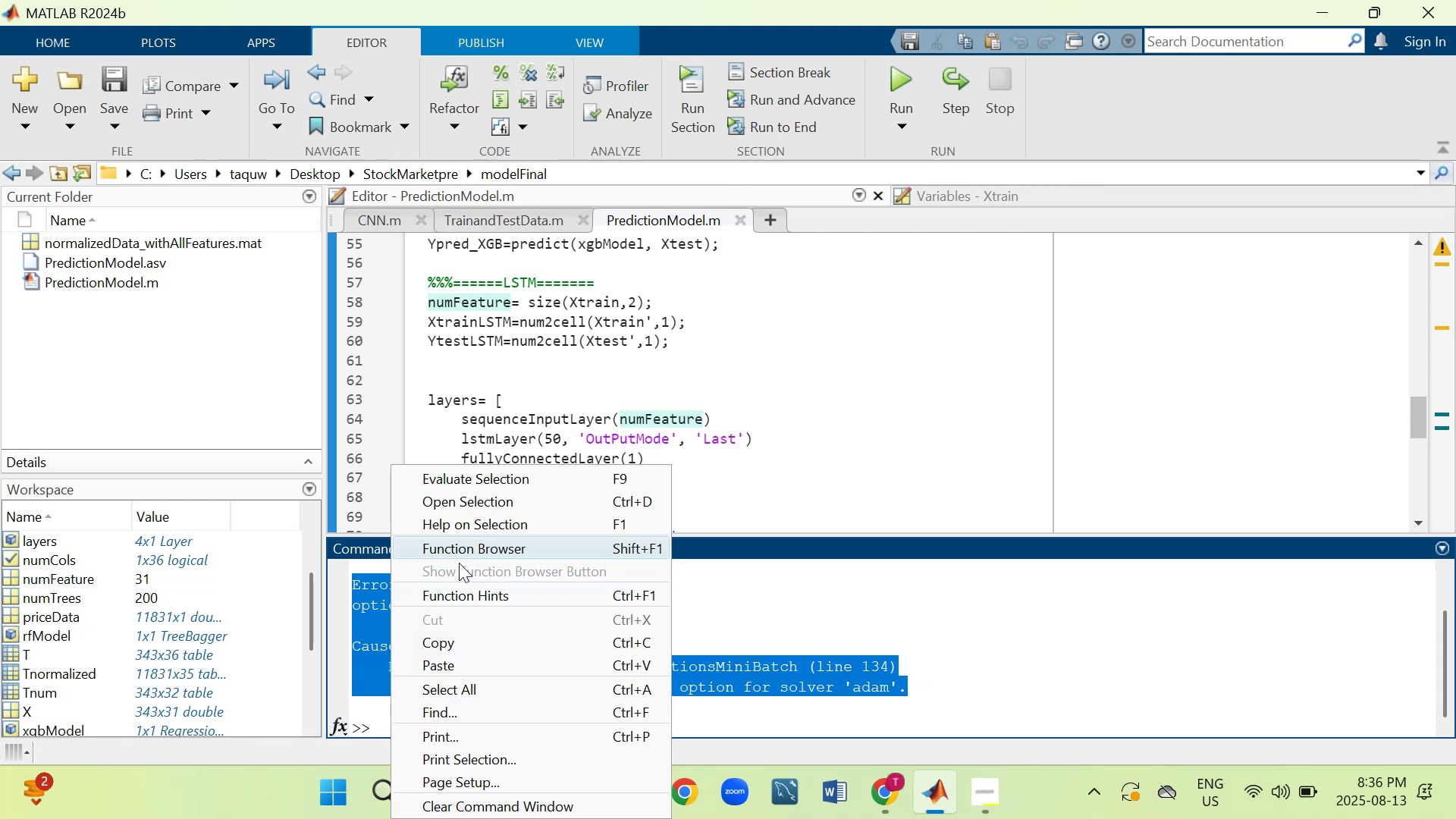 
left_click([442, 642])
 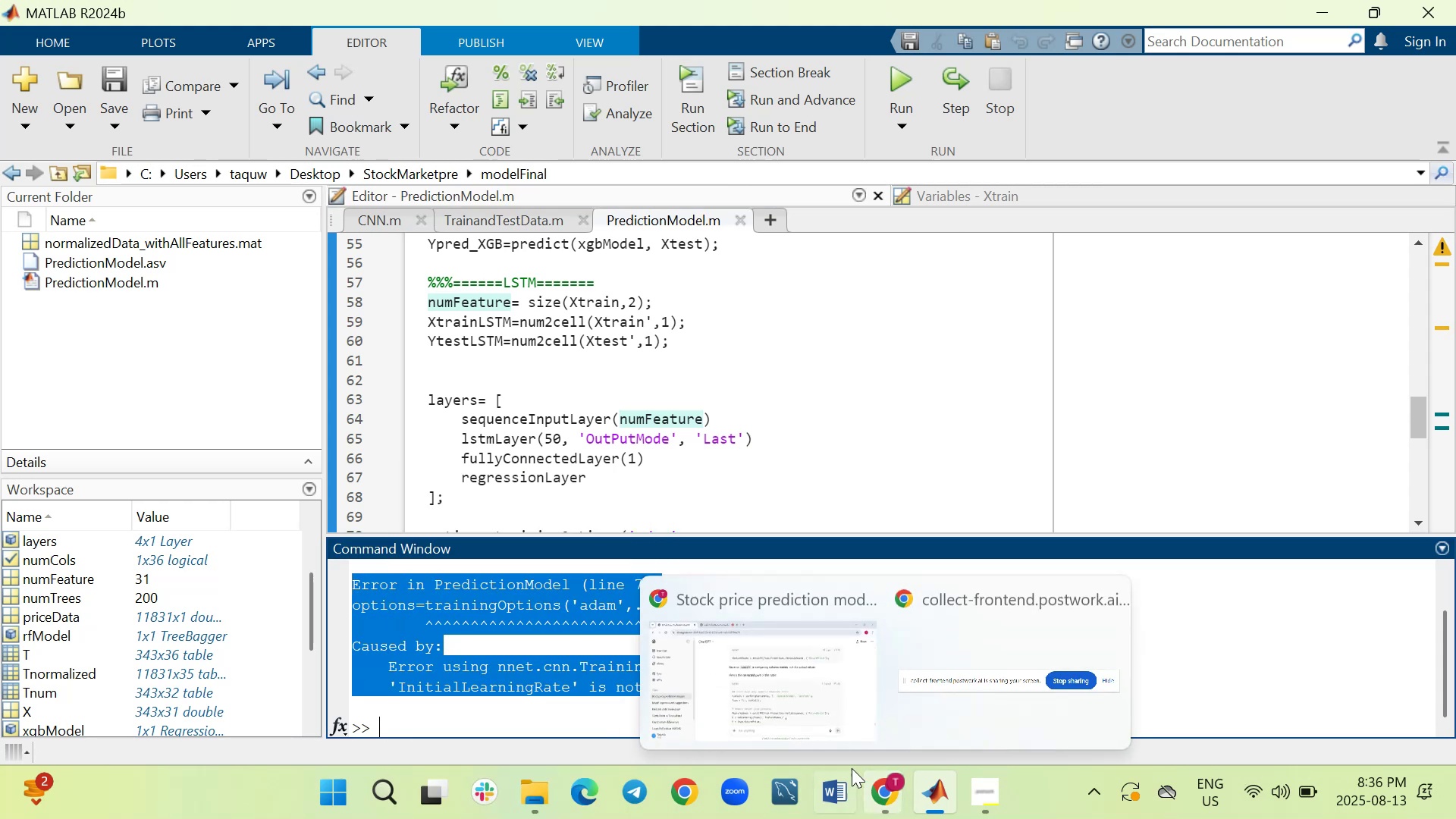 
left_click([808, 686])
 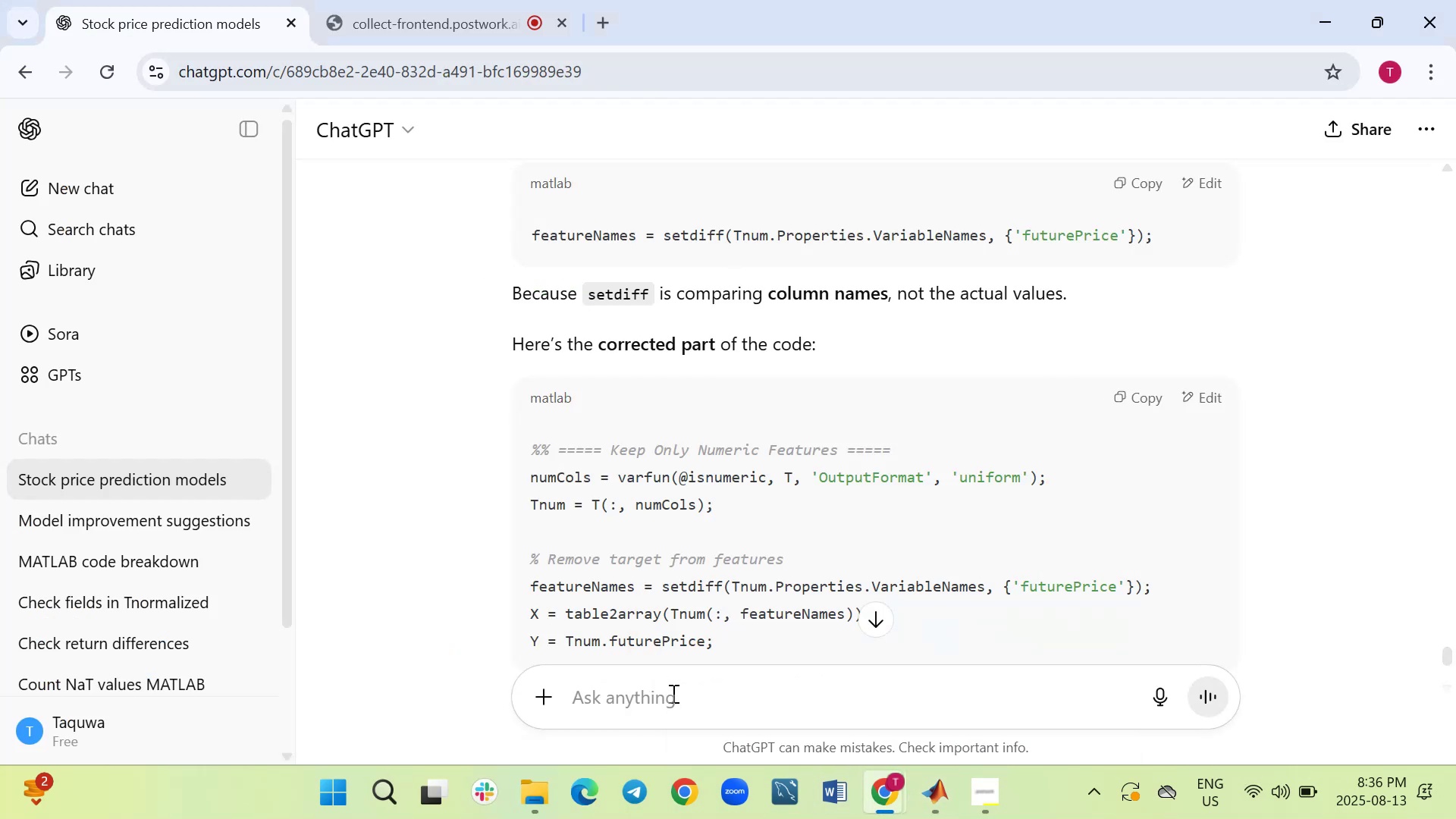 
left_click([673, 697])
 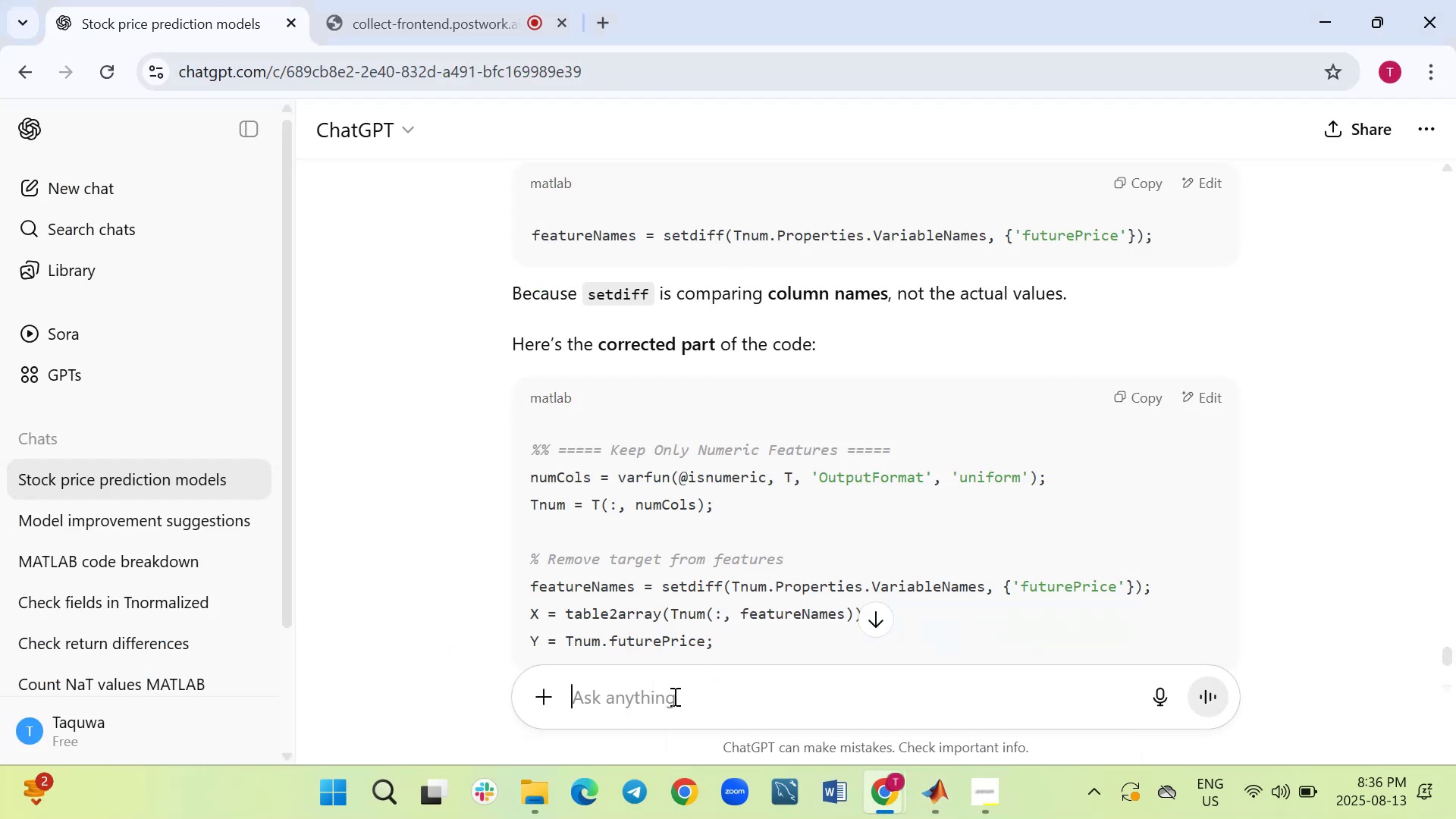 
right_click([673, 695])
 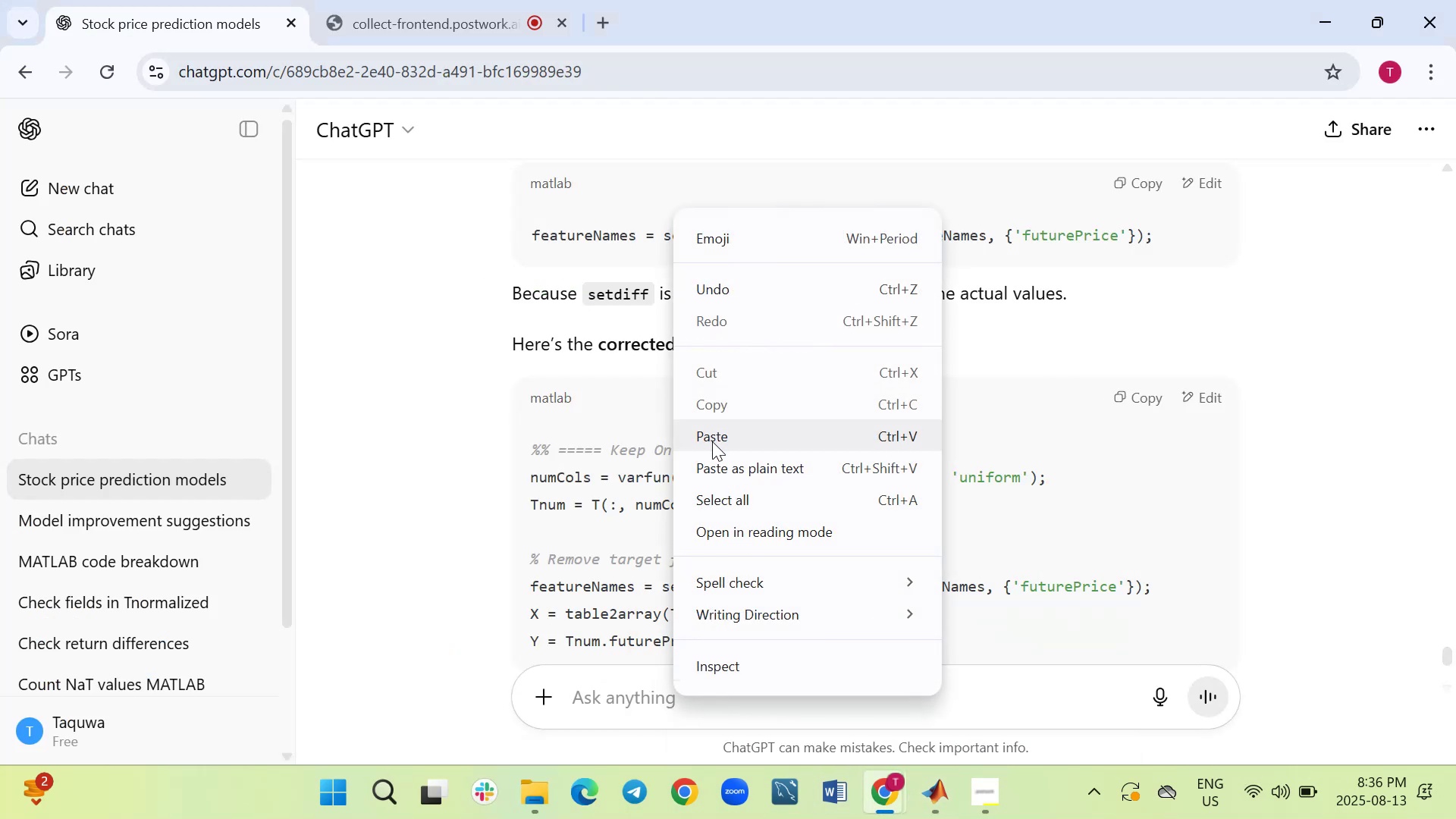 
left_click([712, 437])
 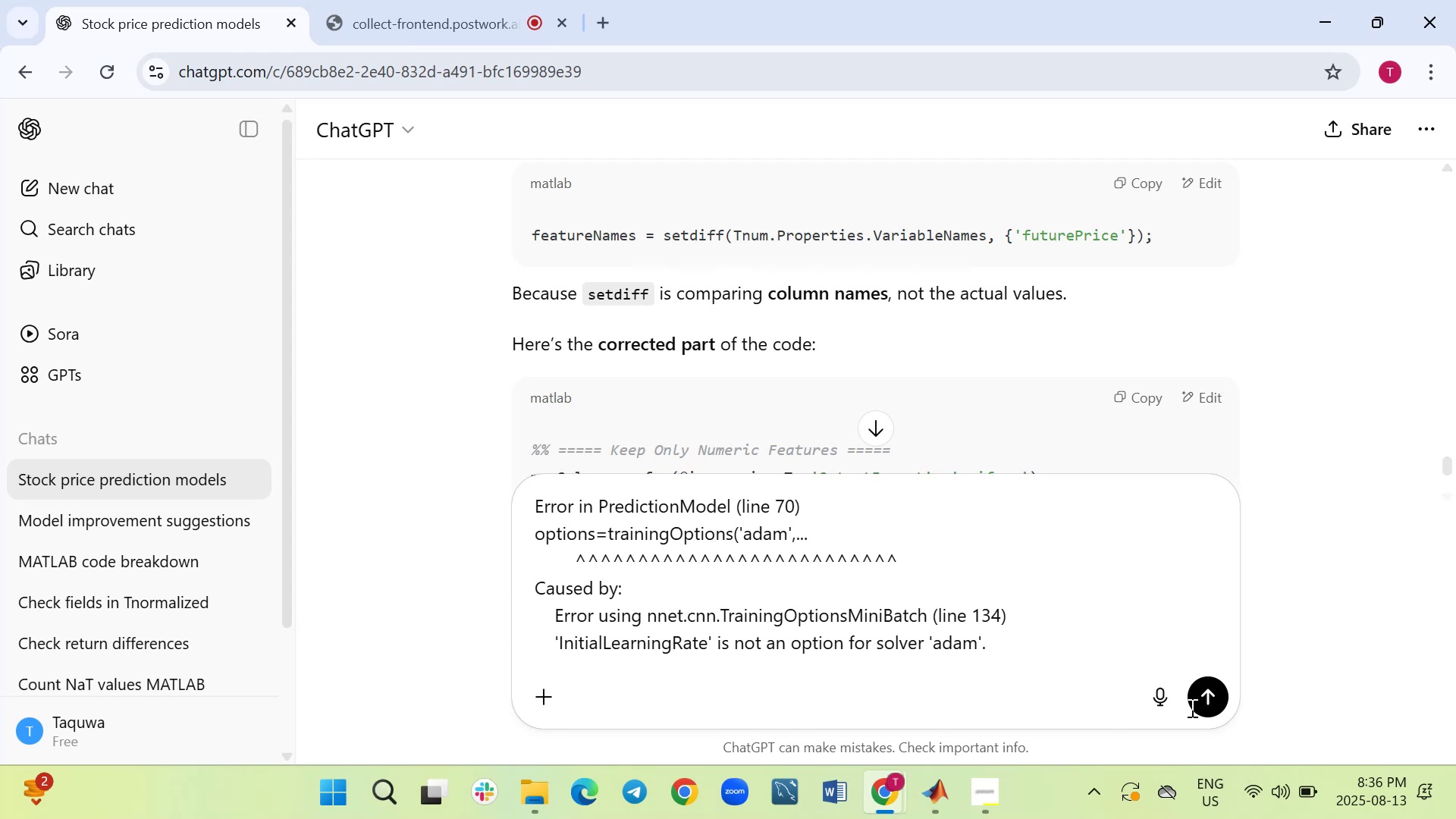 
left_click([1206, 700])
 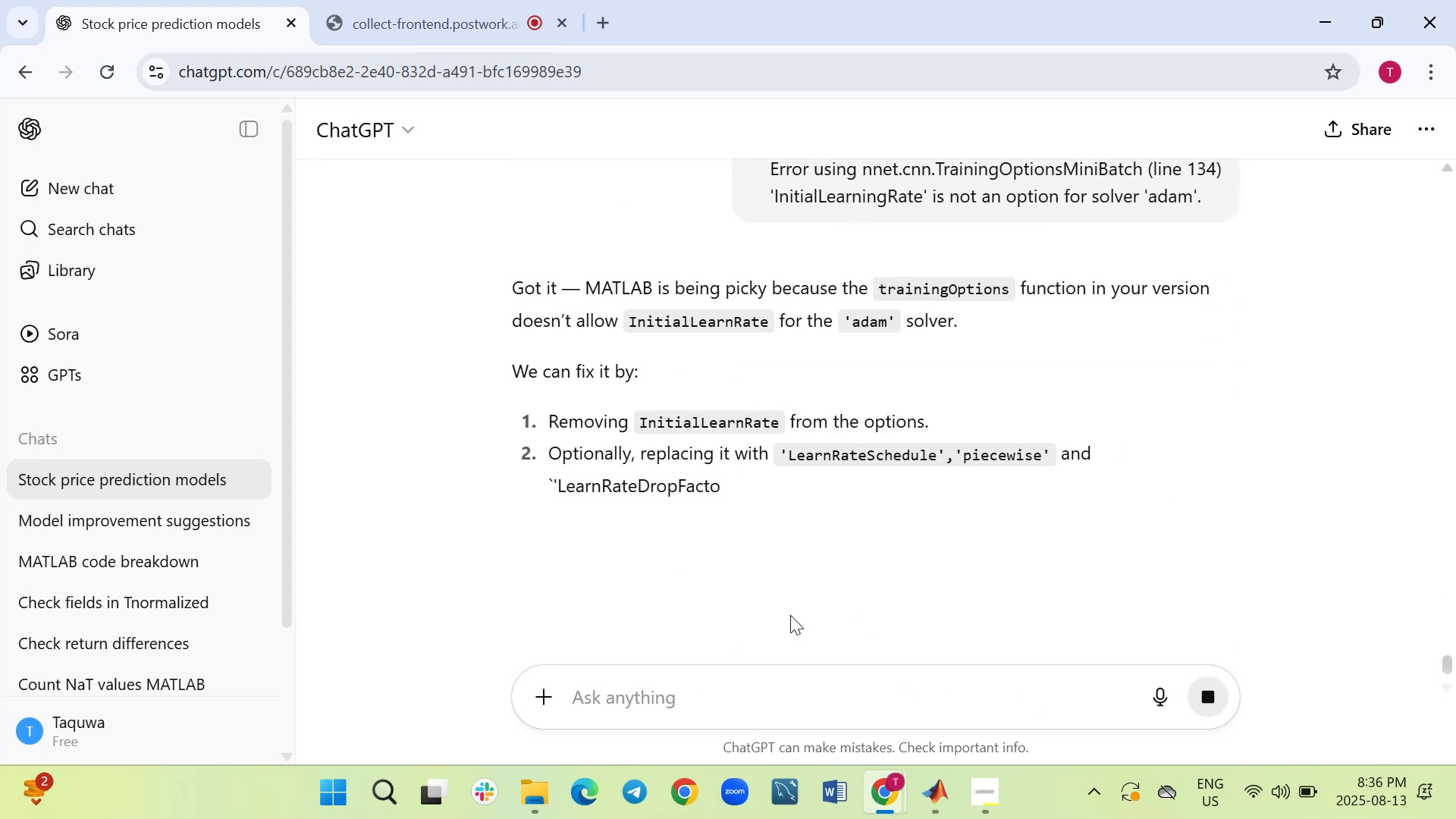 
wait(11.94)
 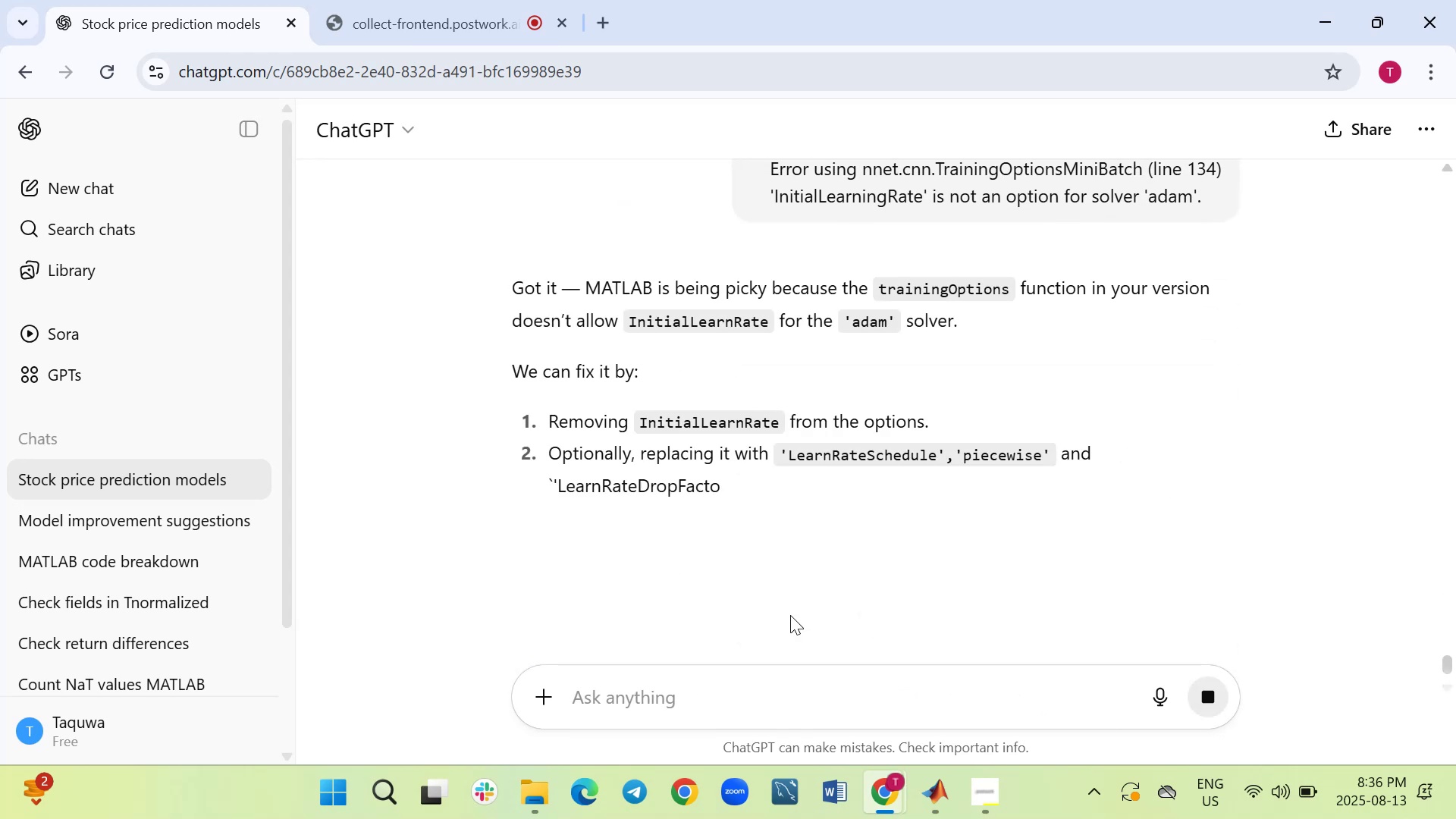 
scroll: coordinate [771, 580], scroll_direction: down, amount: 1.0
 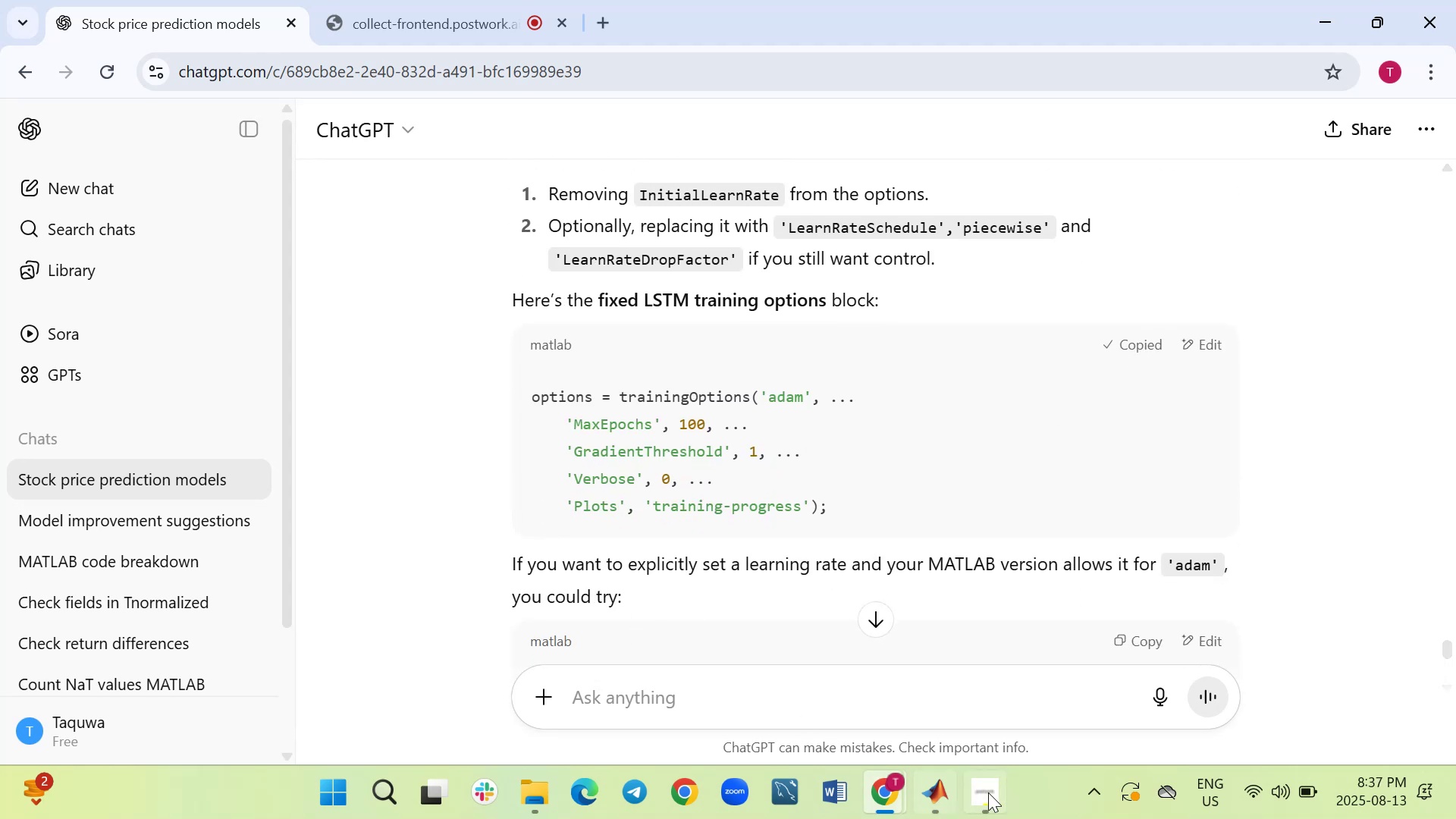 
wait(5.41)
 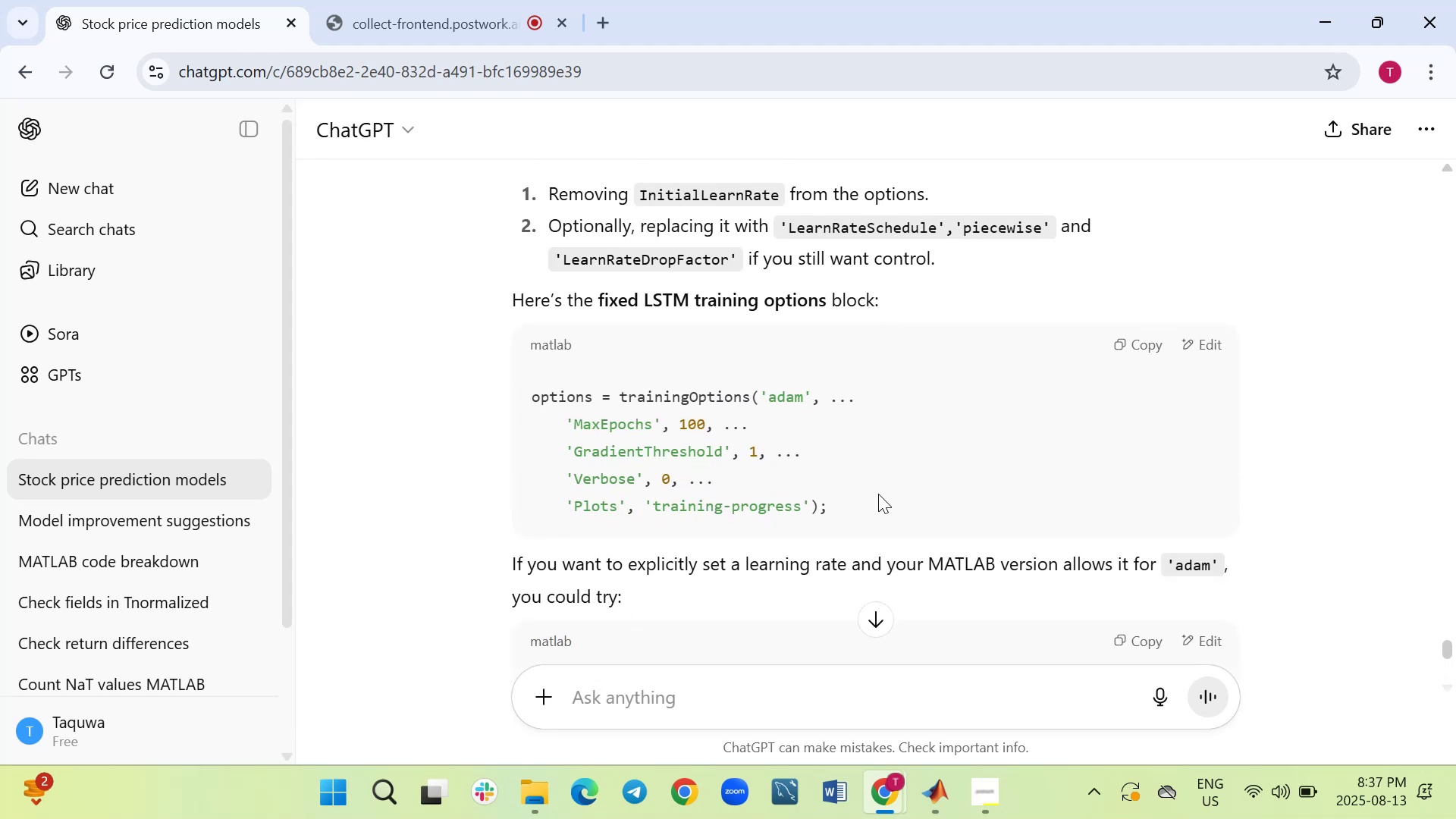 
left_click([923, 670])
 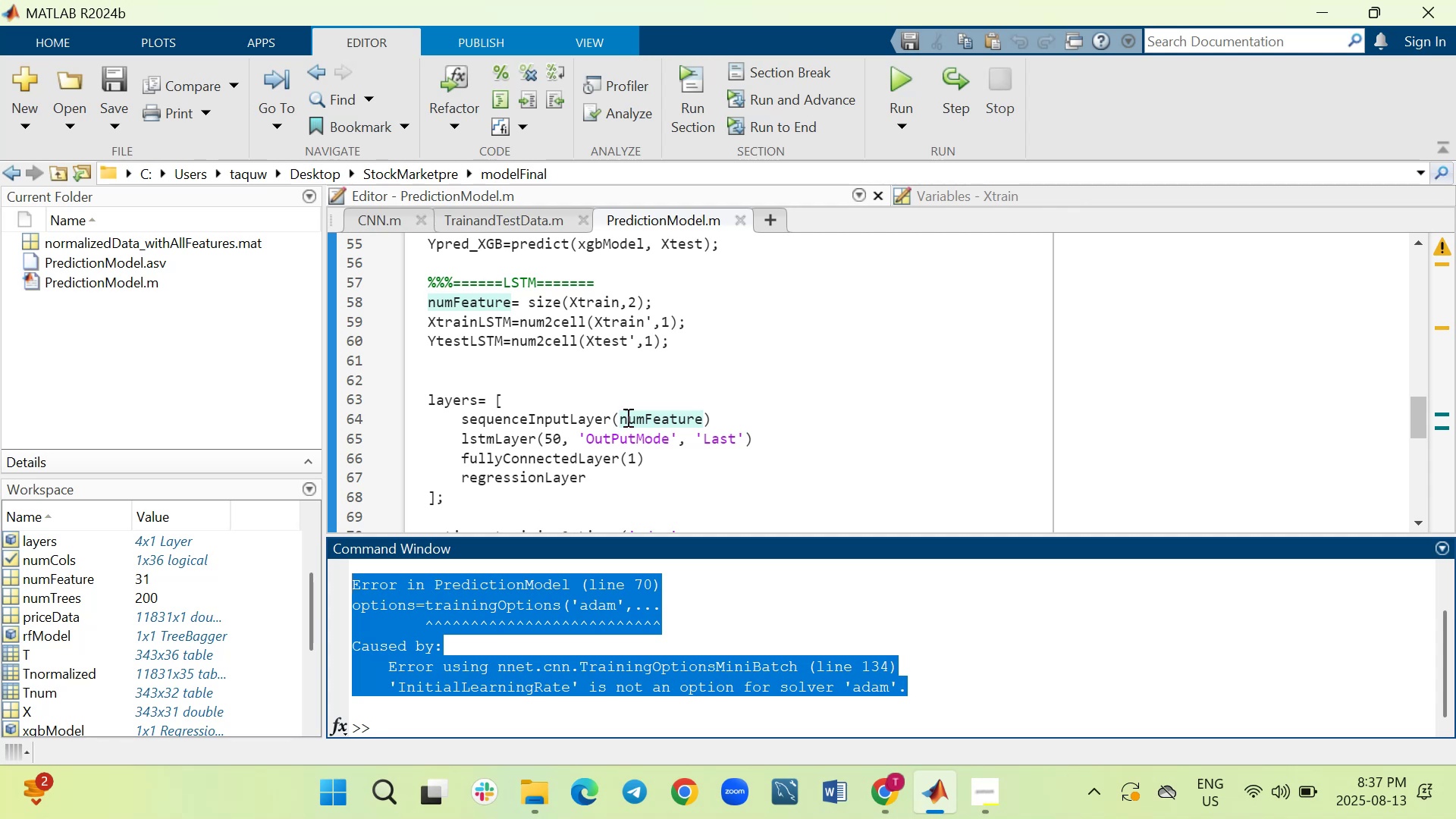 
scroll: coordinate [629, 415], scroll_direction: down, amount: 1.0
 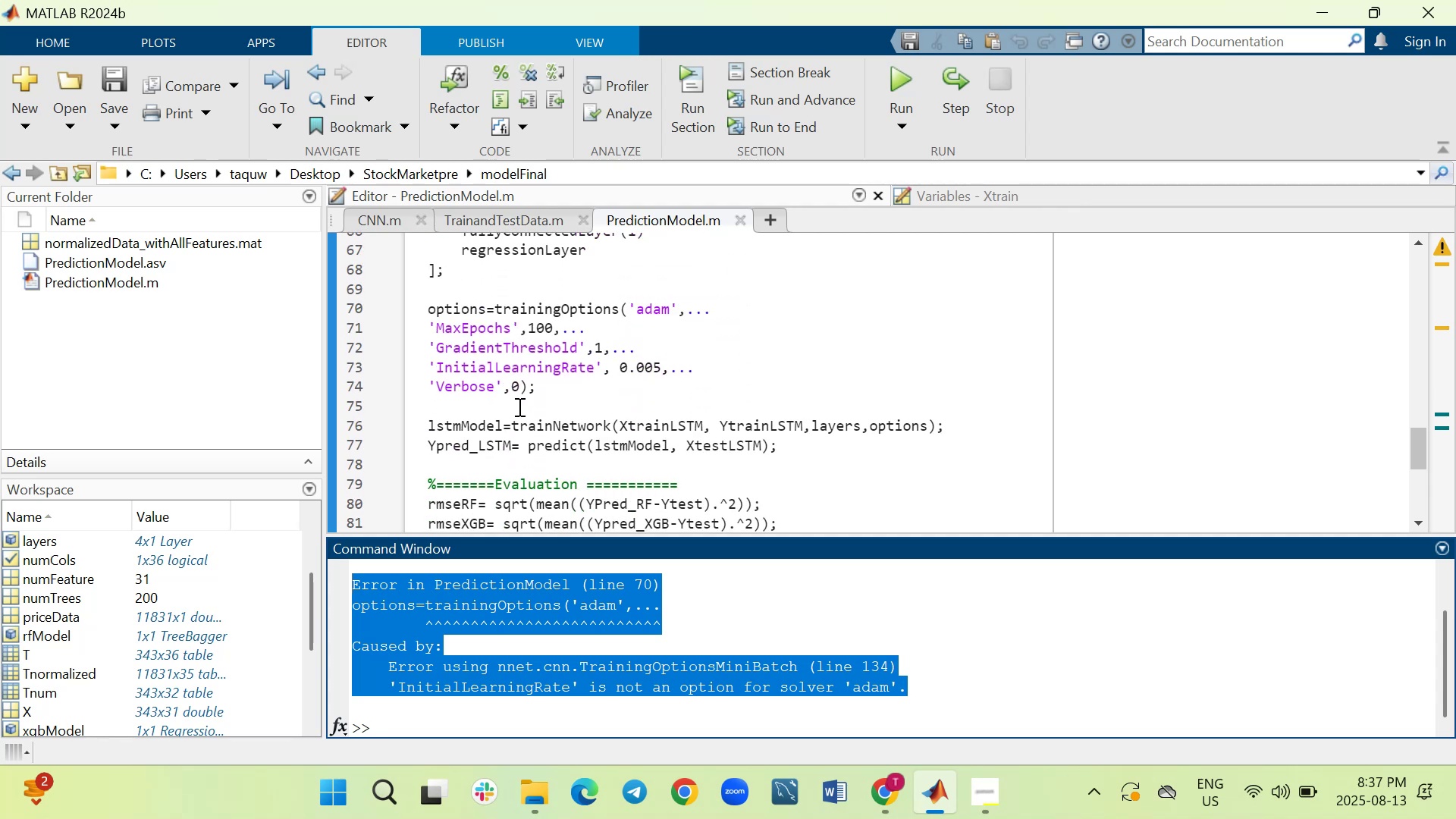 
left_click_drag(start_coordinate=[551, 392], to_coordinate=[402, 301])
 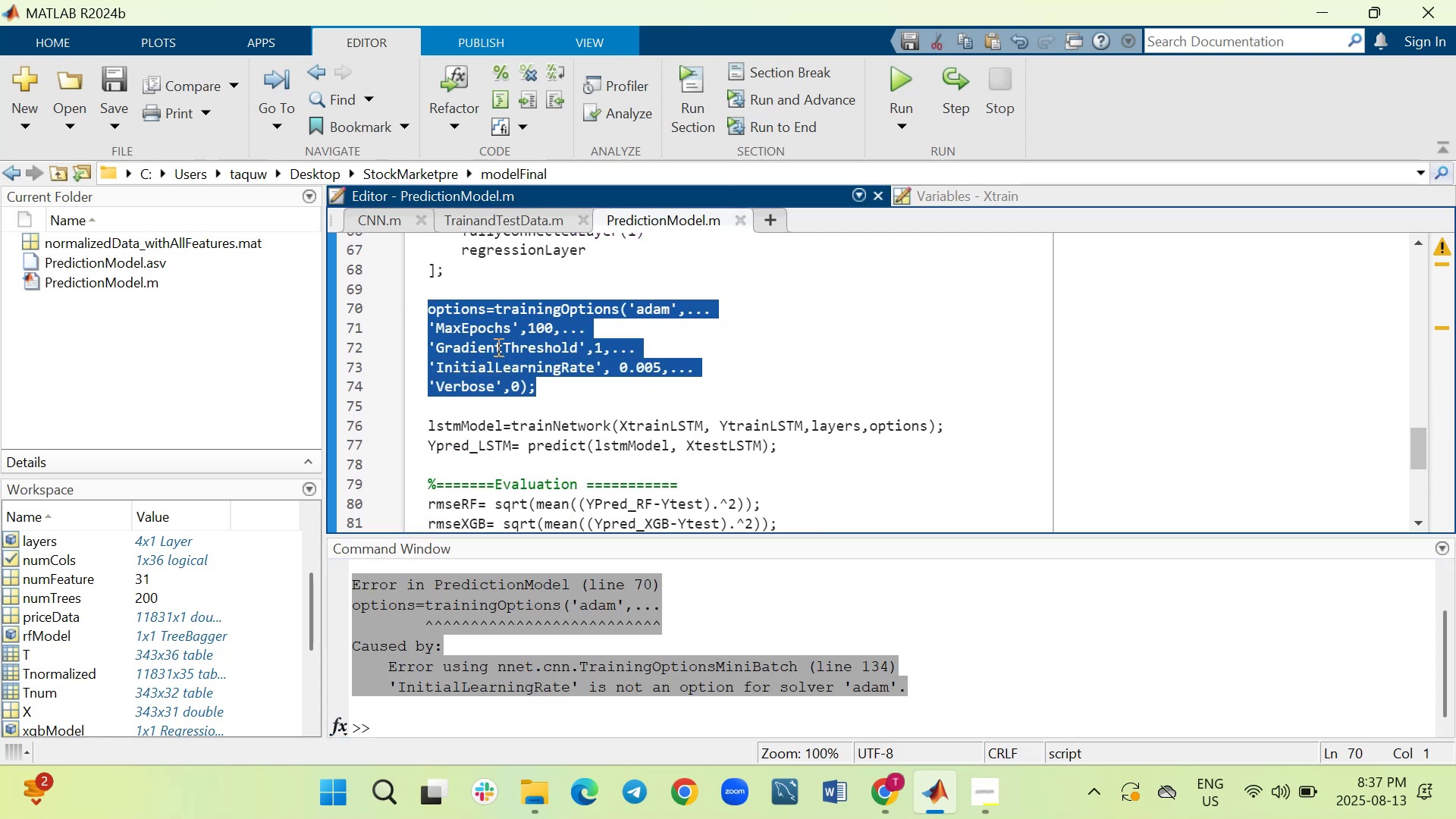 
right_click([484, 337])
 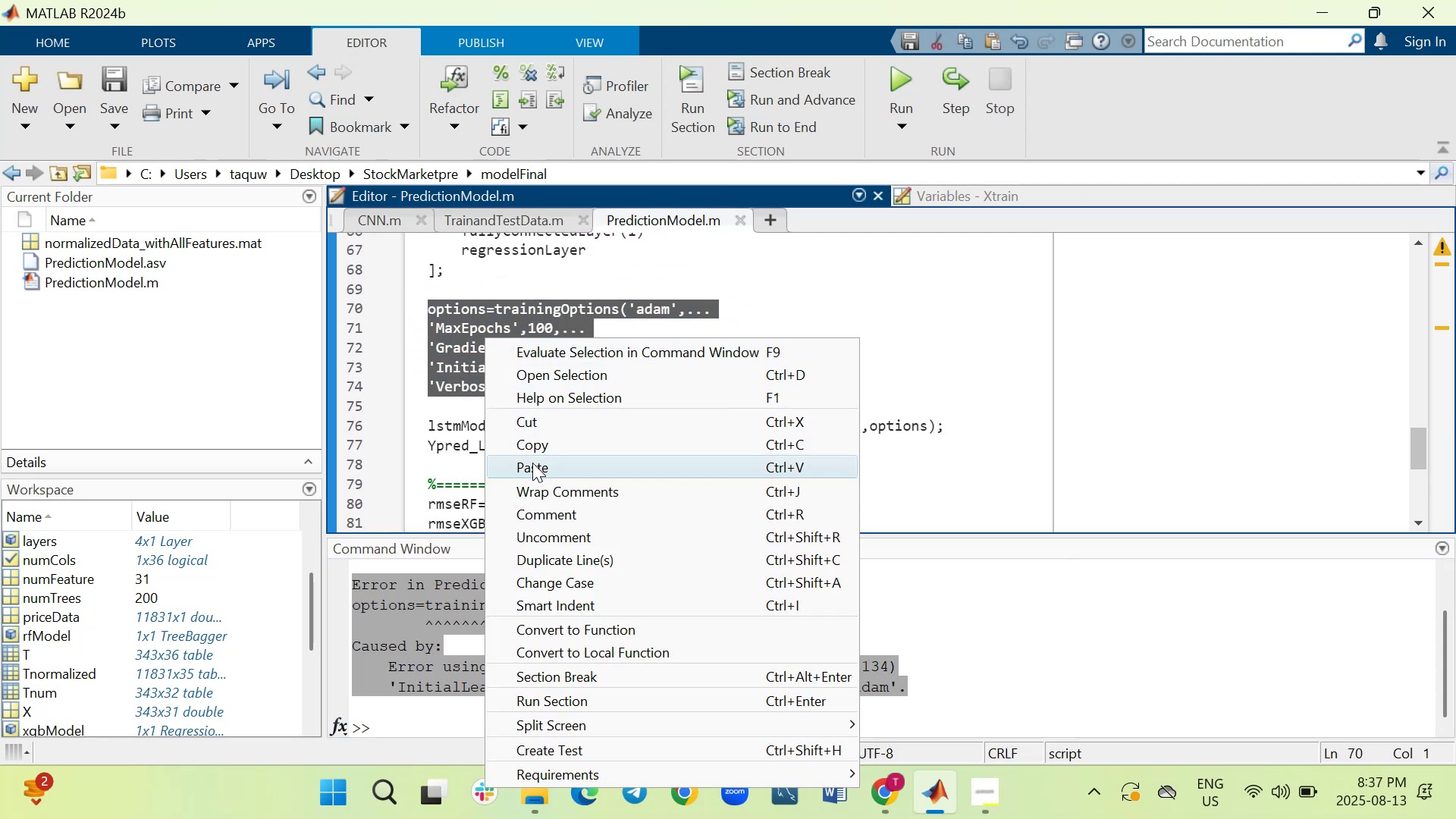 
left_click([532, 463])
 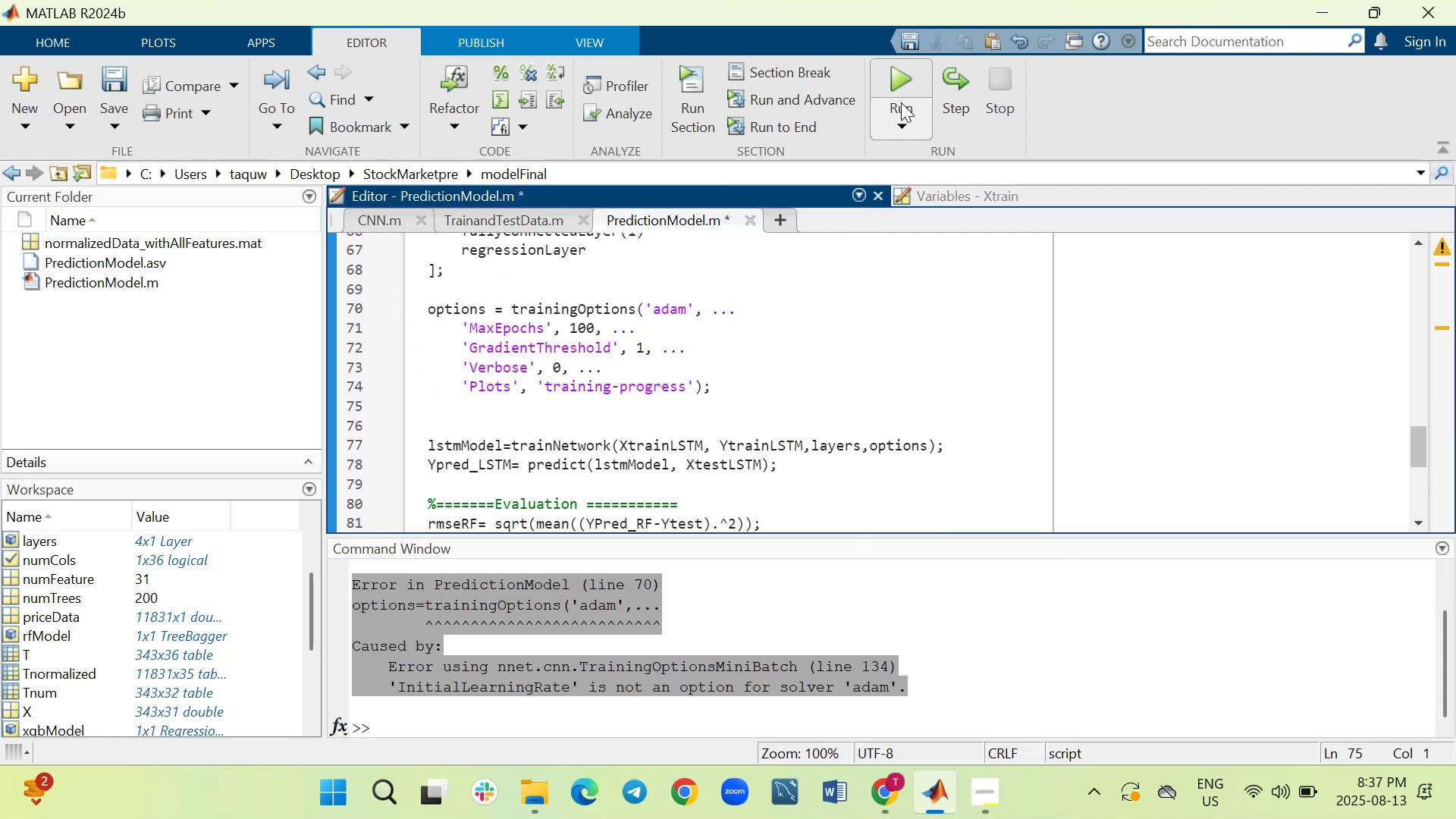 
left_click([899, 74])
 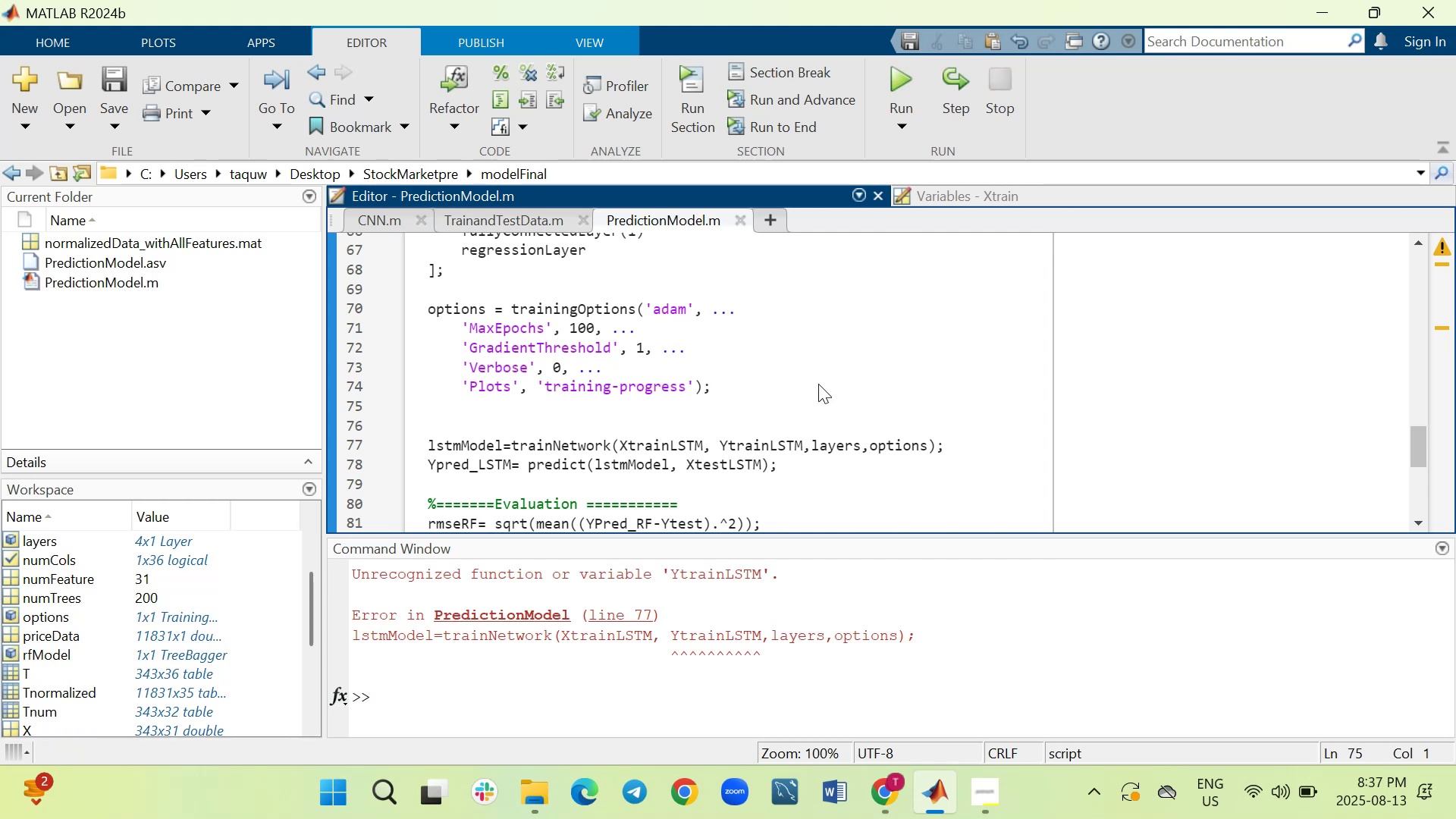 
wait(14.07)
 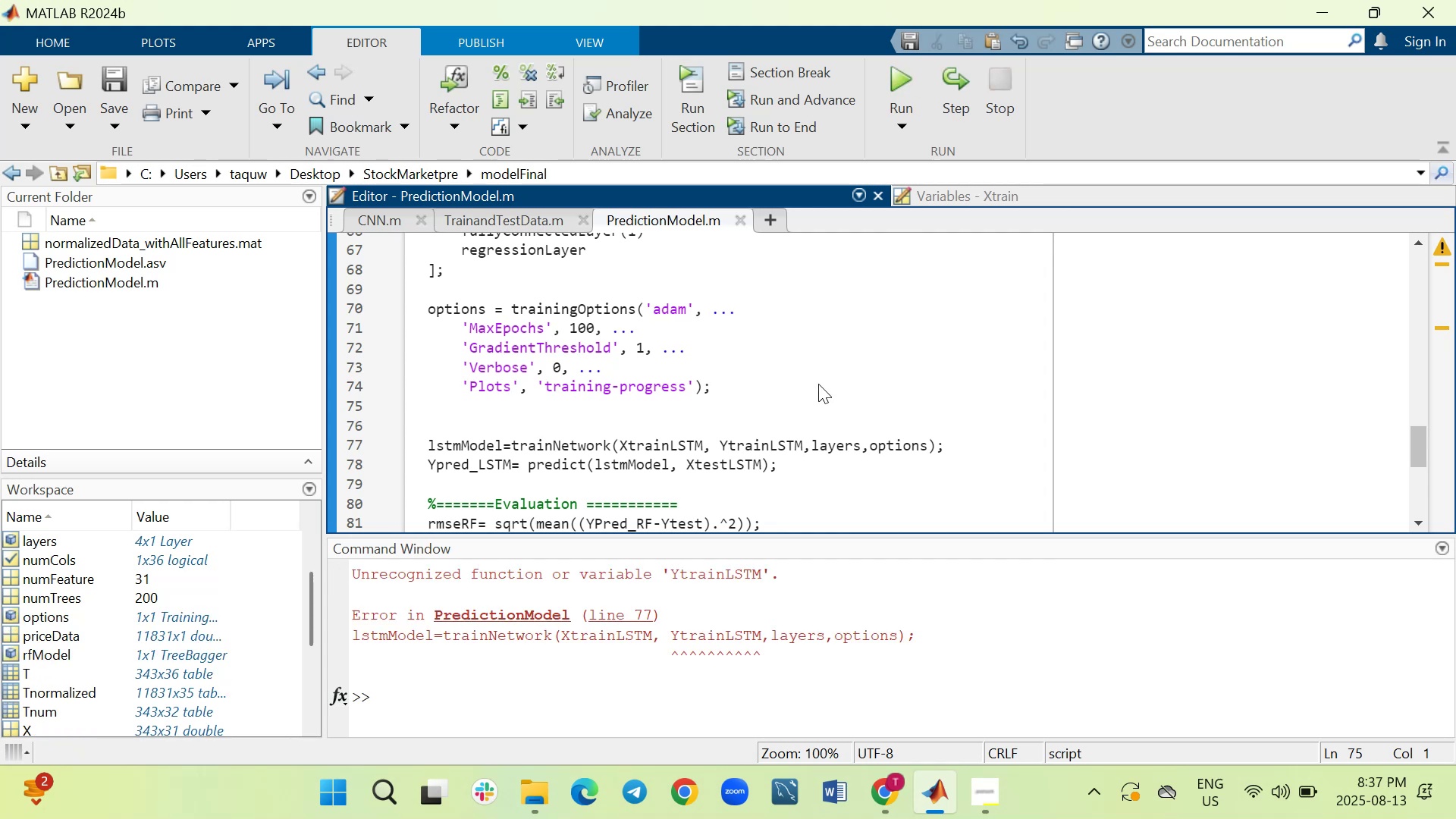 
scroll: coordinate [103, 617], scroll_direction: down, amount: 5.0
 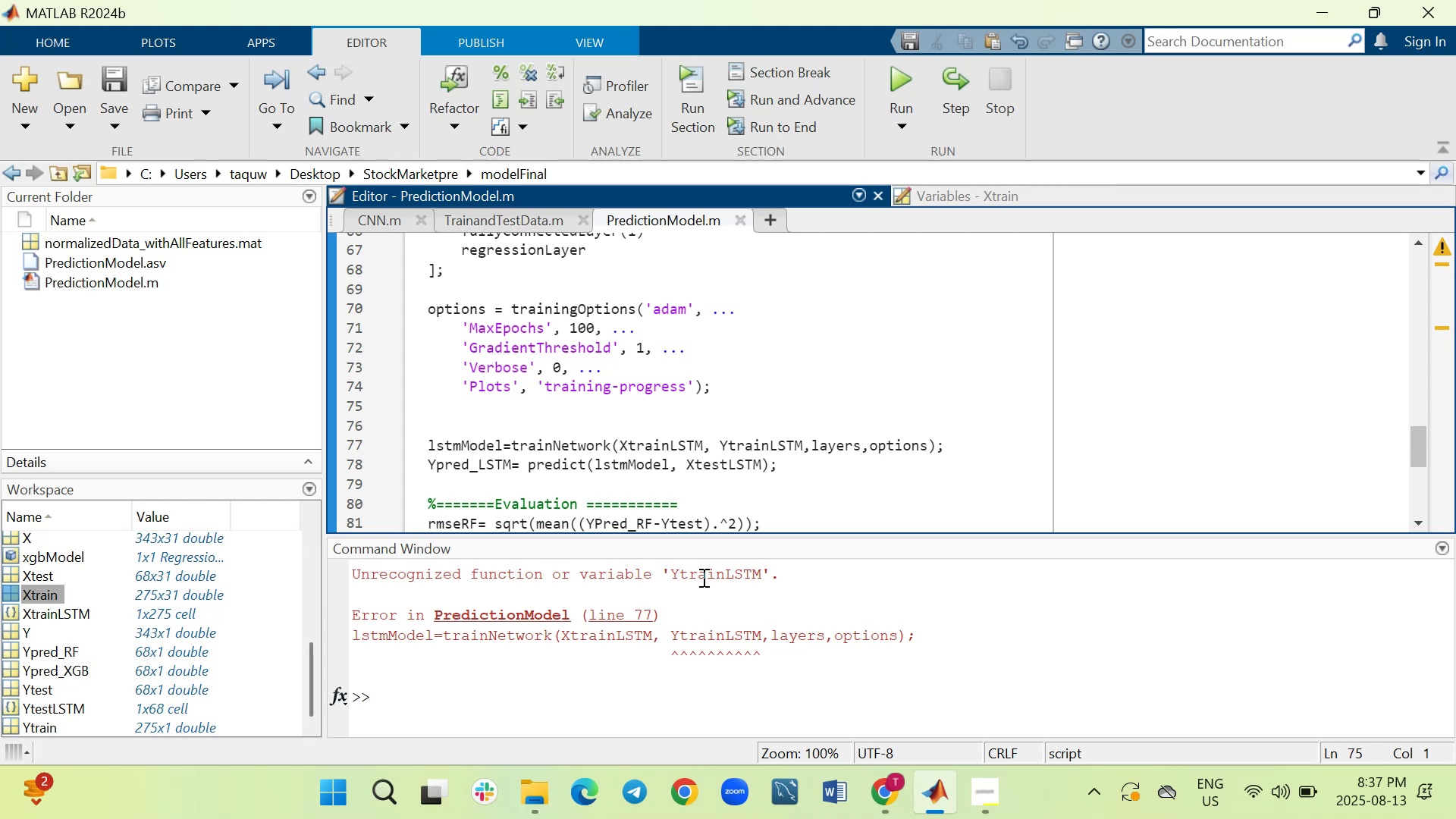 
wait(9.43)
 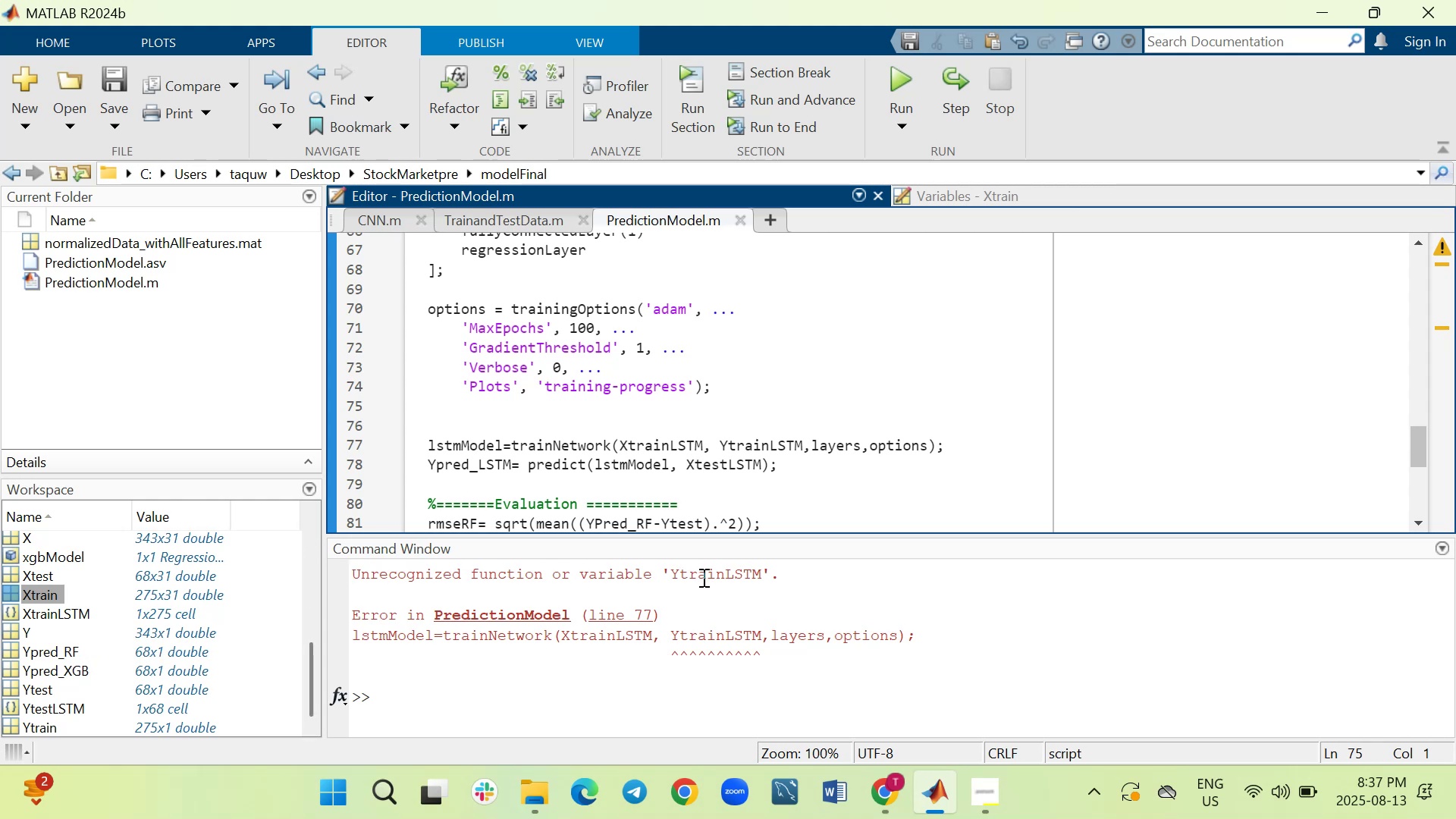 
left_click_drag(start_coordinate=[767, 651], to_coordinate=[347, 574])
 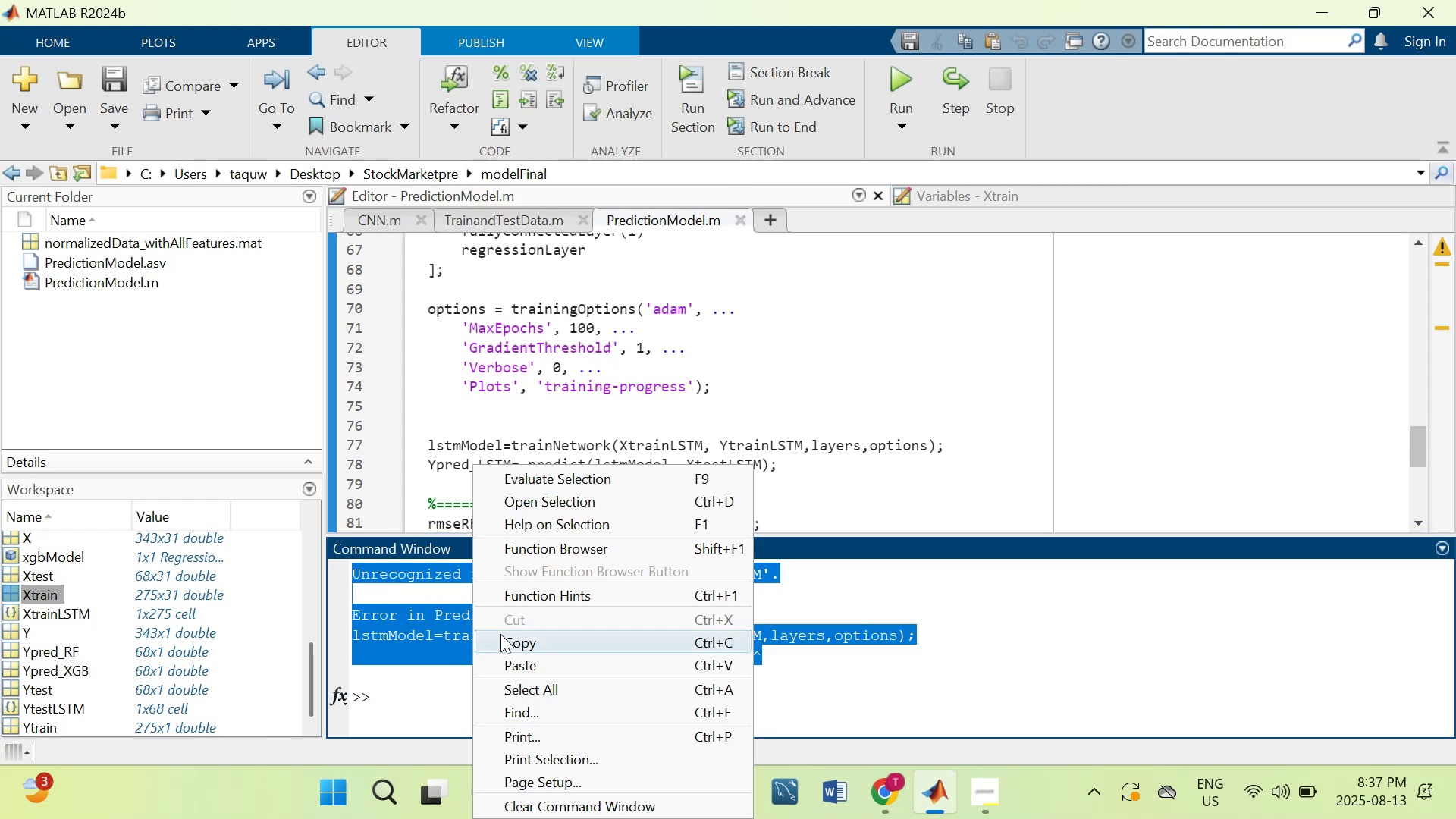 
left_click([519, 645])
 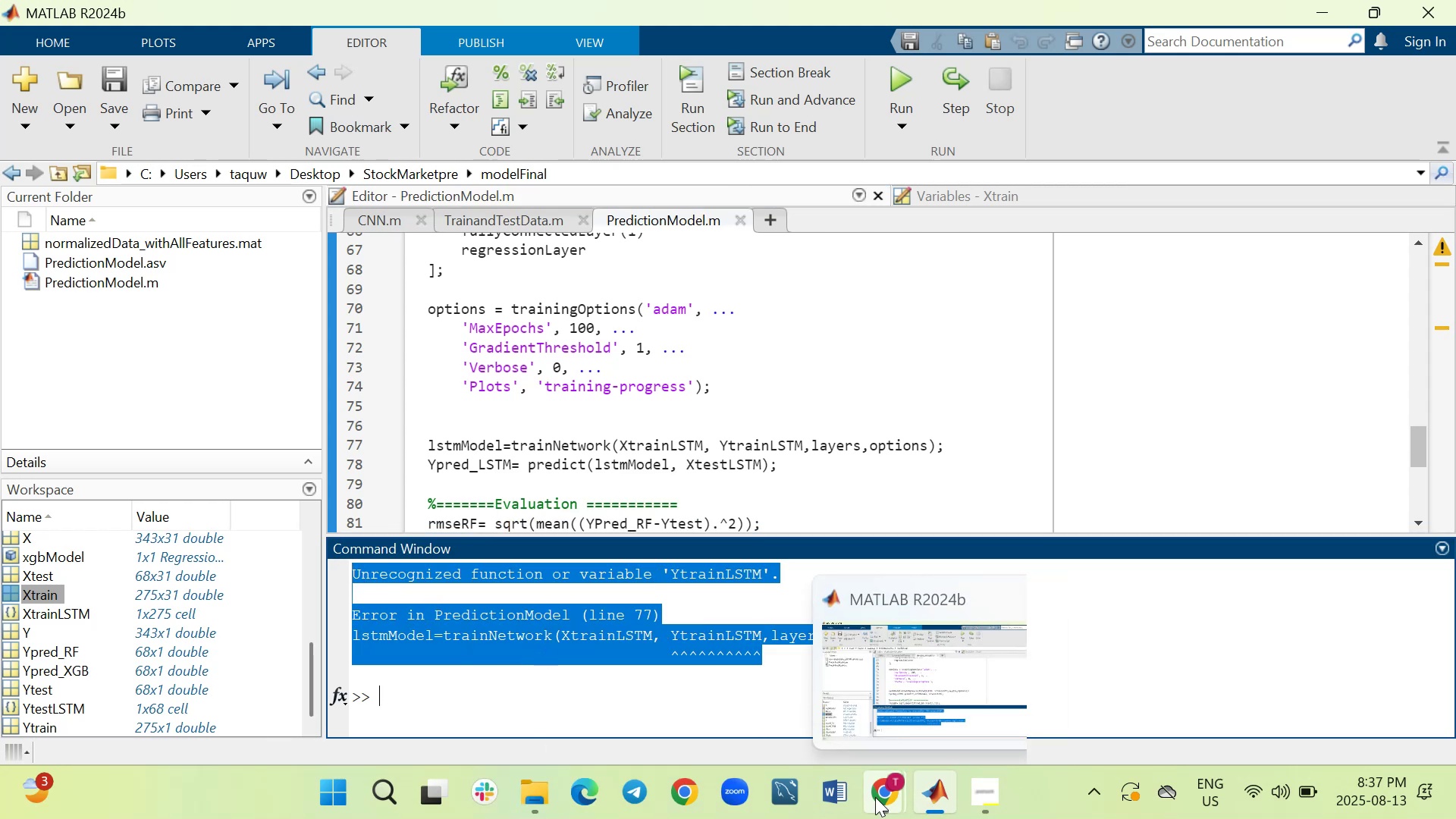 
left_click([799, 689])
 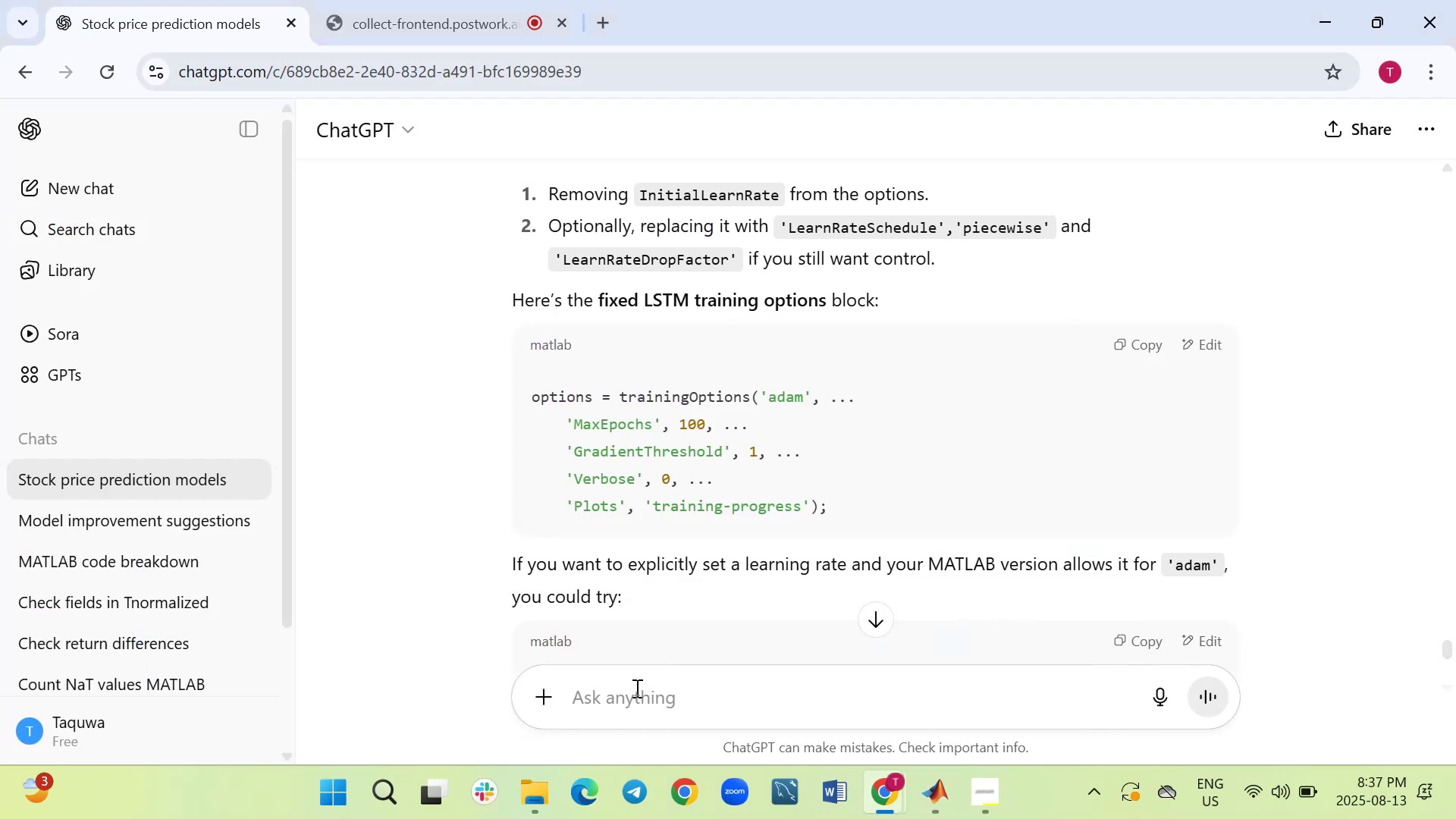 
right_click([635, 688])
 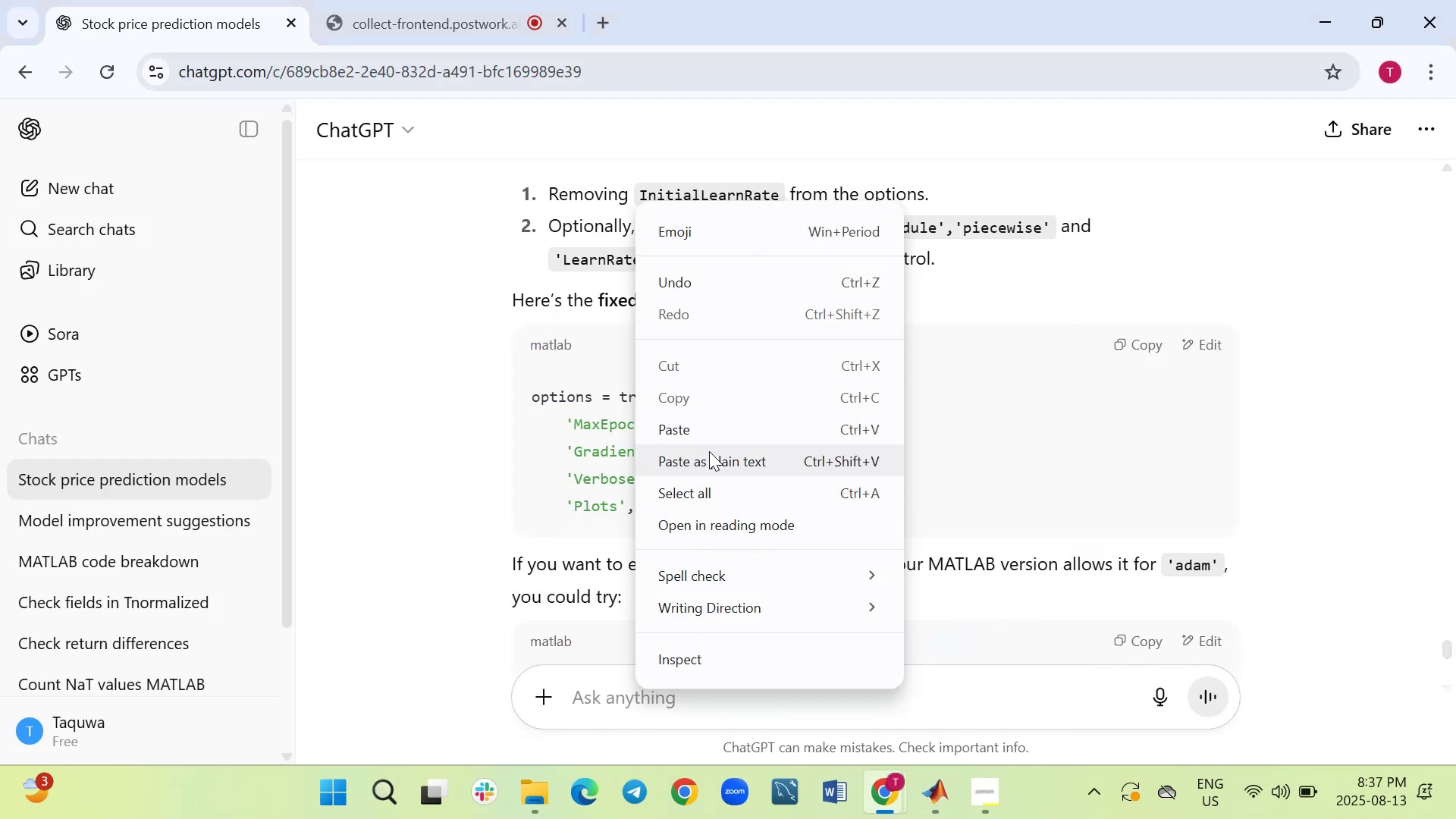 
left_click([710, 427])
 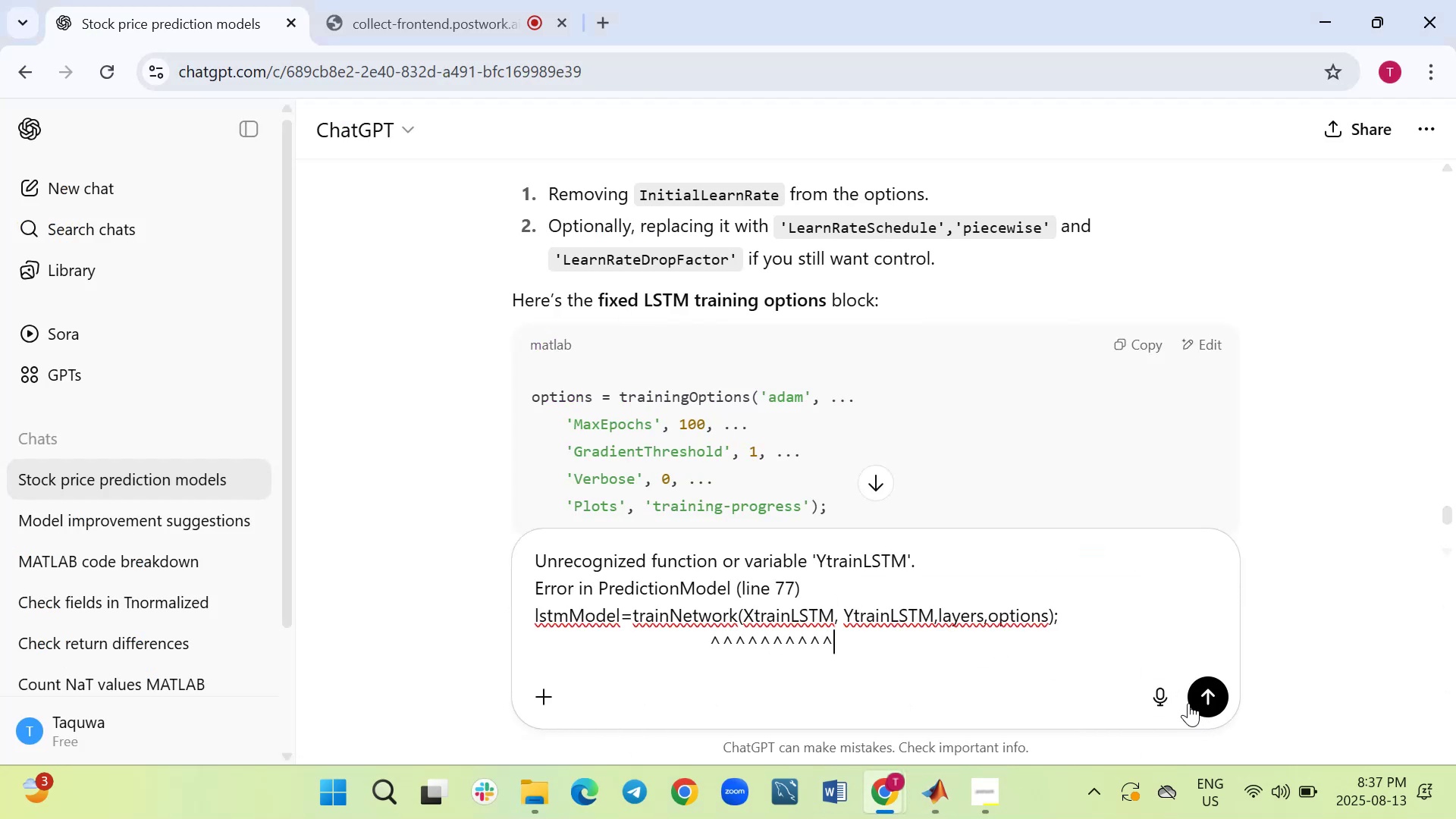 
left_click([1197, 704])
 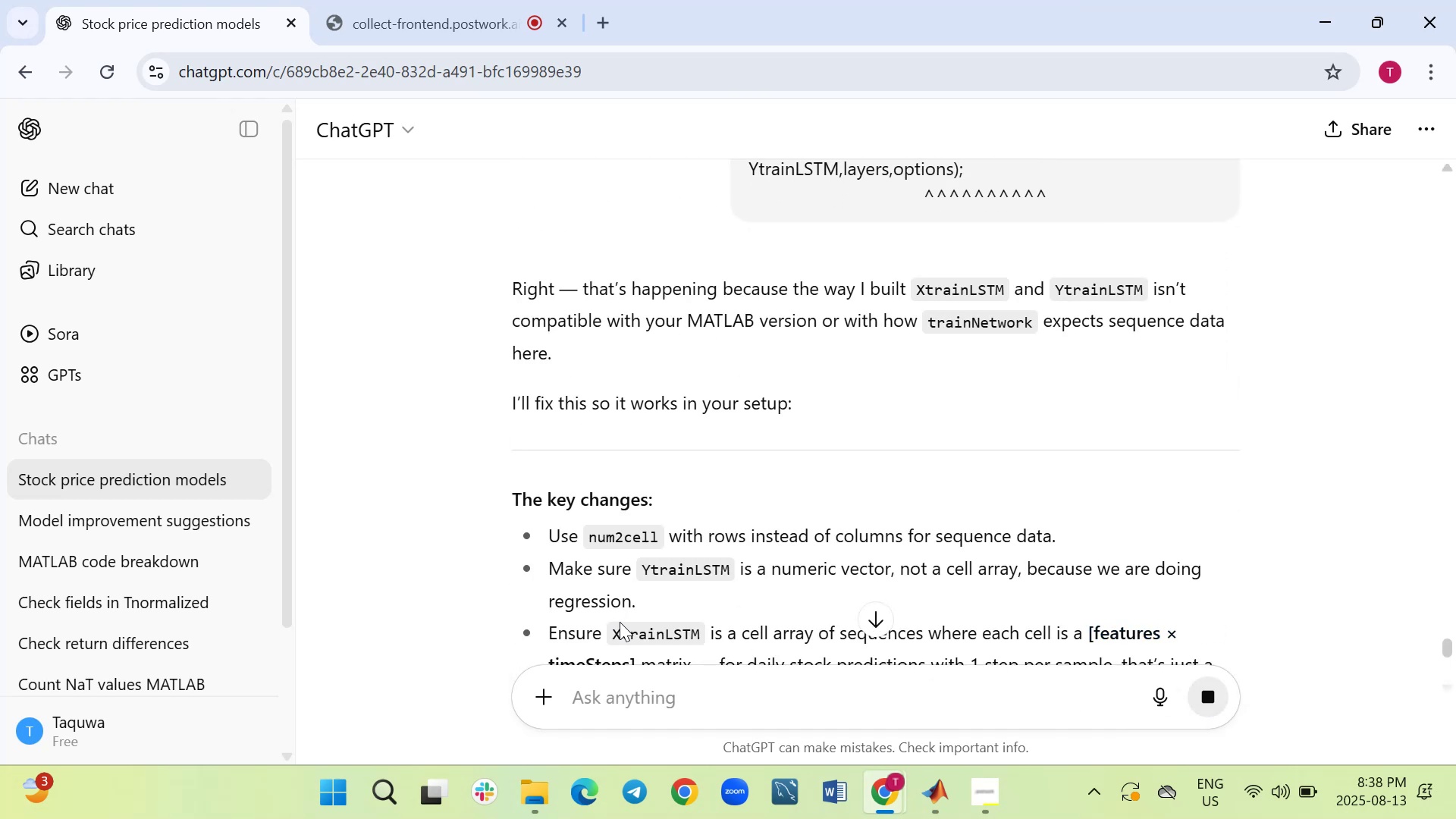 
wait(12.89)
 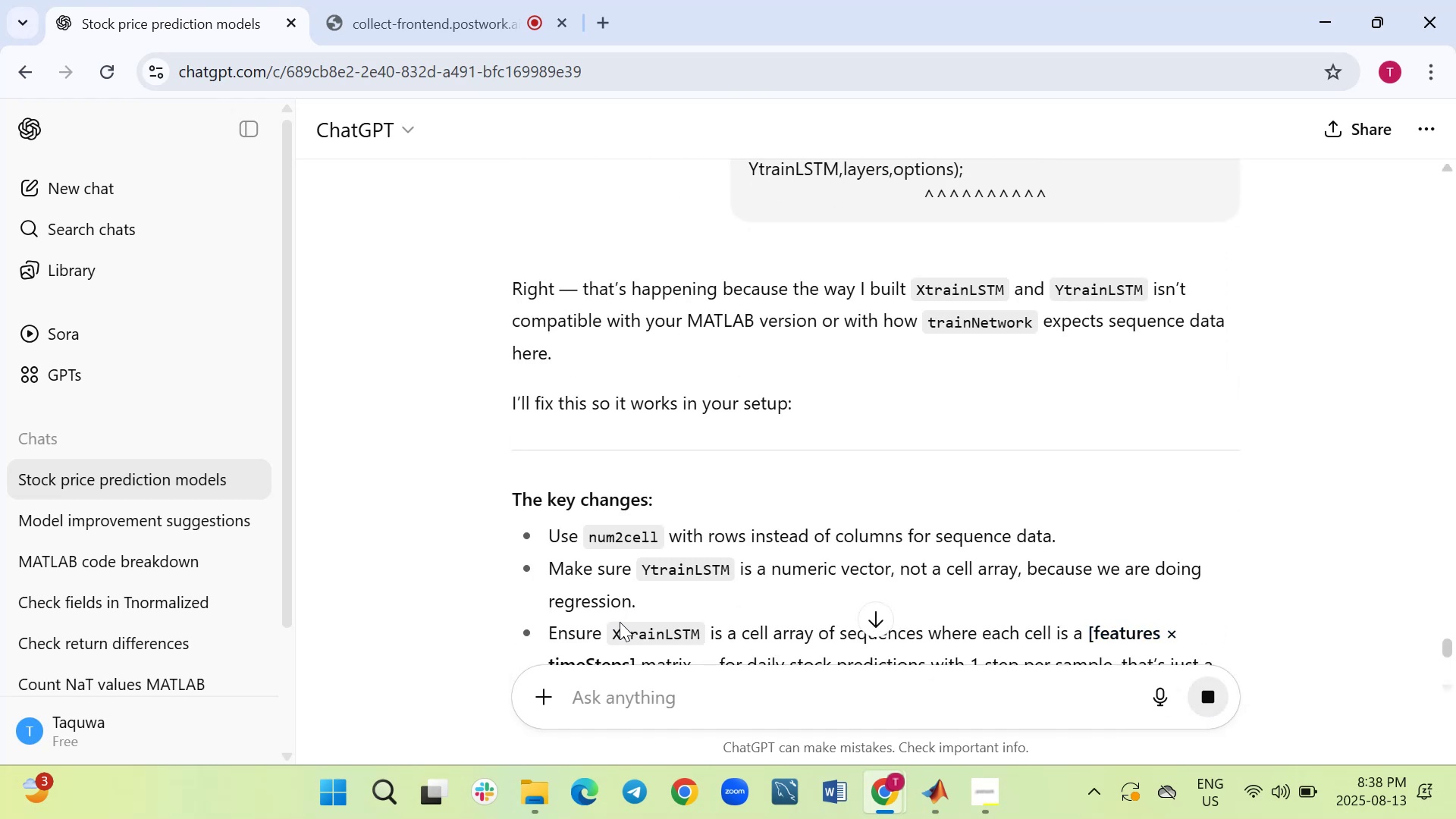 
scroll: coordinate [663, 515], scroll_direction: down, amount: 2.0
 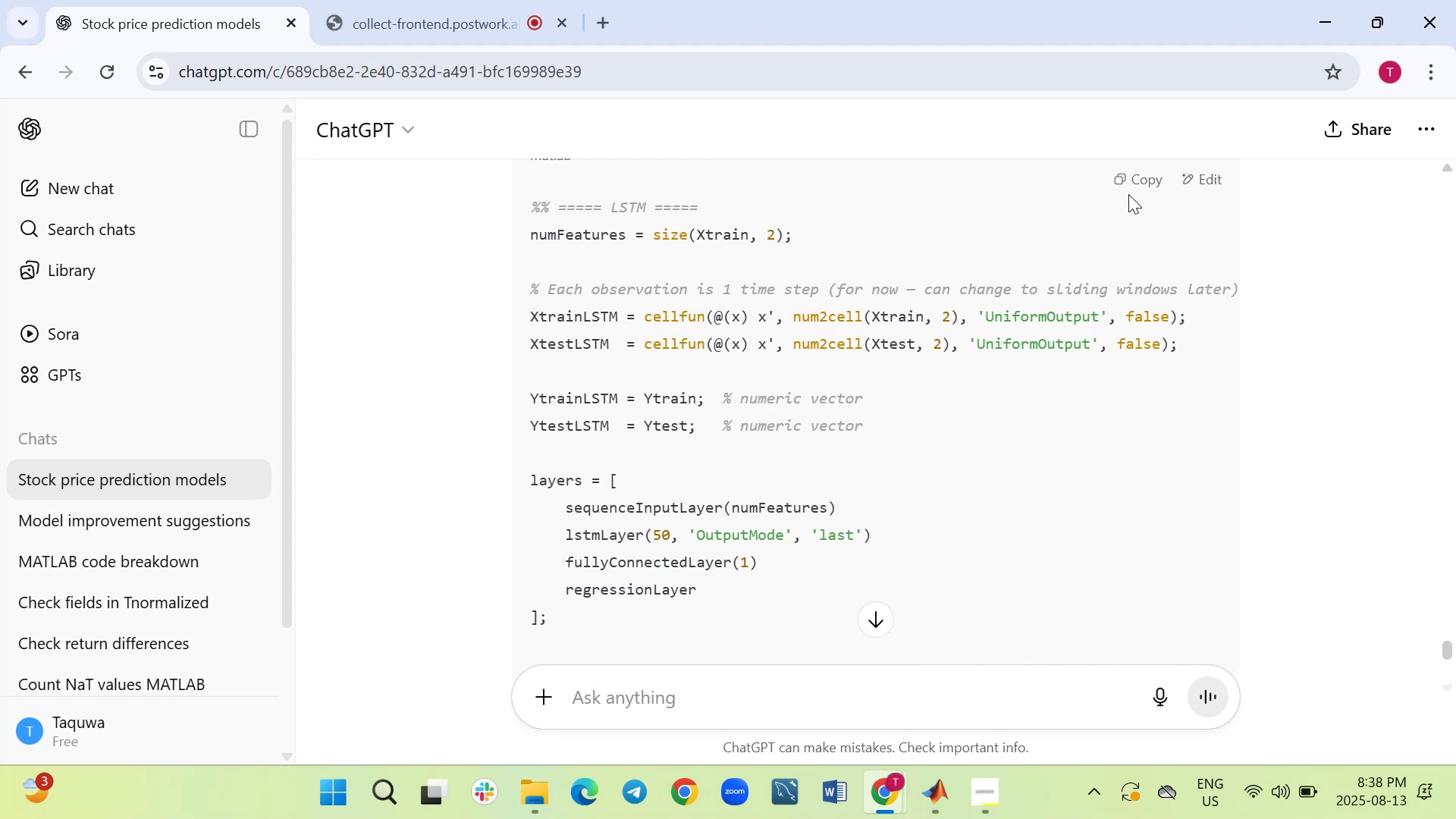 
left_click([1153, 182])
 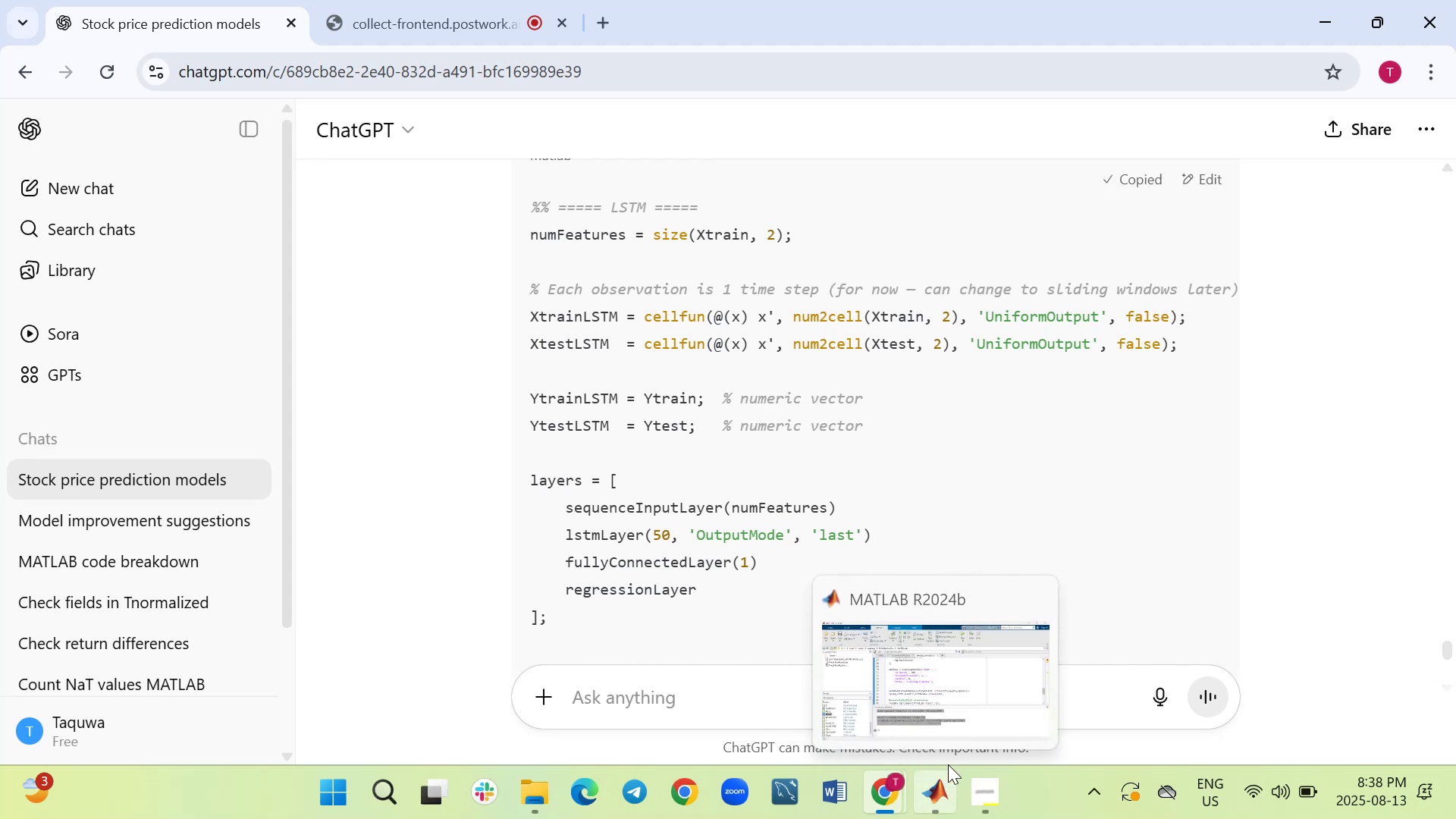 
left_click([950, 670])
 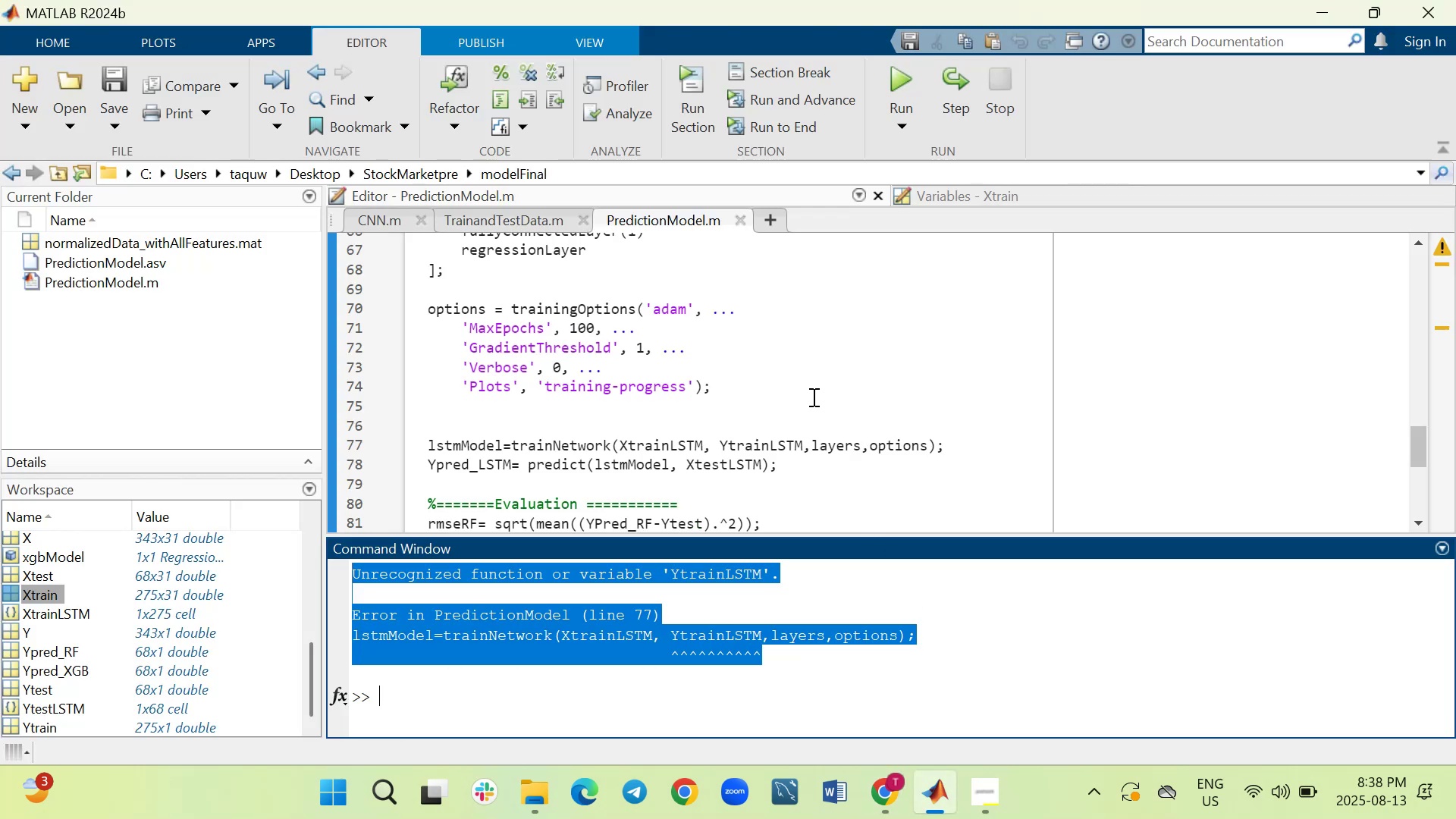 
scroll: coordinate [812, 397], scroll_direction: up, amount: 2.0
 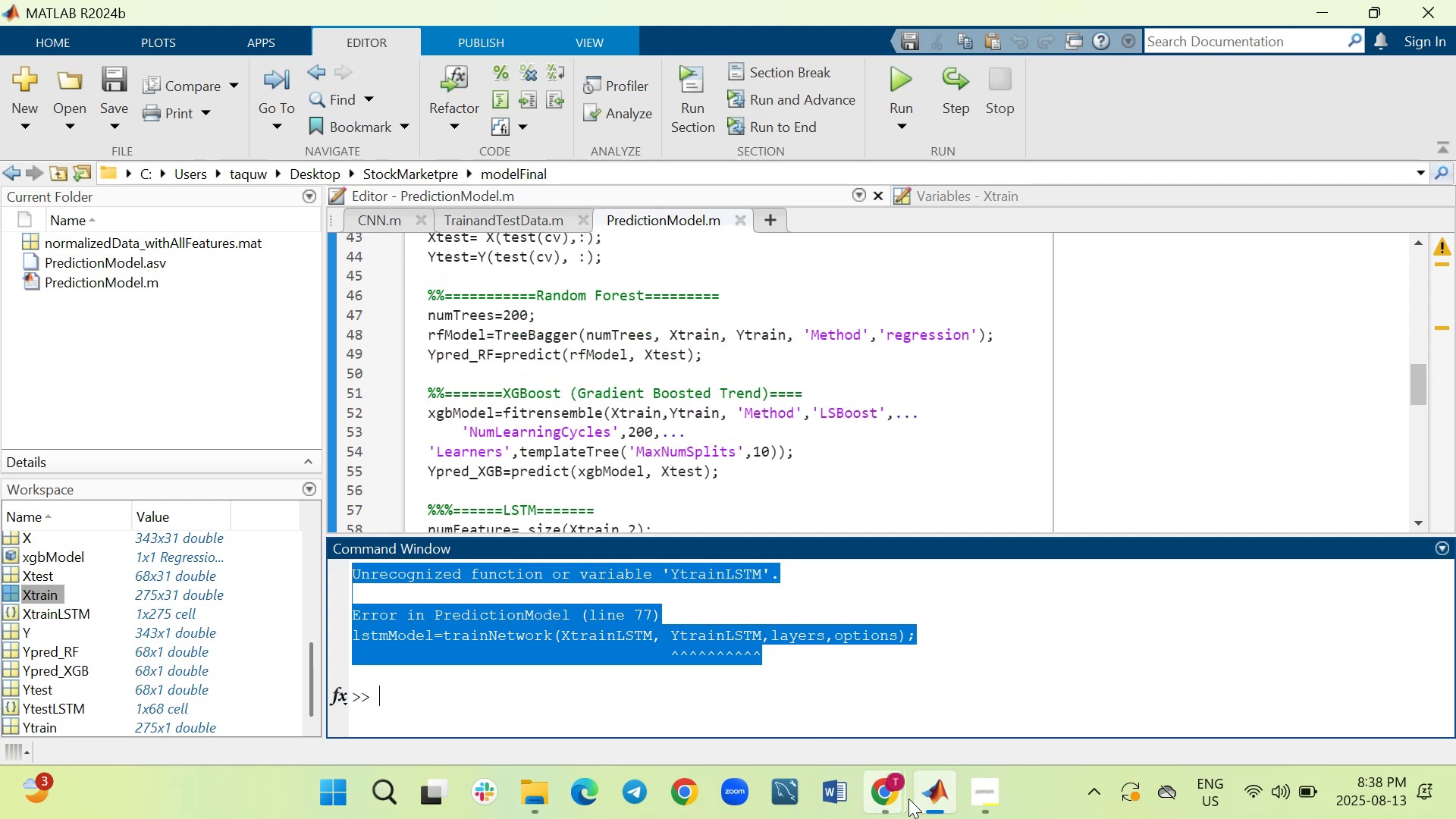 
left_click([940, 795])
 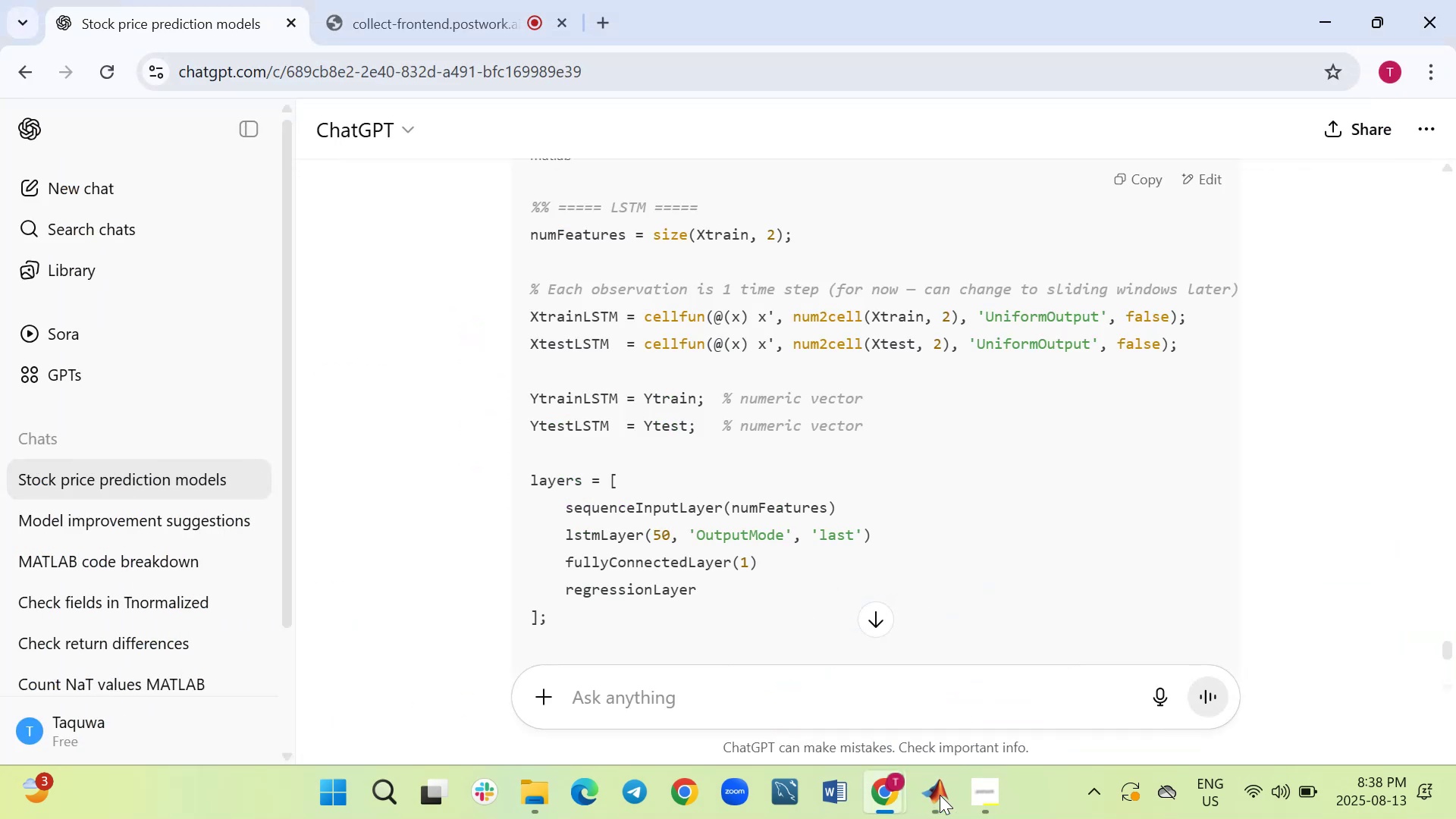 
wait(8.19)
 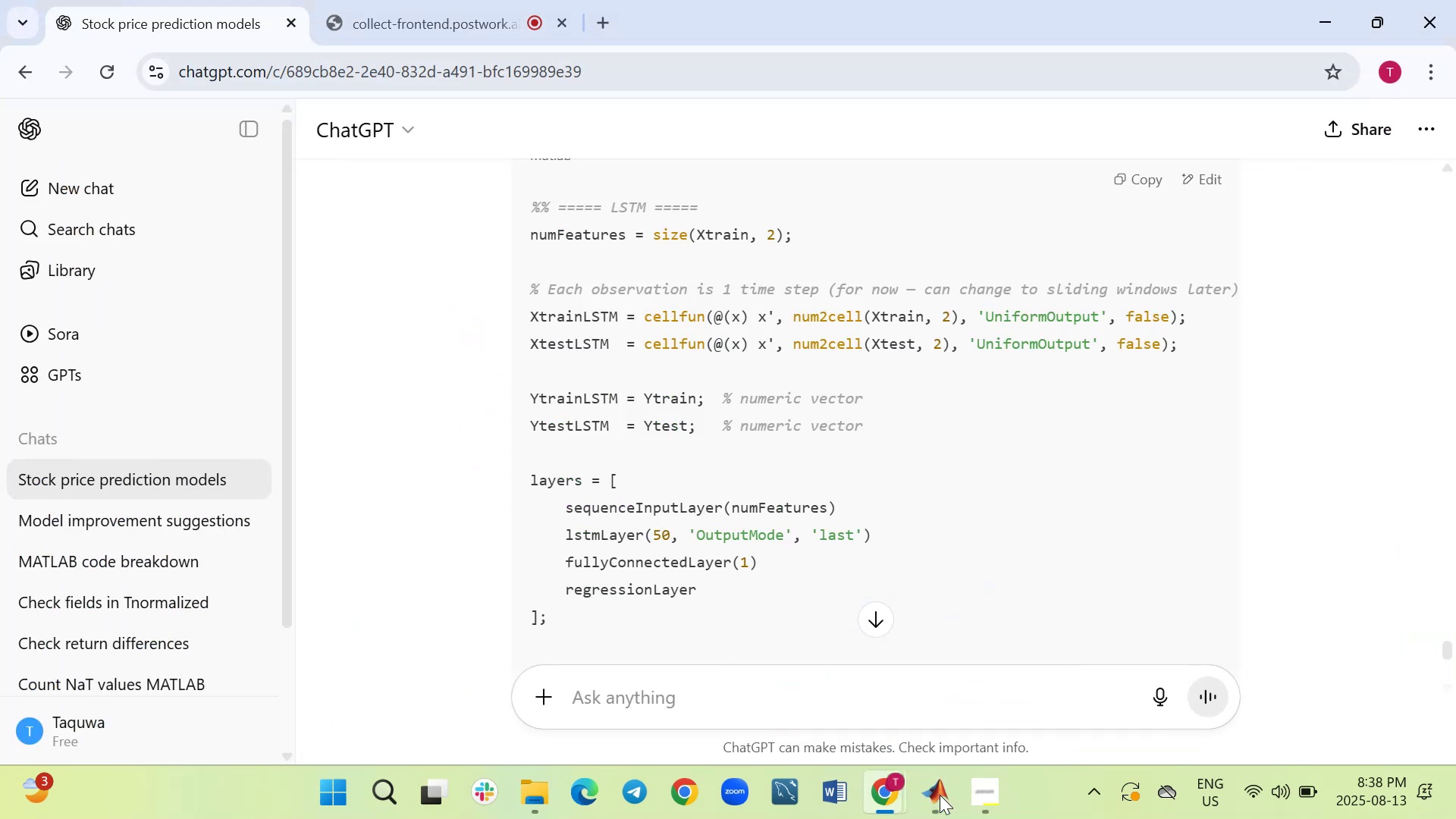 
scroll: coordinate [889, 501], scroll_direction: up, amount: 2.0
 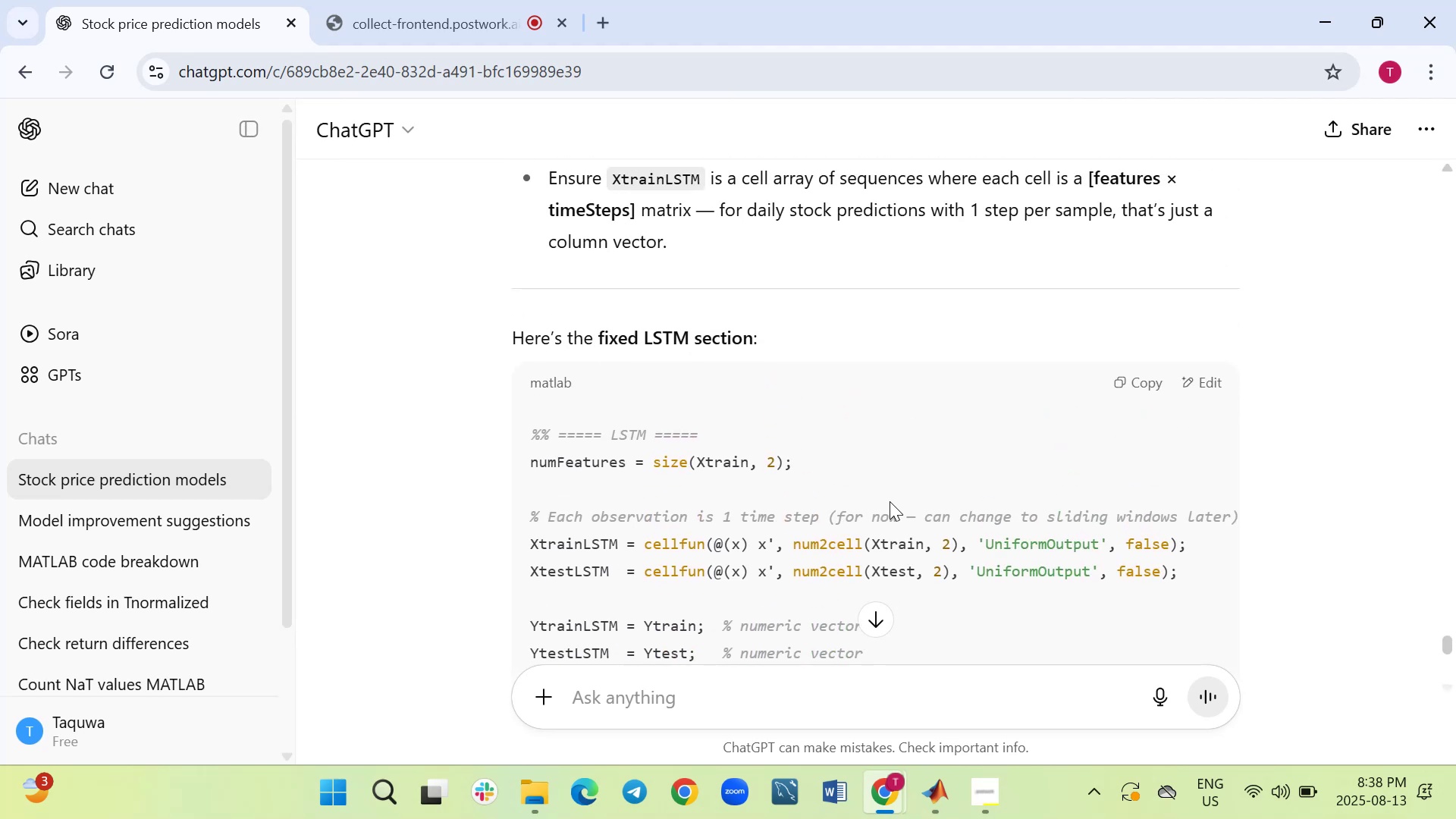 
scroll: coordinate [890, 501], scroll_direction: down, amount: 1.0
 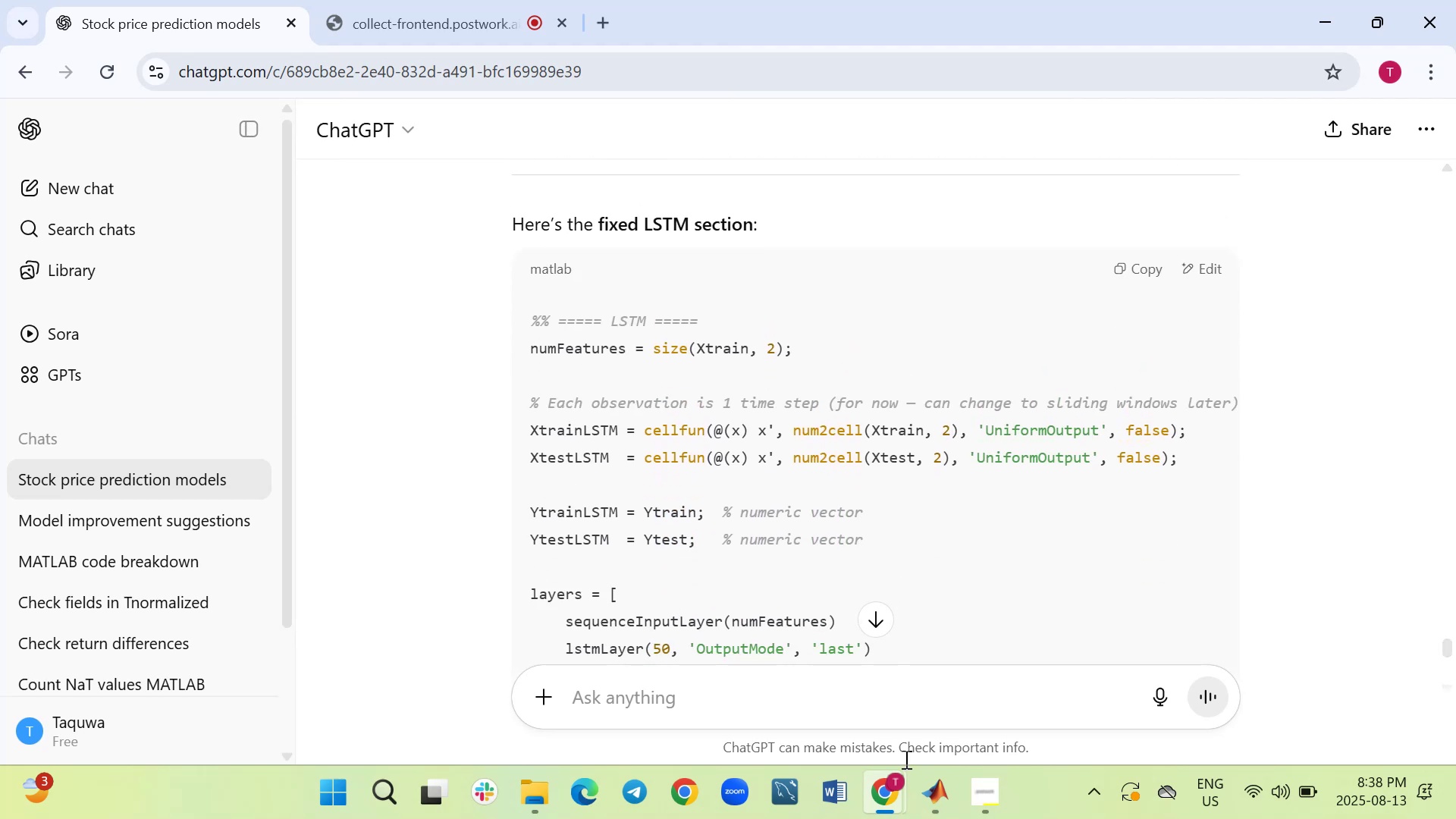 
left_click([933, 789])
 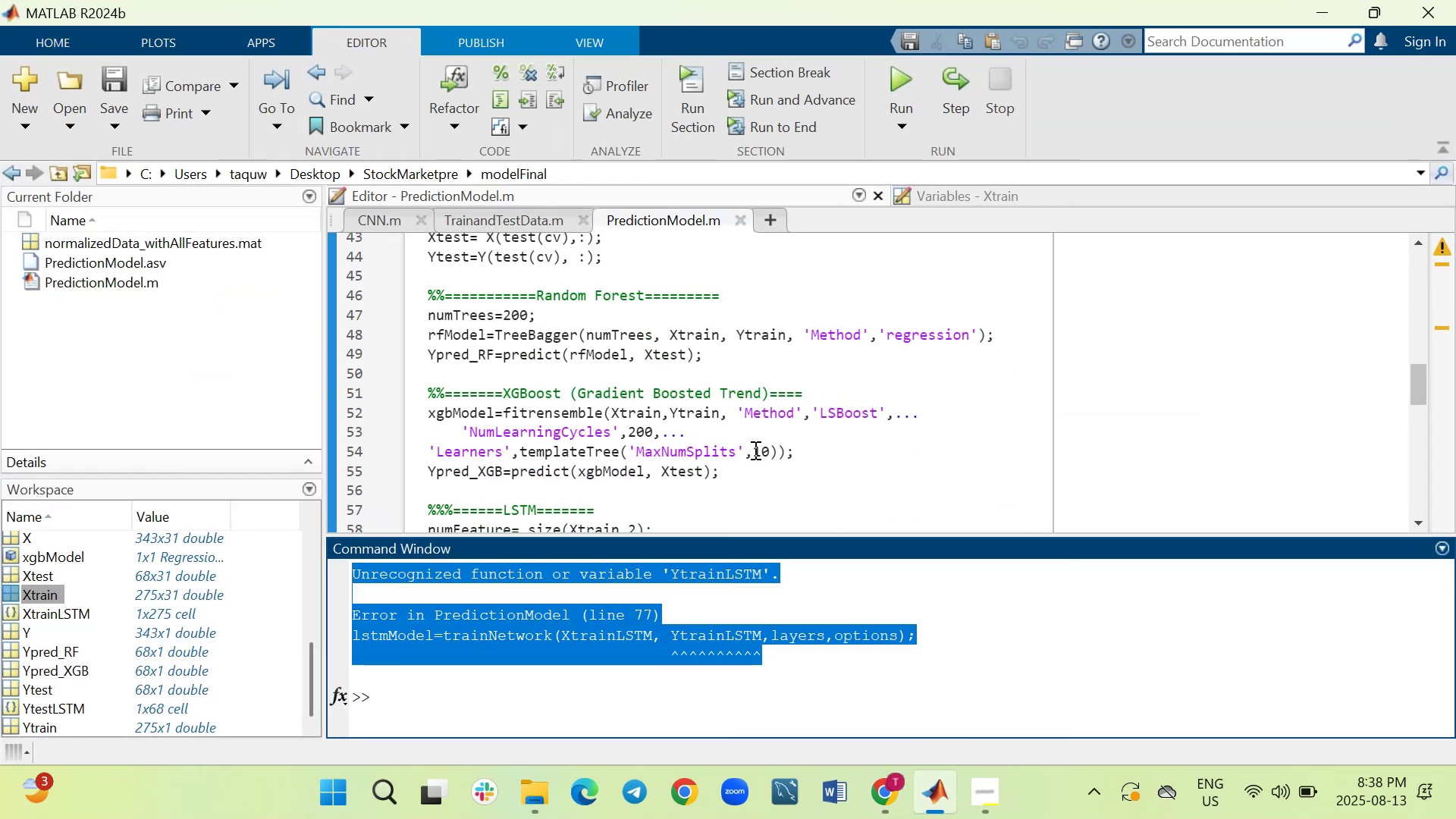 
left_click([779, 479])
 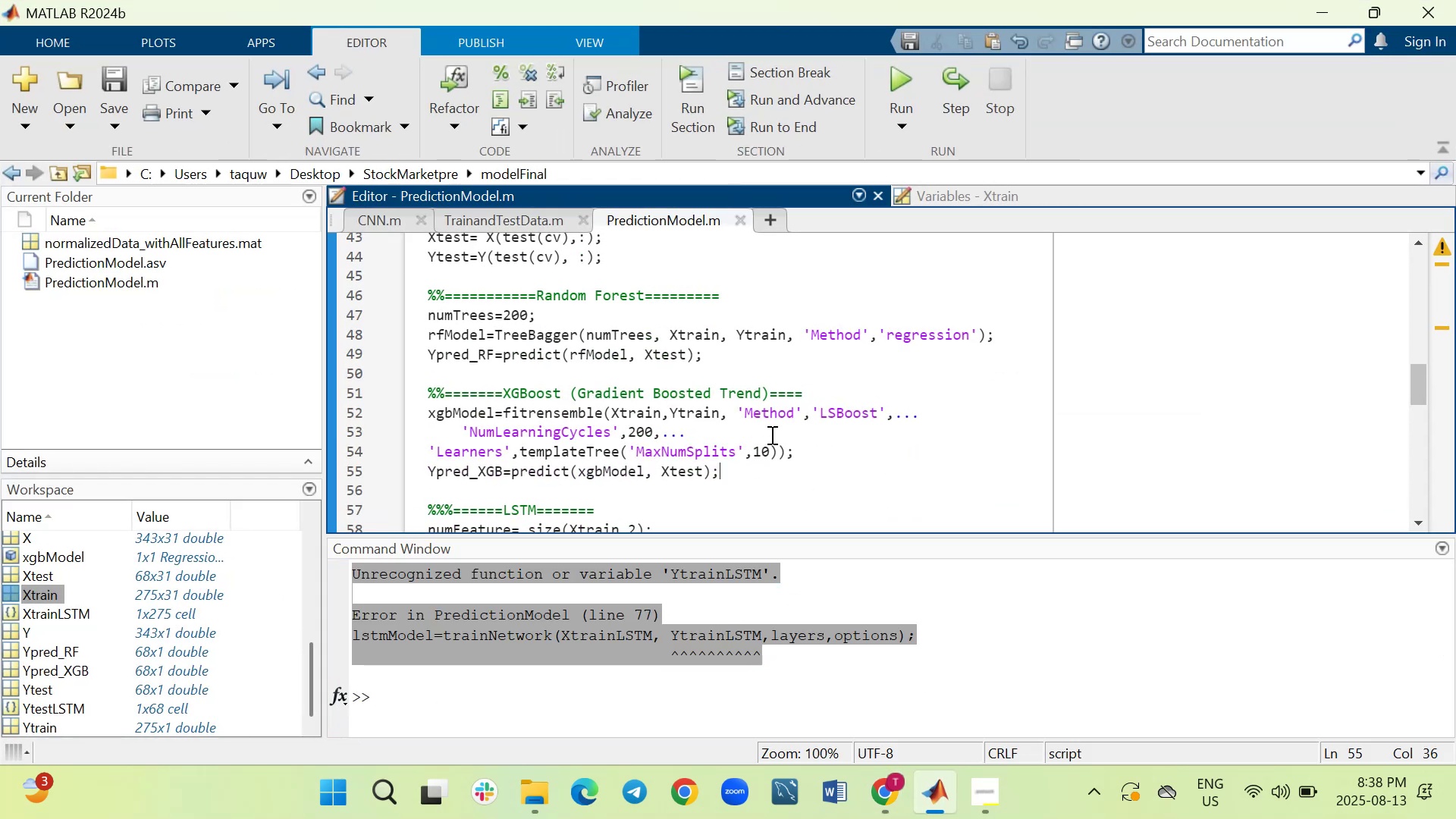 
scroll: coordinate [770, 435], scroll_direction: down, amount: 1.0
 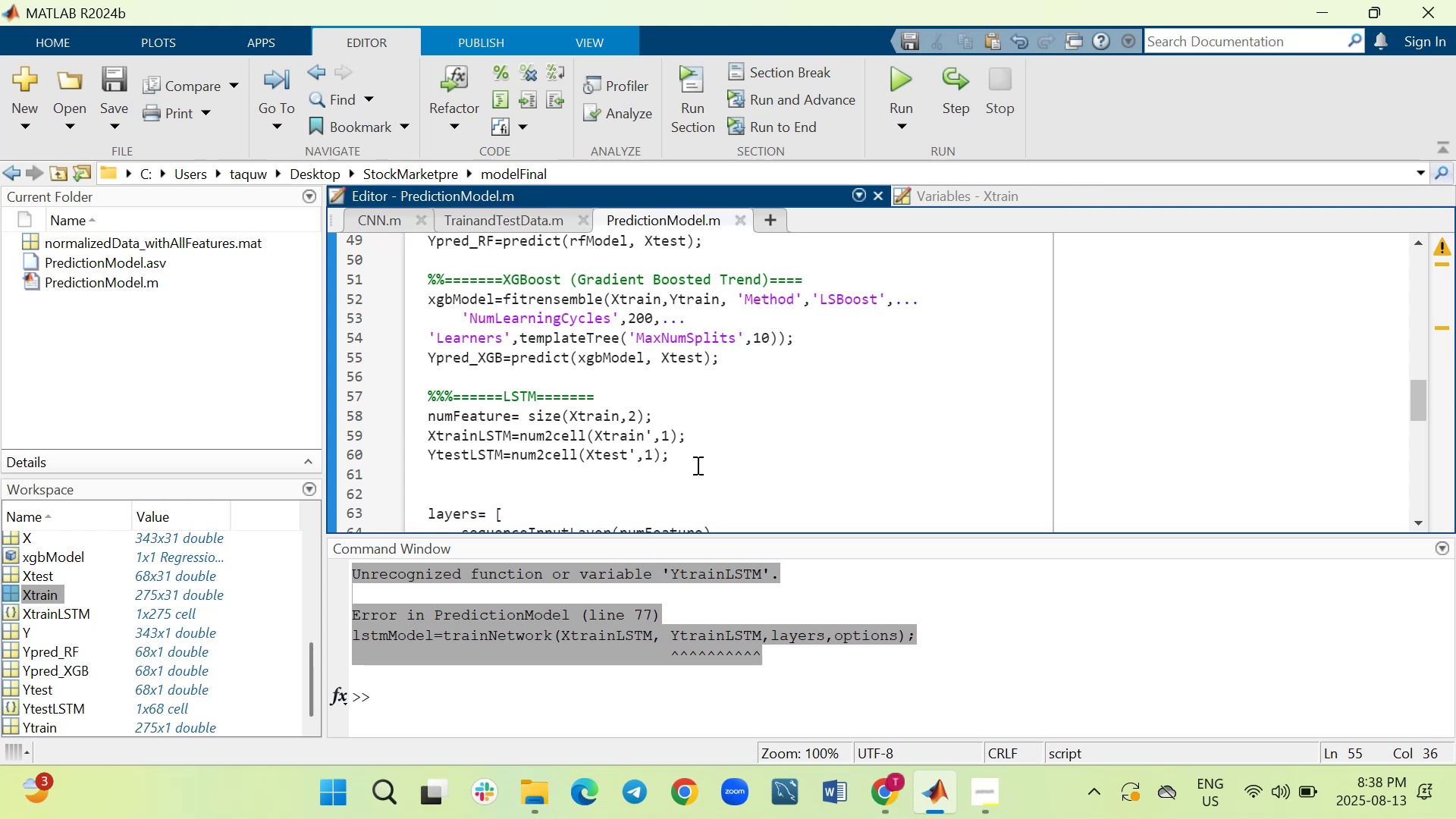 
left_click_drag(start_coordinate=[692, 458], to_coordinate=[542, 458])
 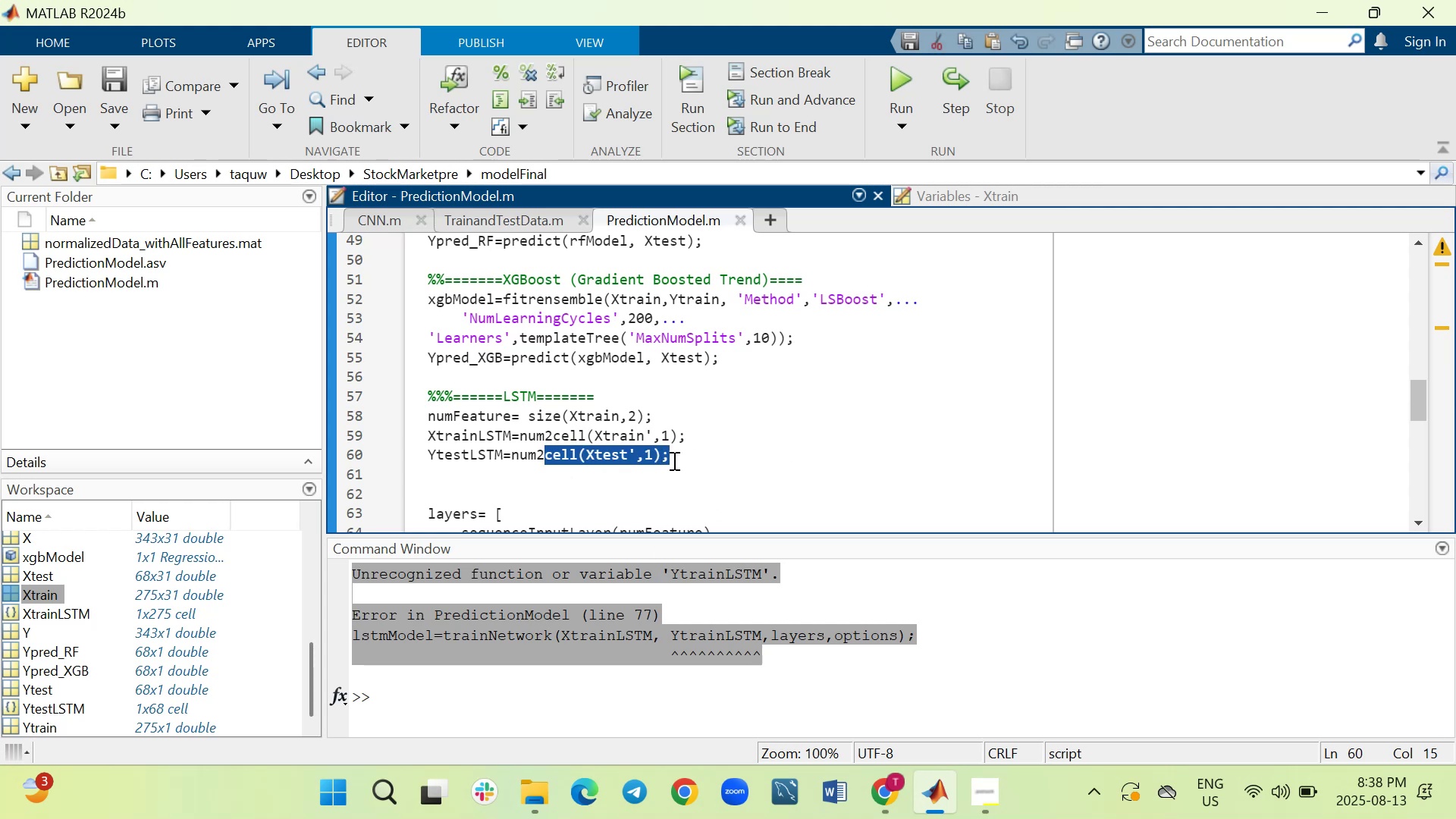 
left_click([671, 463])
 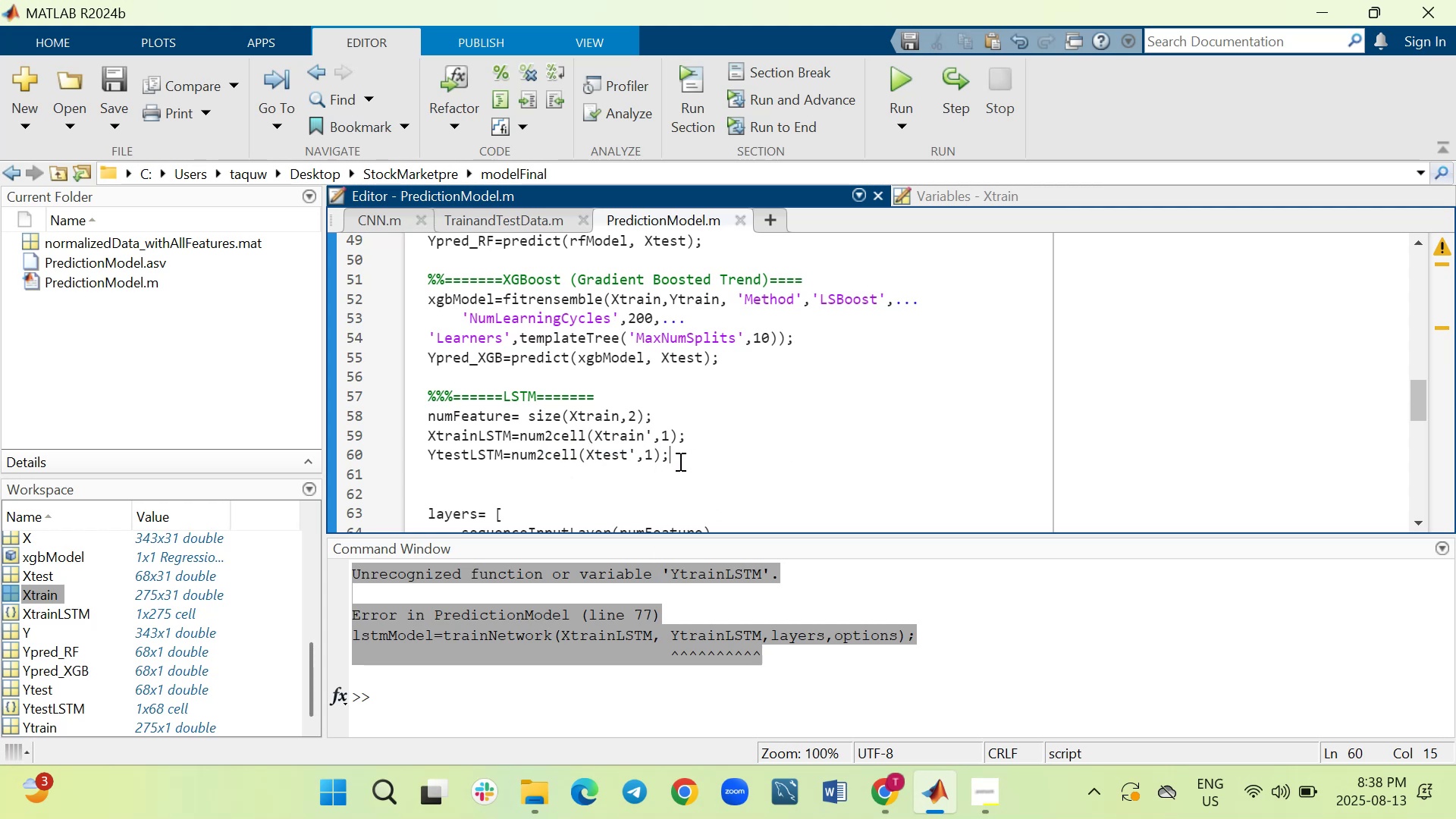 
left_click_drag(start_coordinate=[679, 461], to_coordinate=[413, 418])
 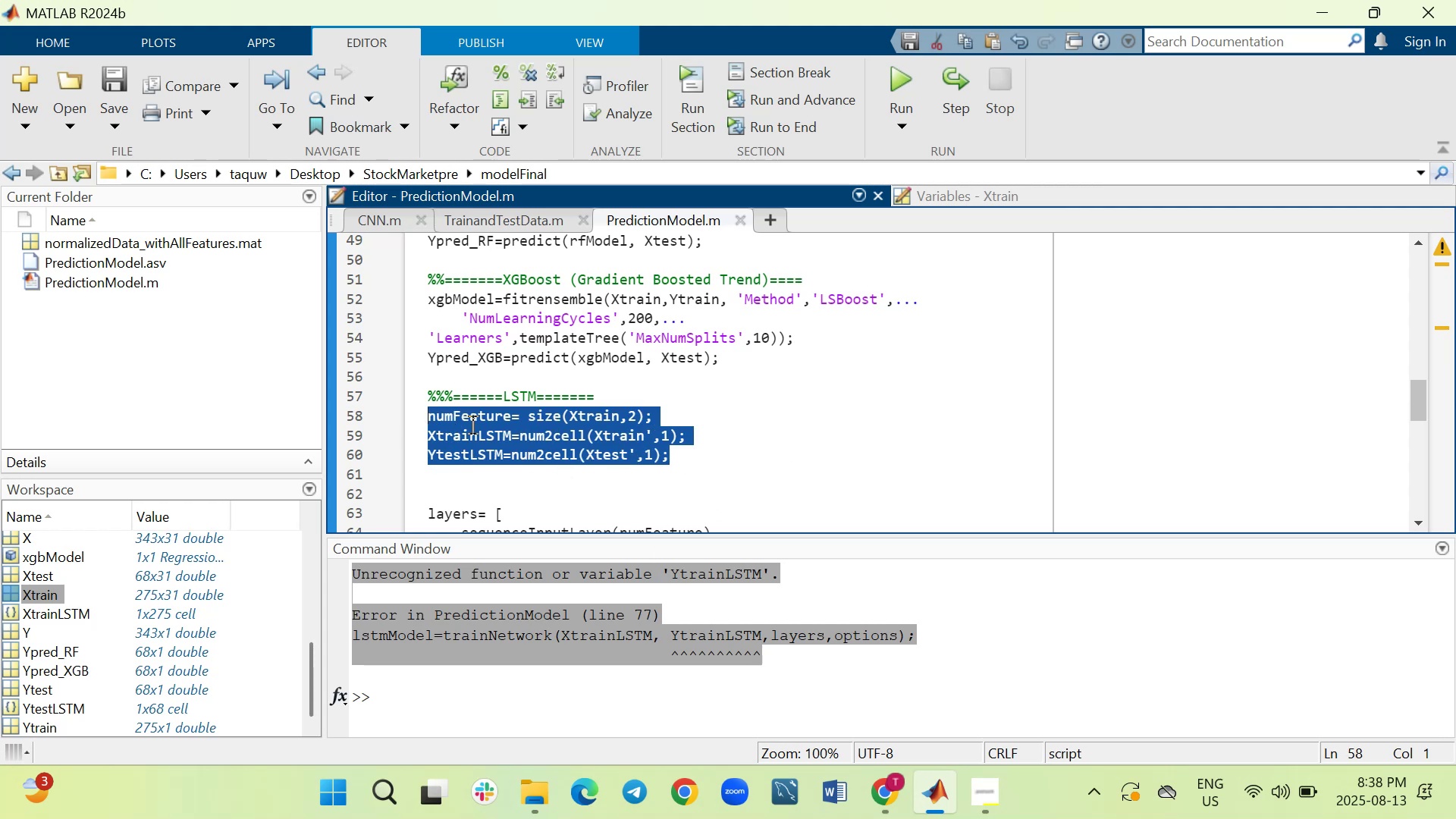 
right_click([471, 424])
 